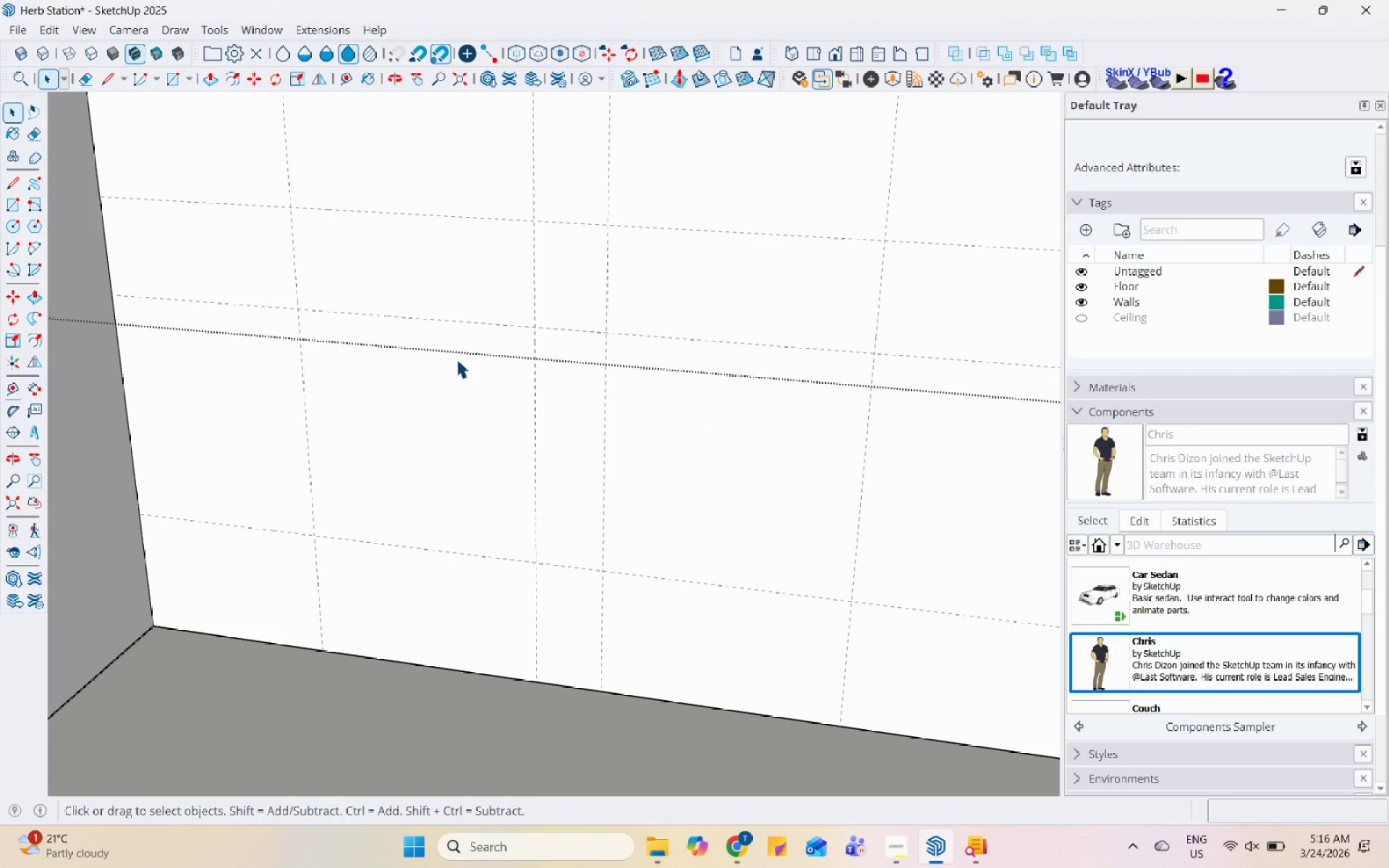 
triple_click([457, 357])
 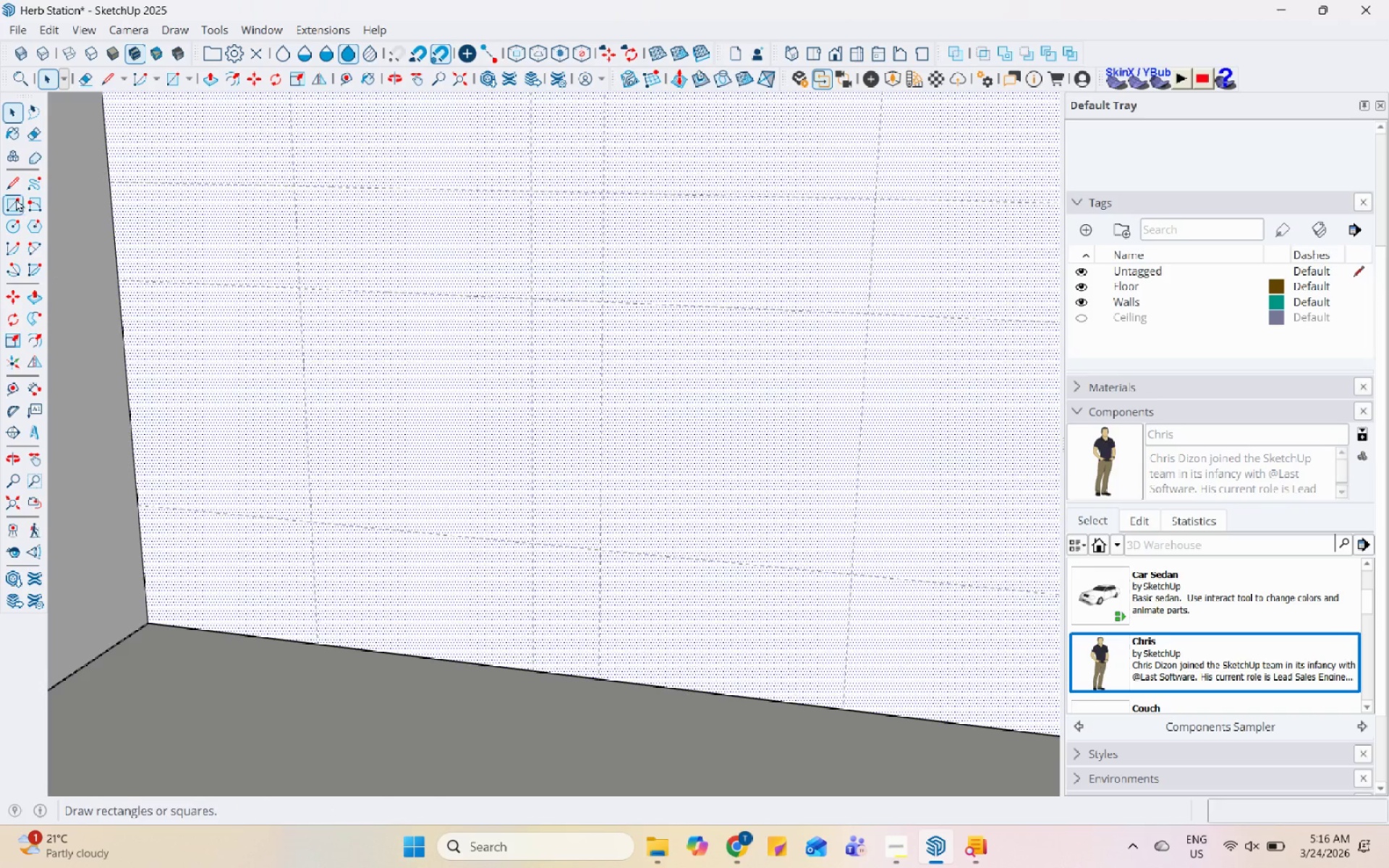 
left_click([16, 200])
 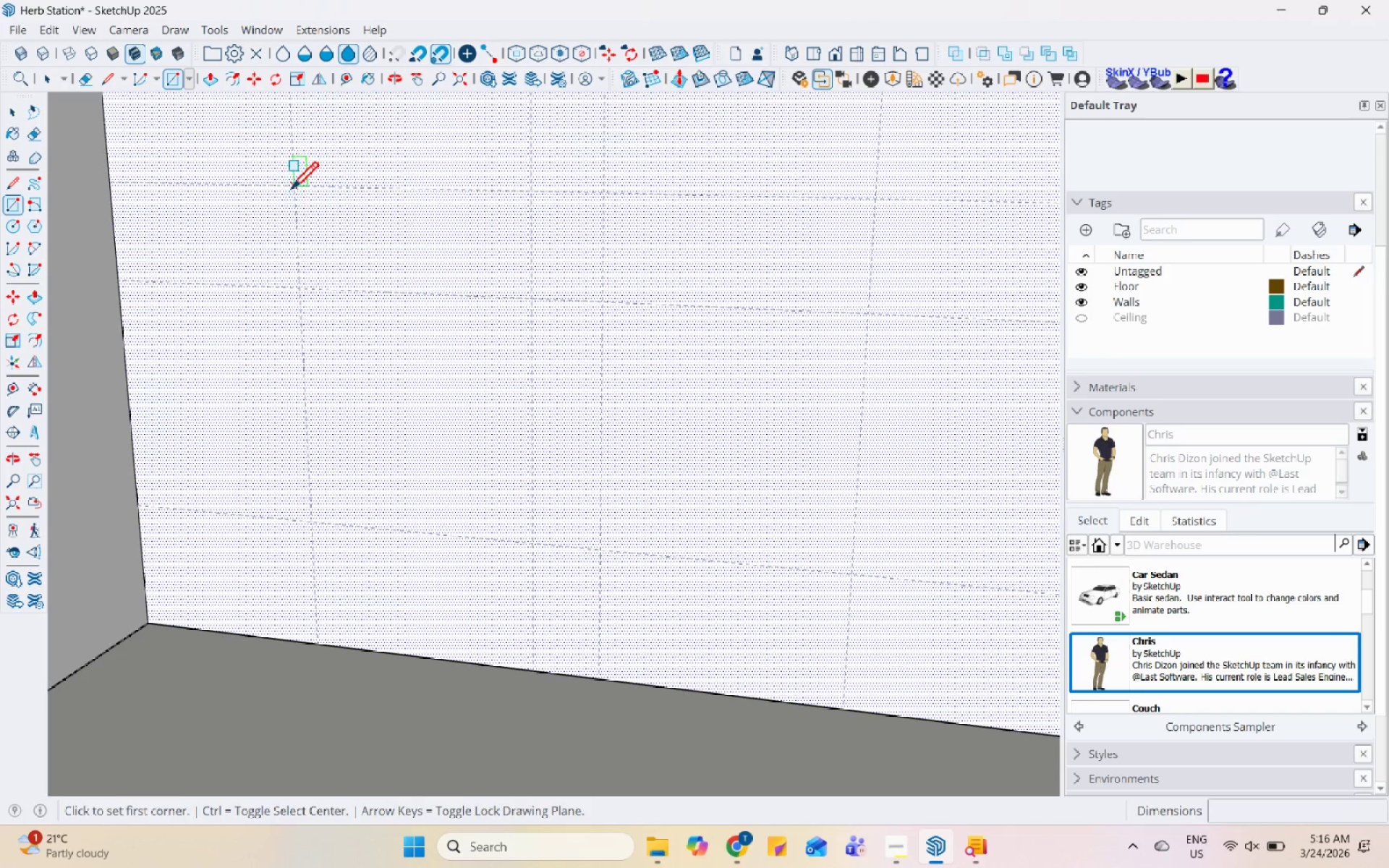 
left_click([292, 190])
 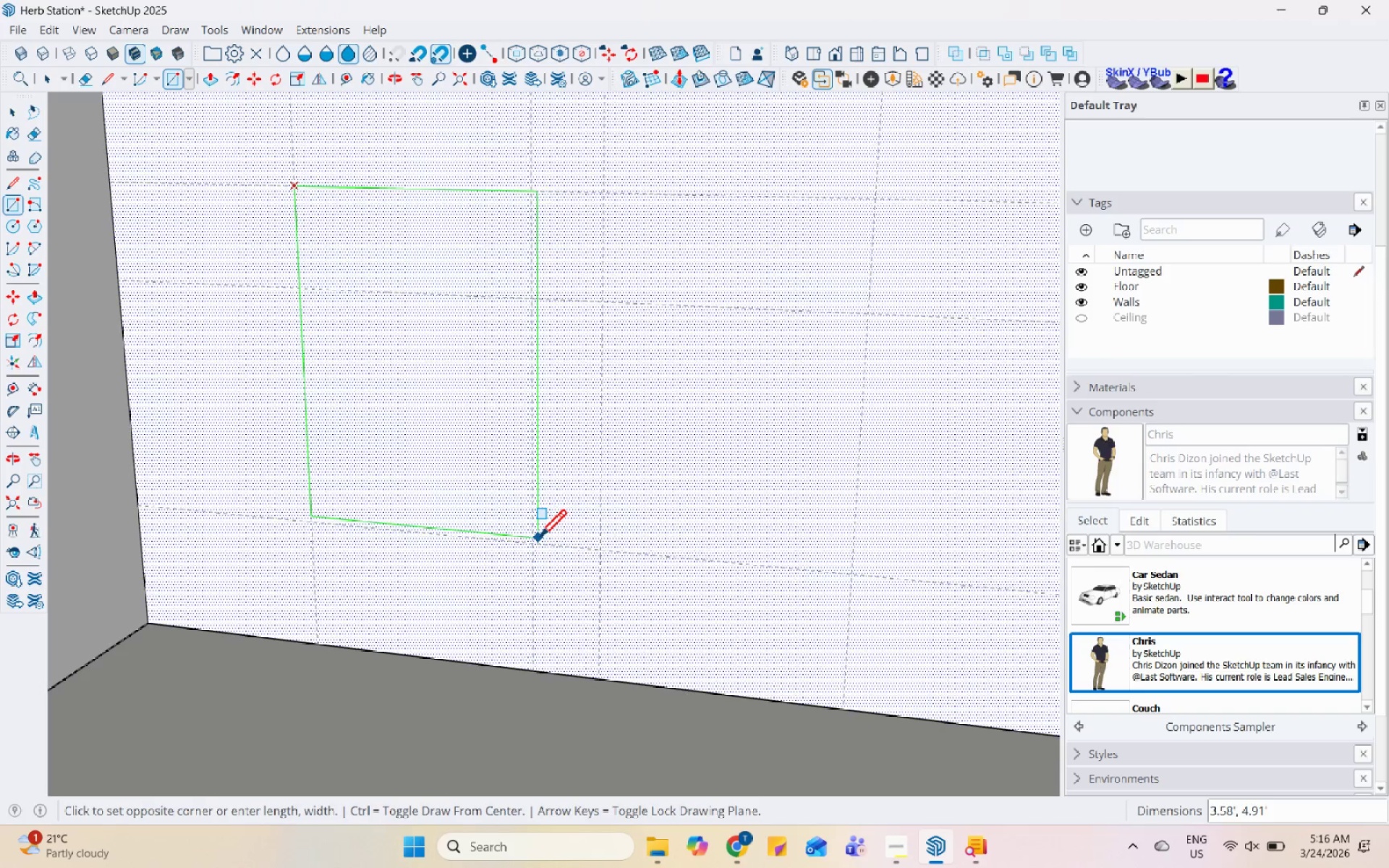 
left_click([538, 545])
 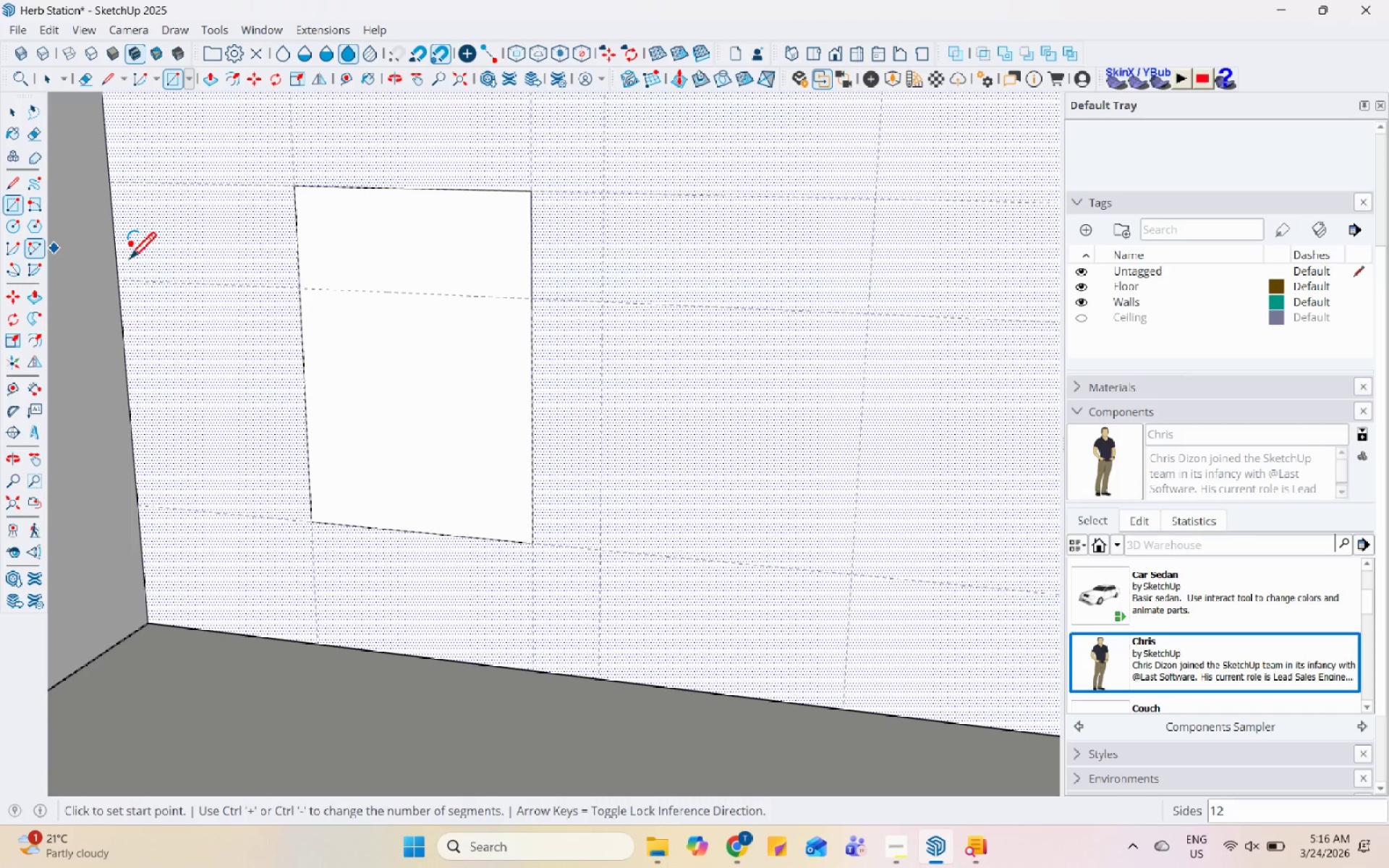 
left_click([302, 291])
 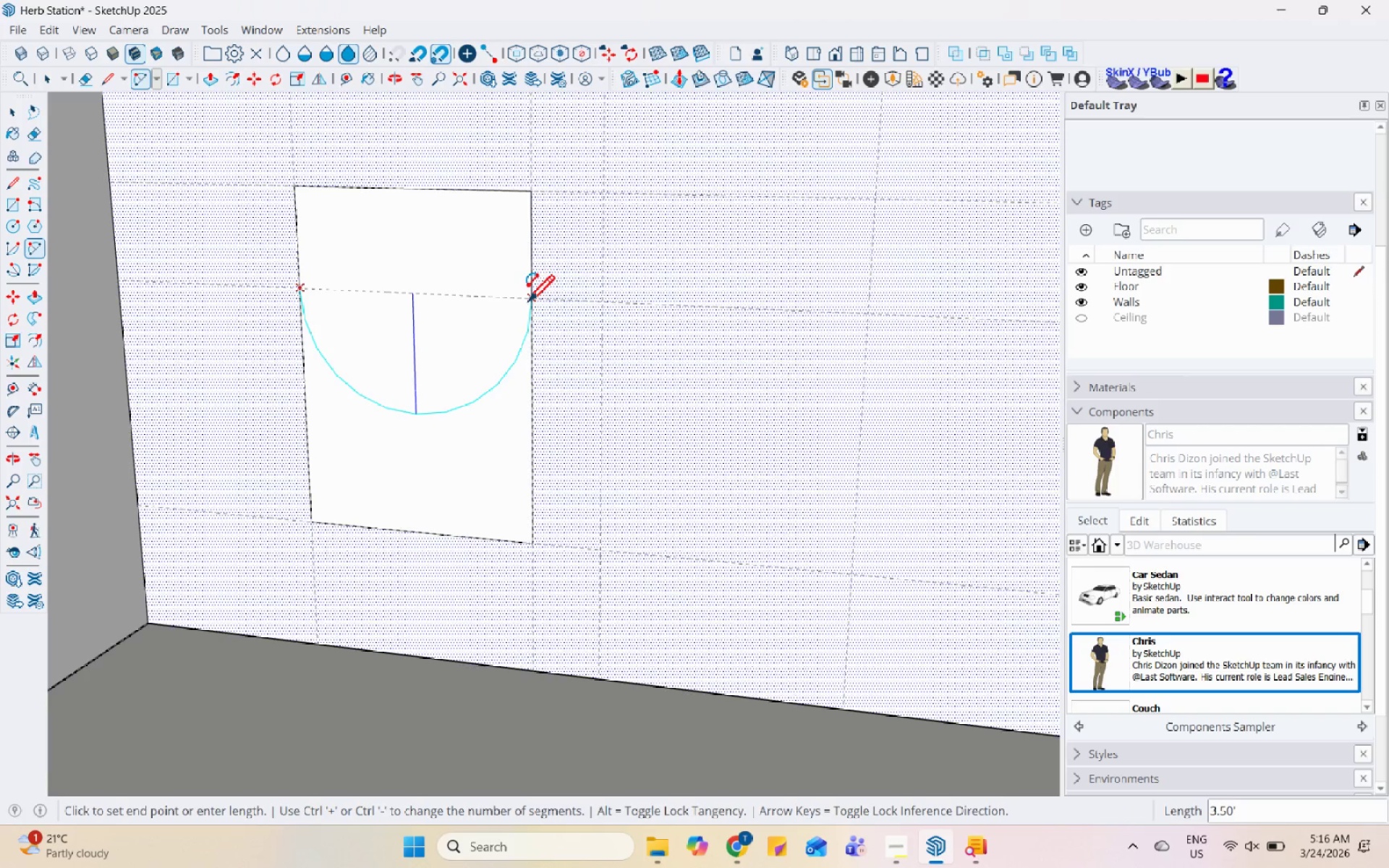 
left_click([528, 304])
 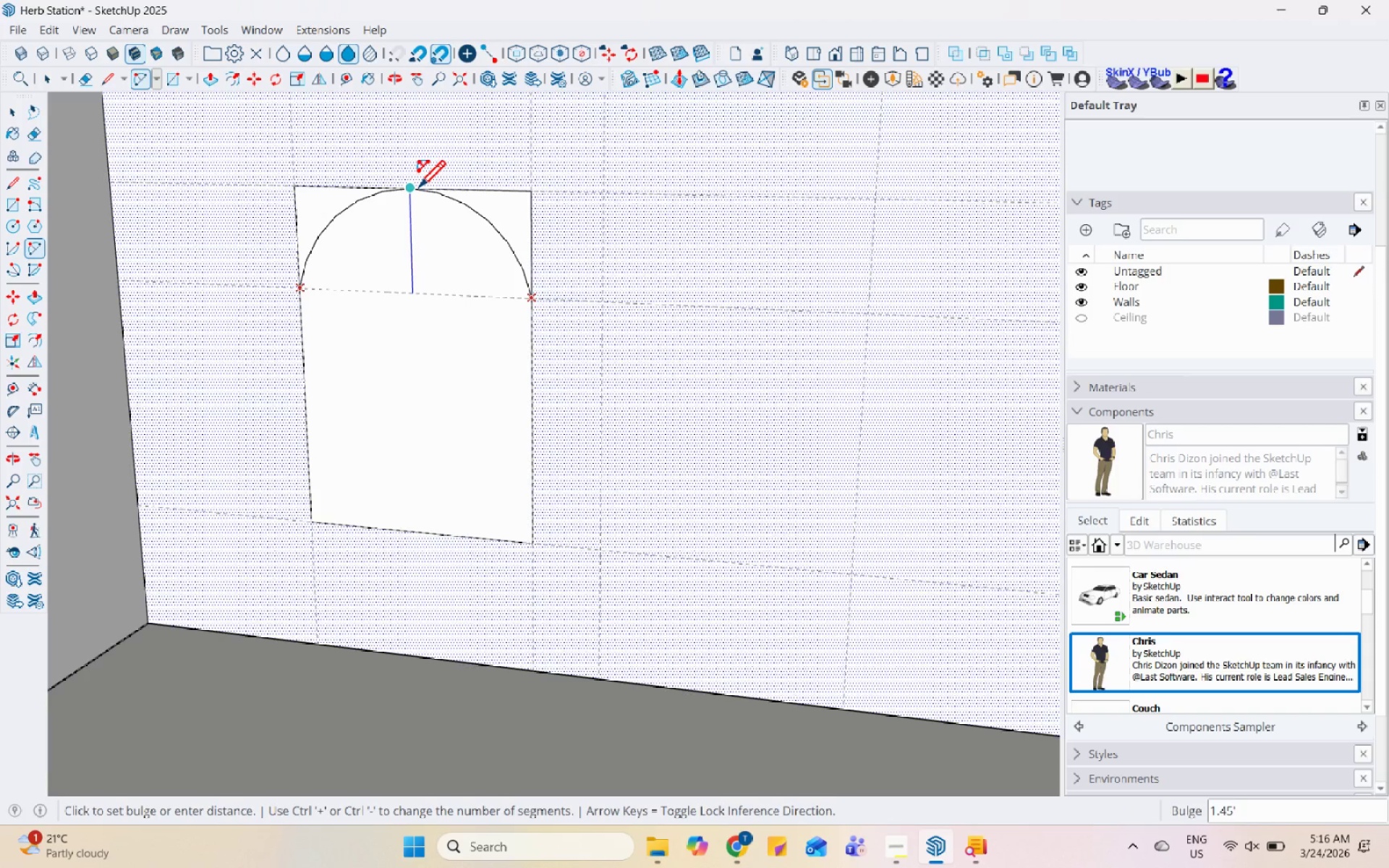 
left_click([418, 190])
 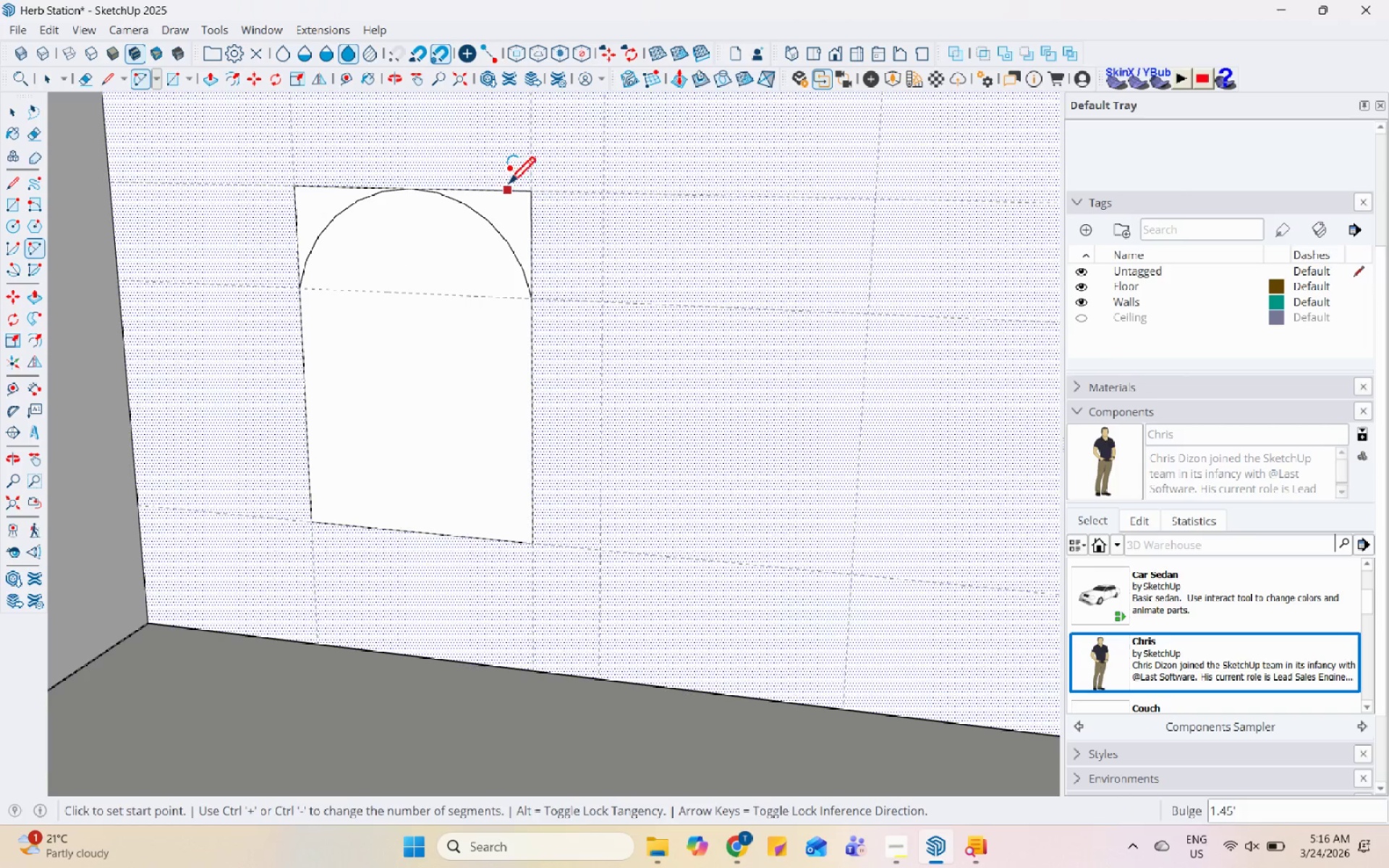 
key(Space)
 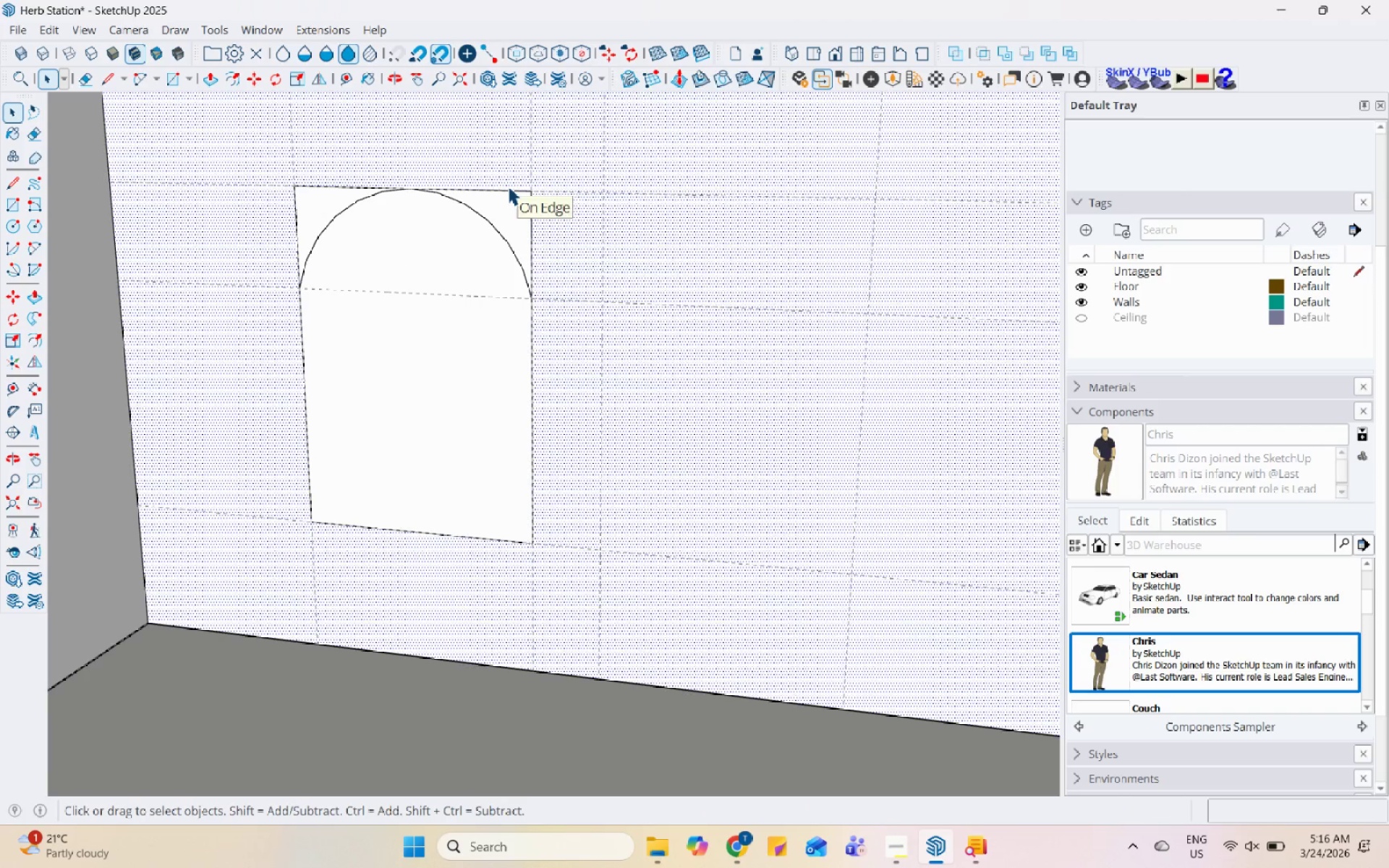 
left_click([508, 186])
 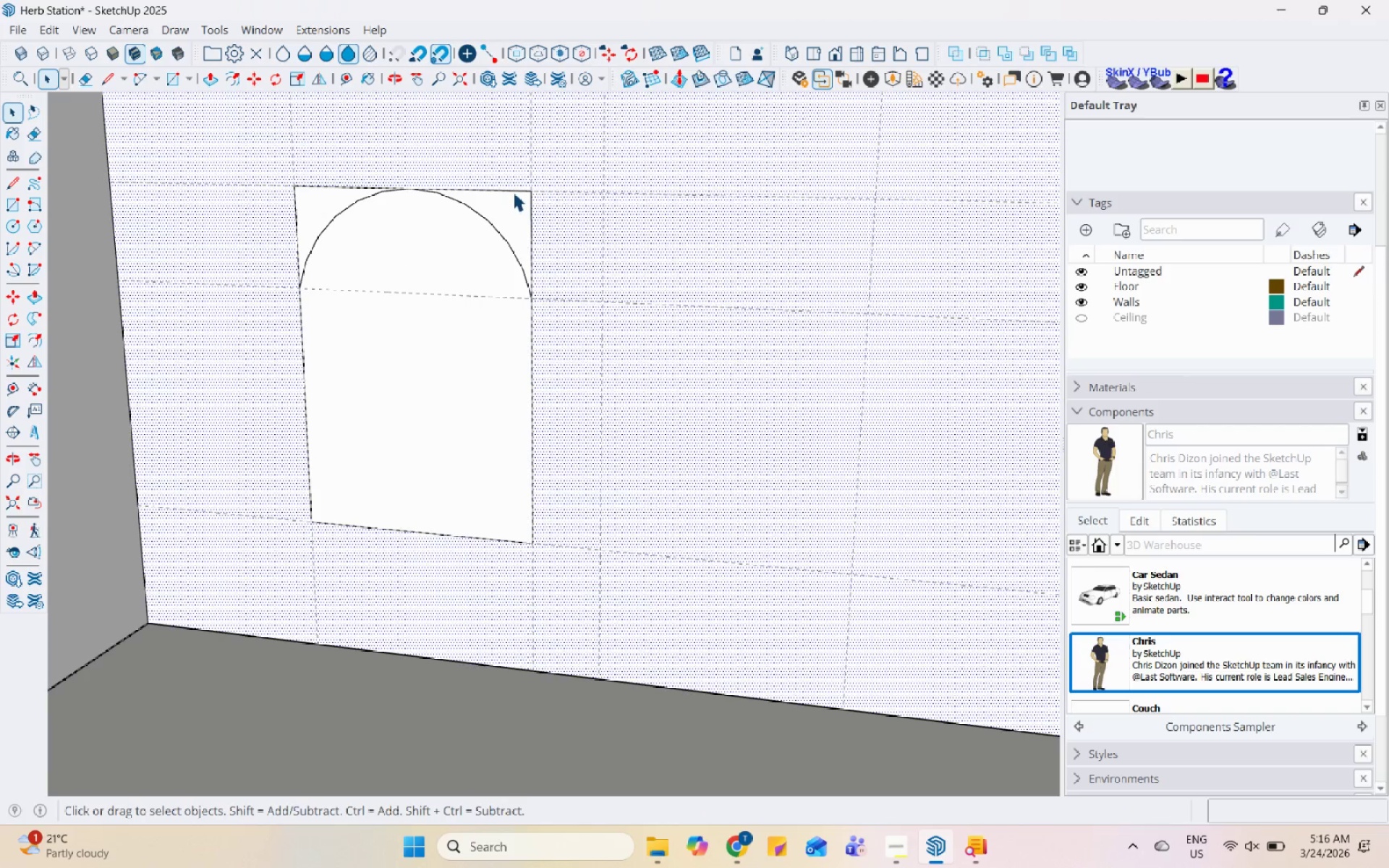 
left_click([513, 192])
 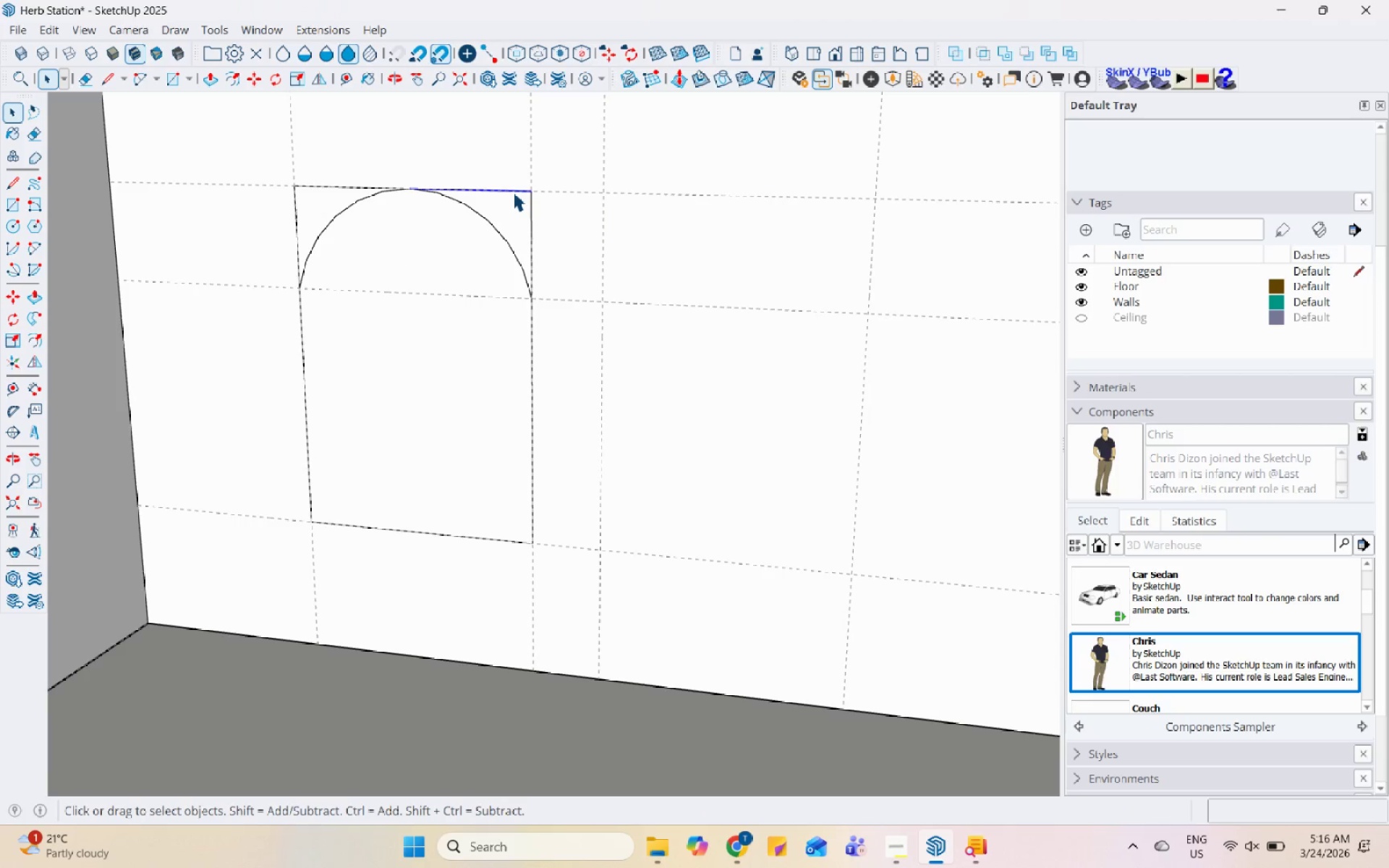 
right_click([513, 192])
 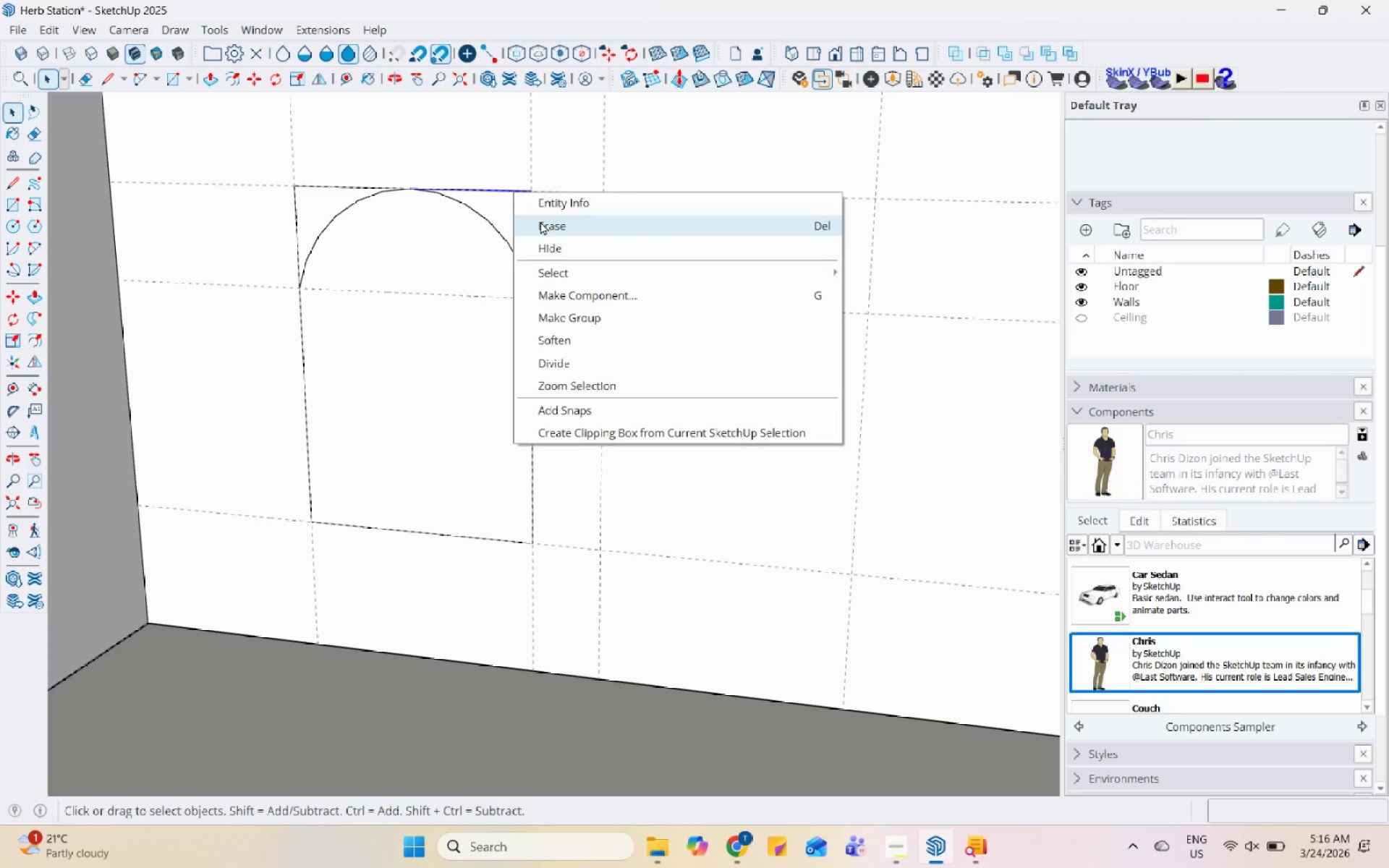 
left_click([540, 224])
 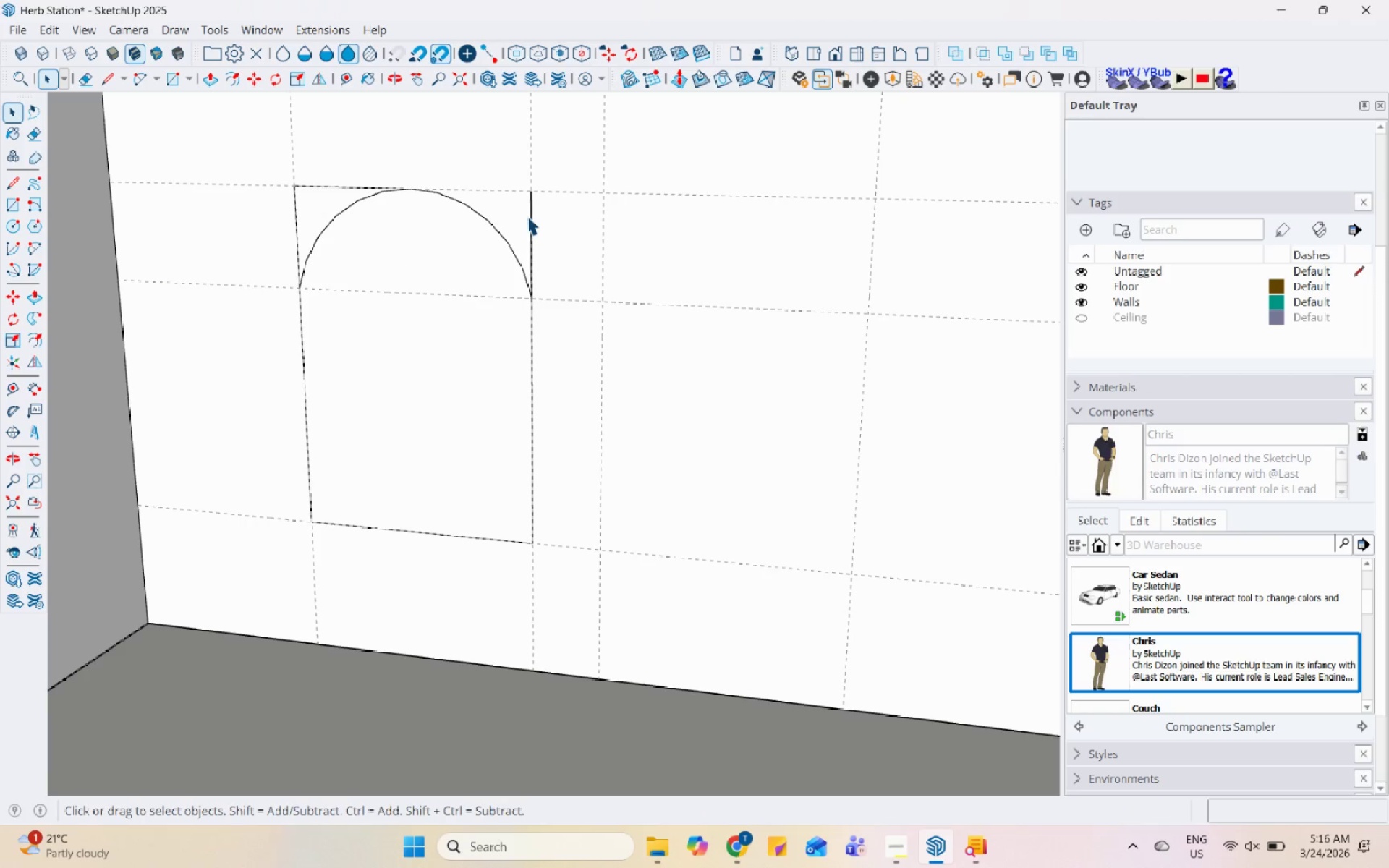 
left_click([529, 217])
 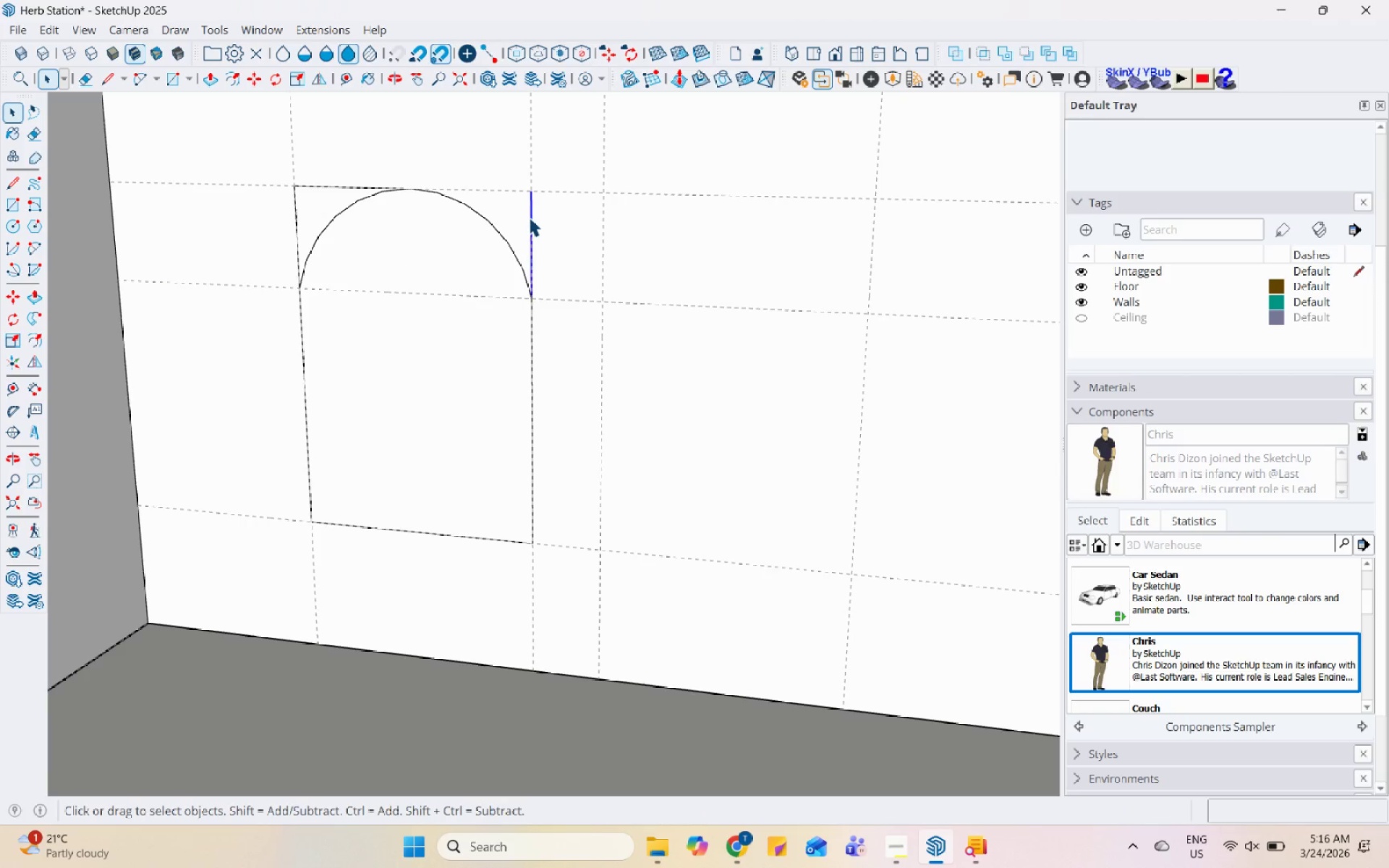 
right_click([529, 217])
 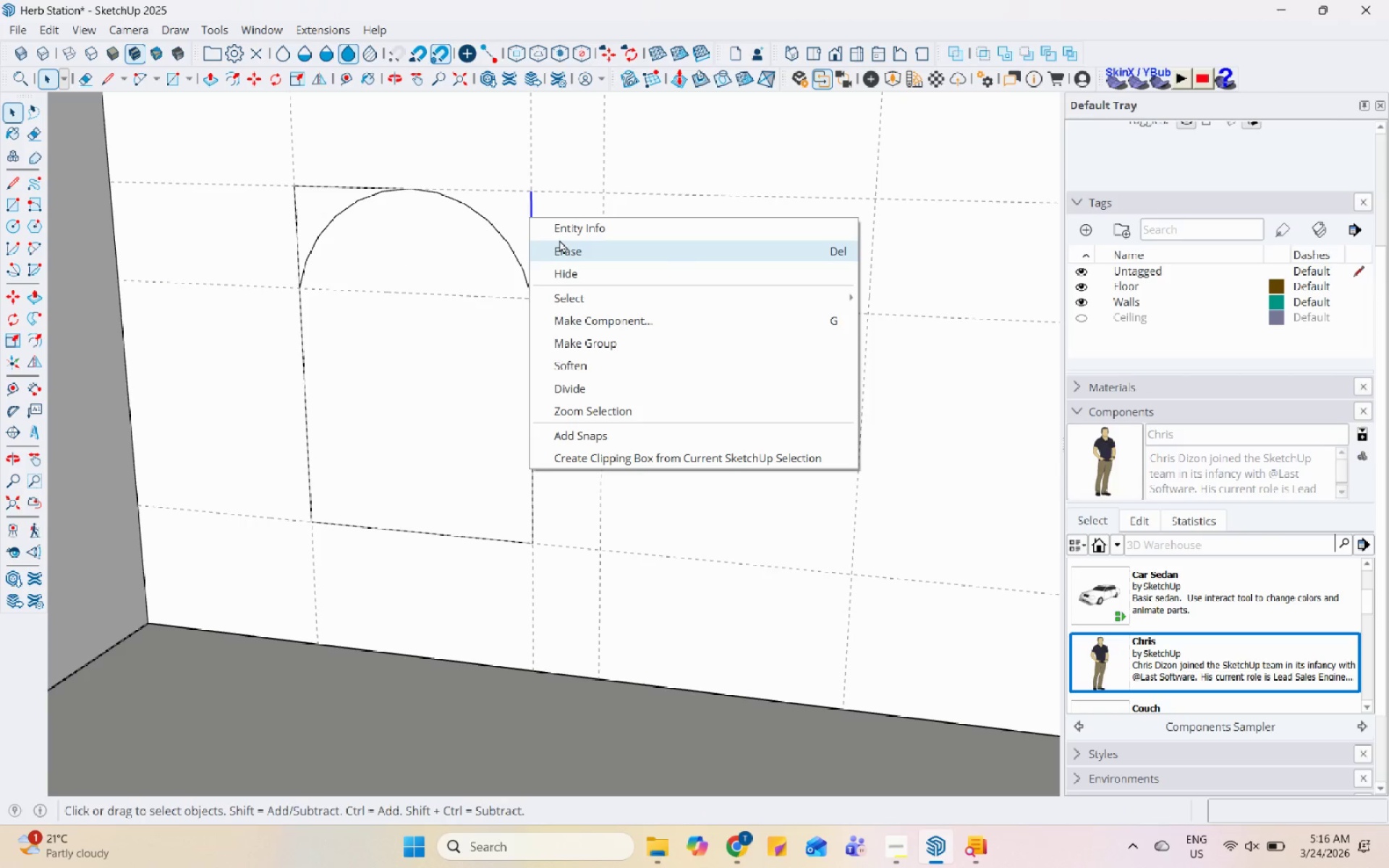 
left_click([559, 239])
 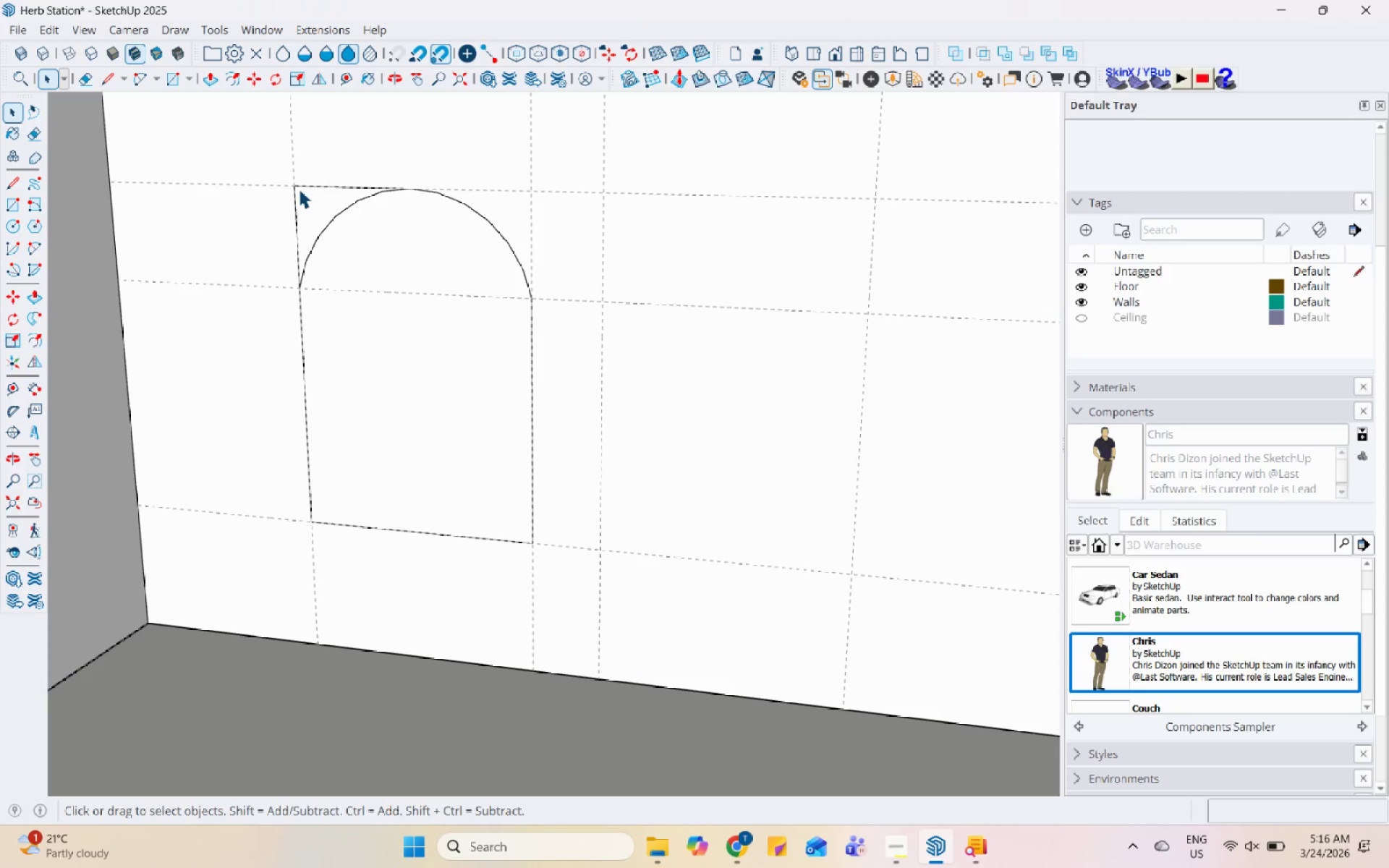 
left_click([299, 189])
 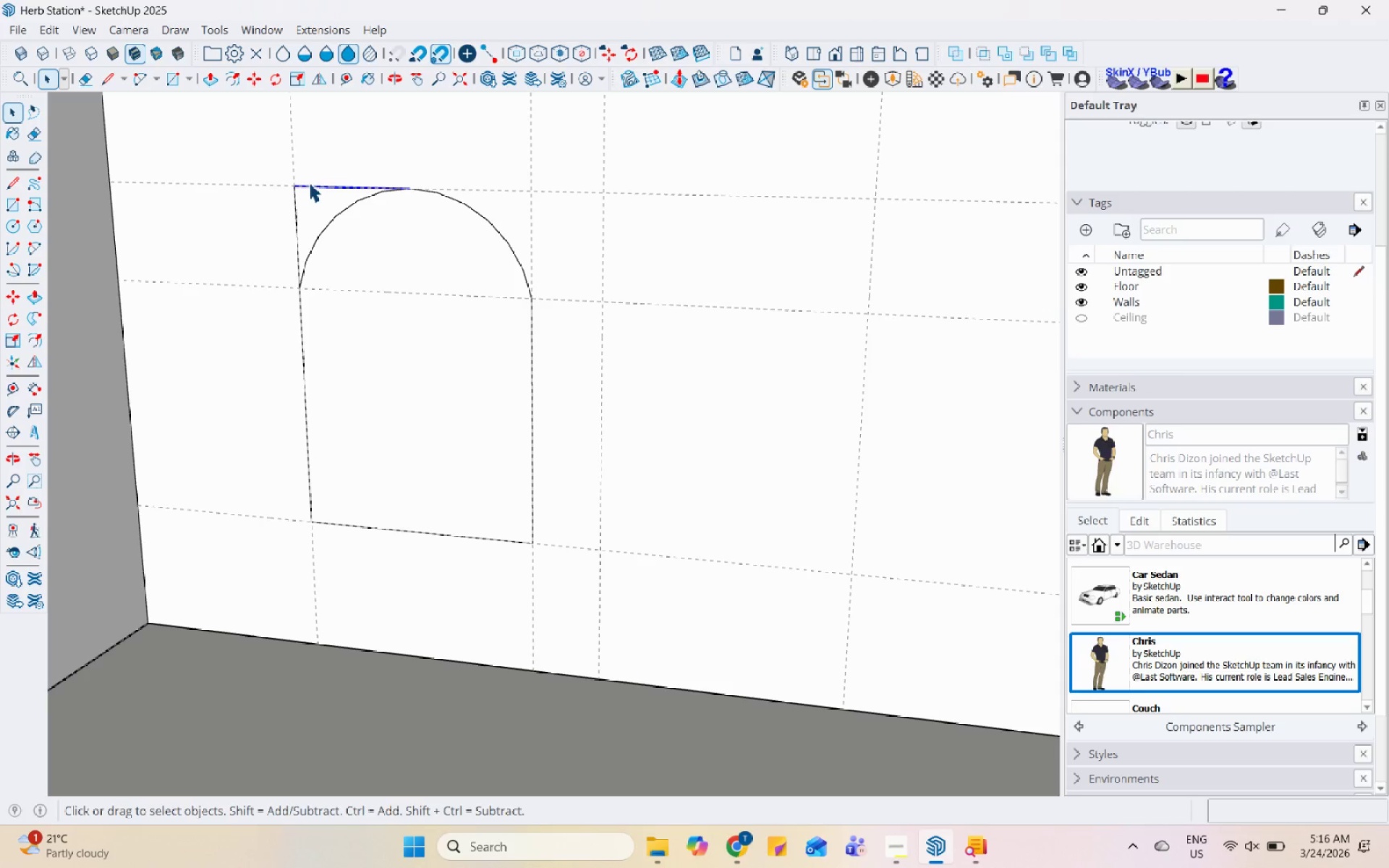 
right_click([309, 183])
 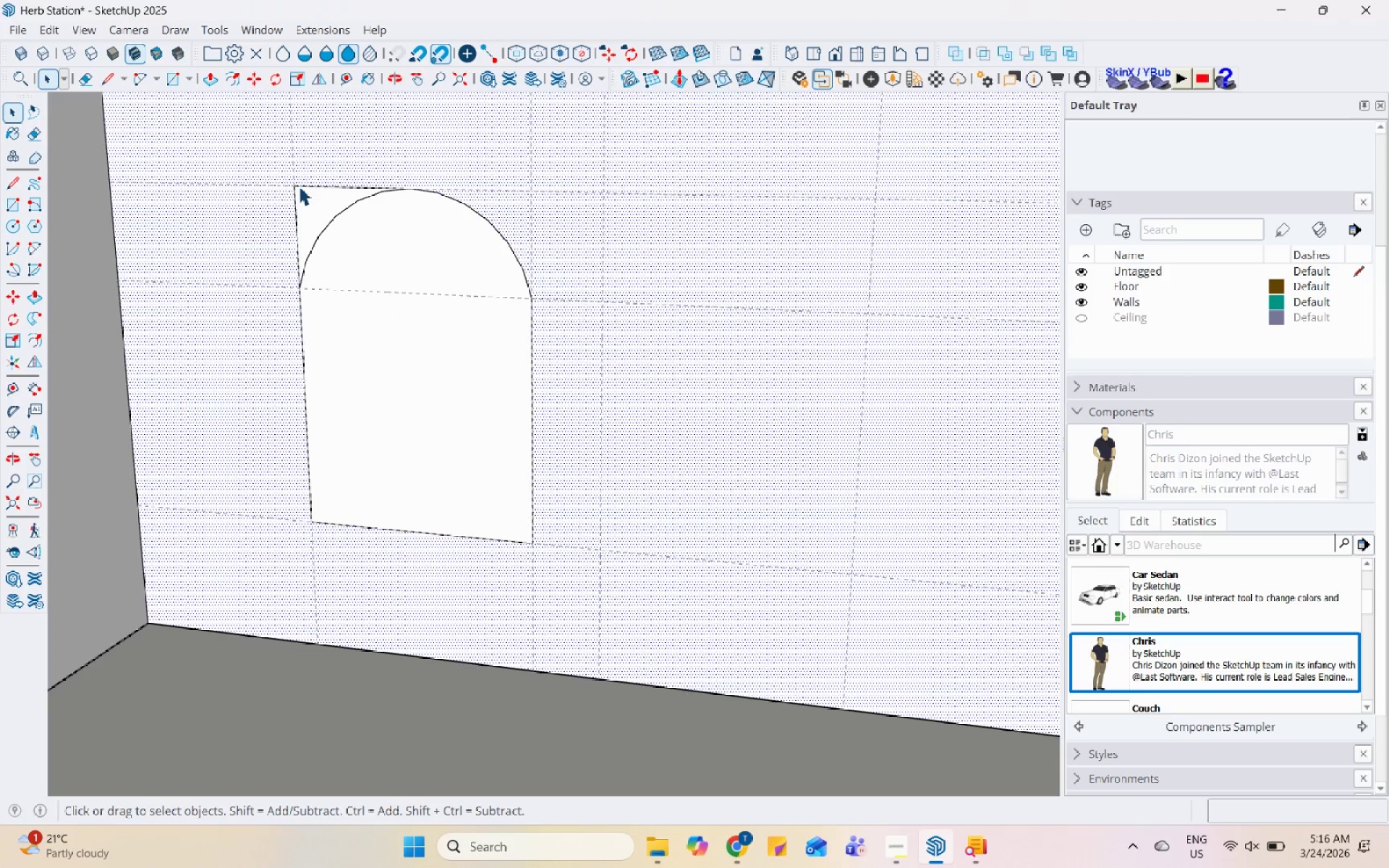 
double_click([300, 187])
 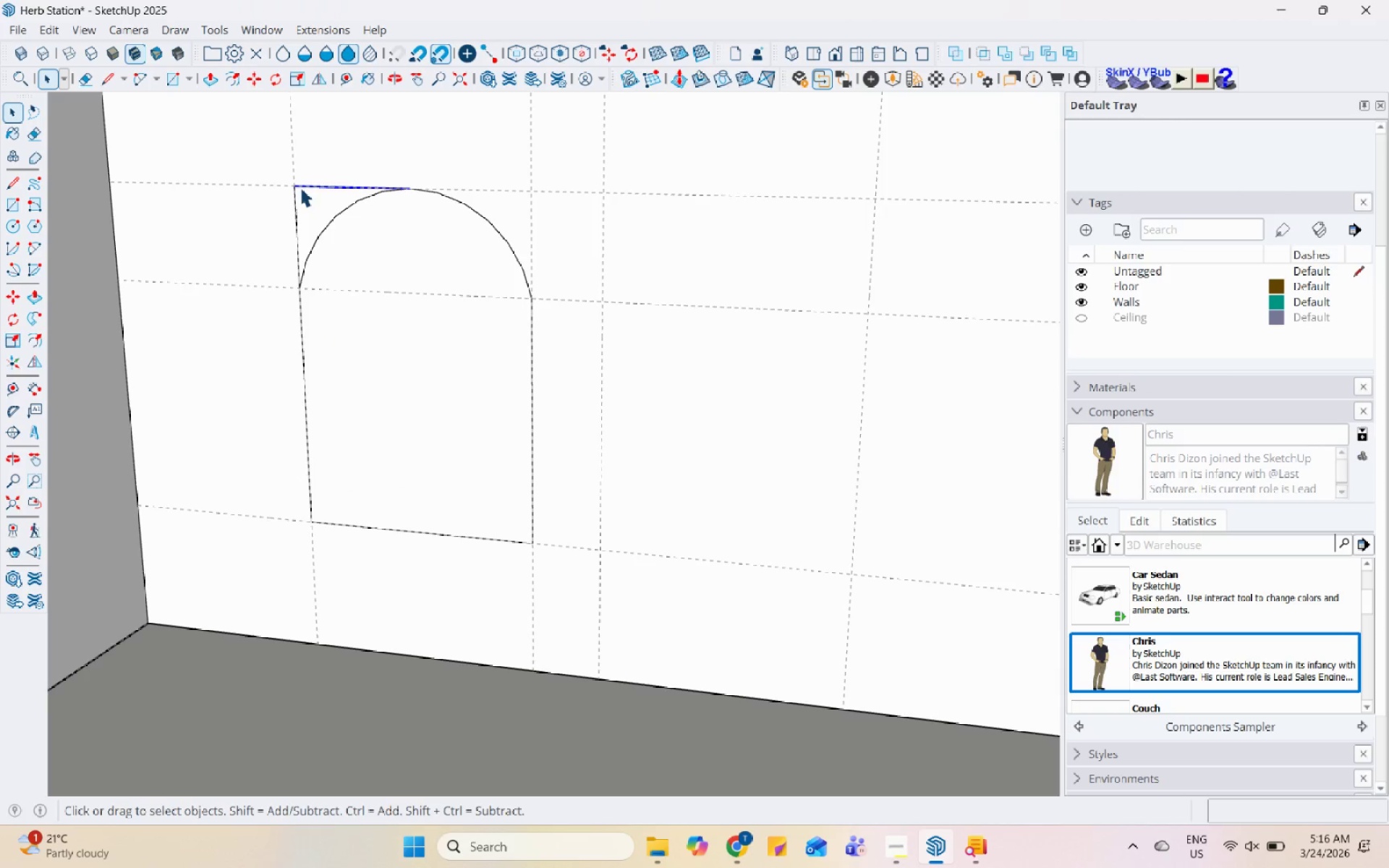 
right_click([300, 187])
 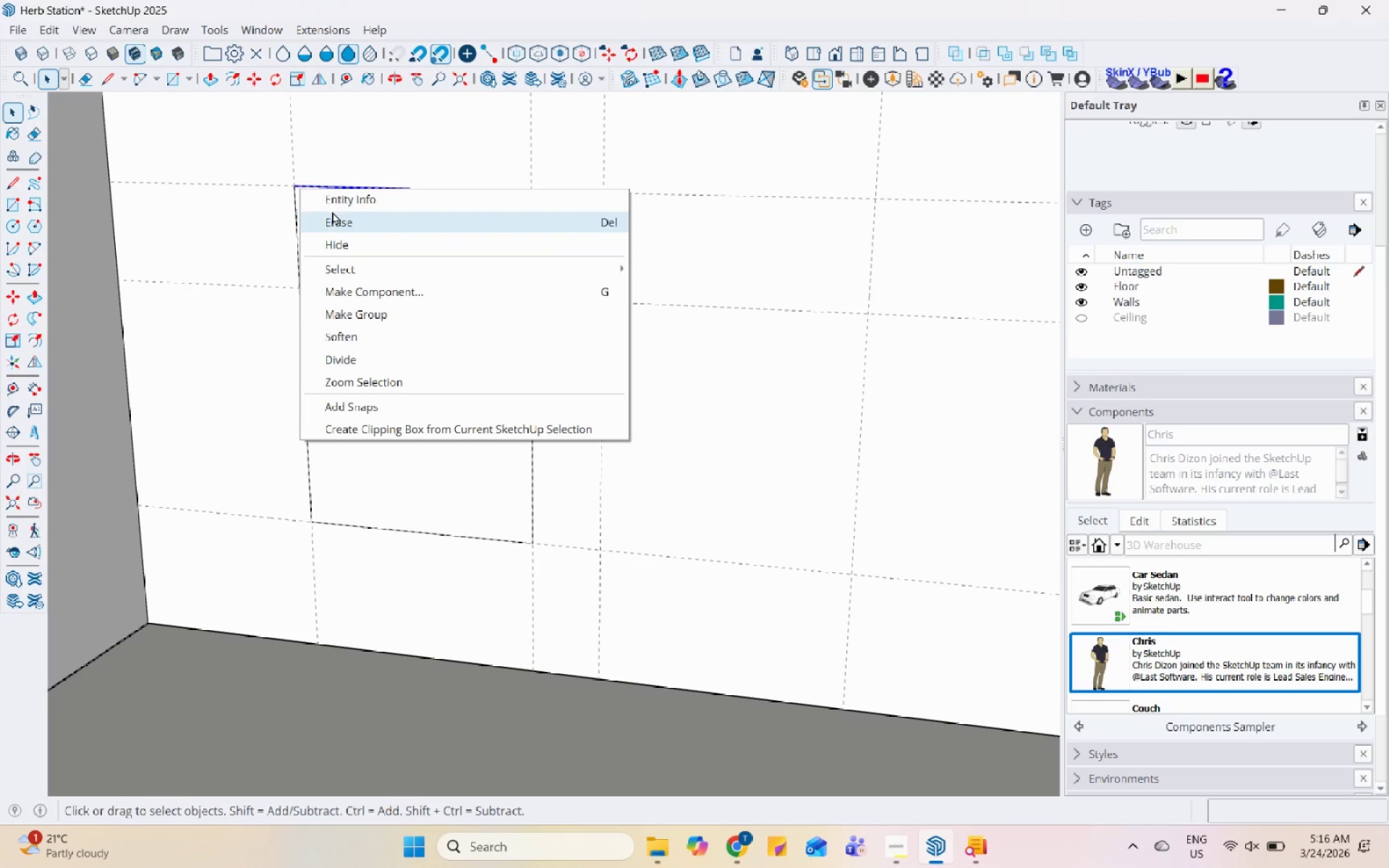 
left_click([332, 211])
 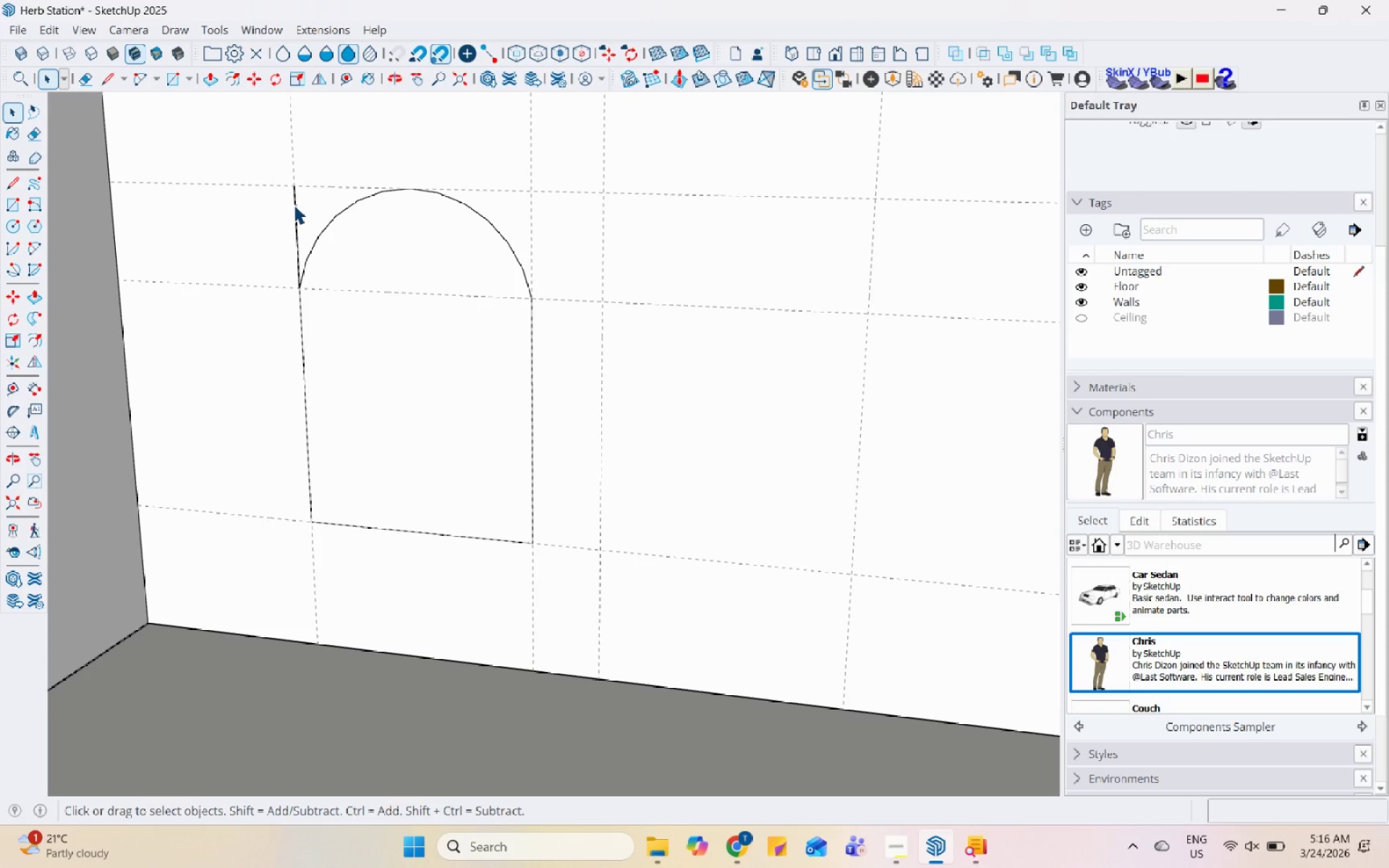 
left_click([294, 205])
 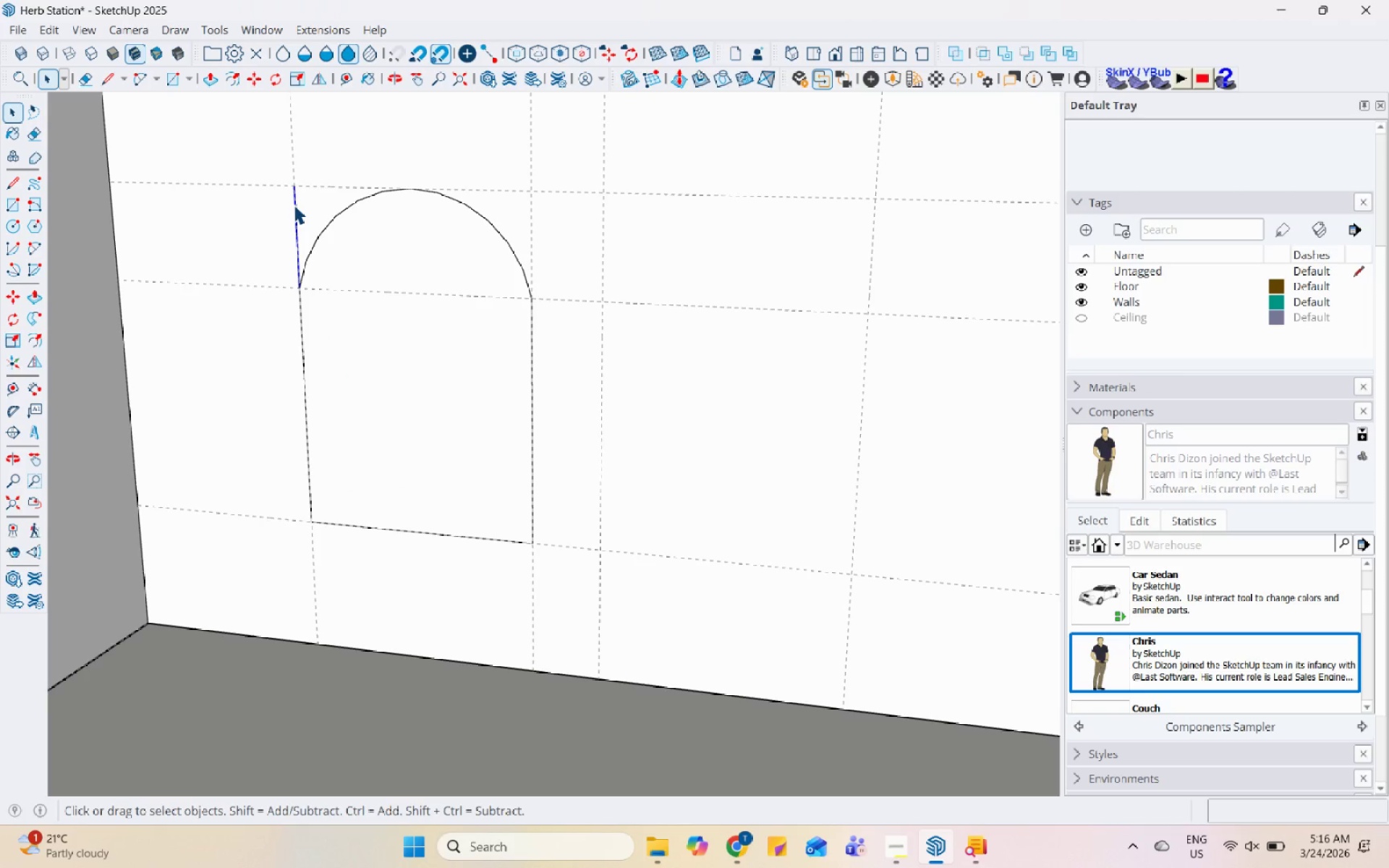 
right_click([294, 205])
 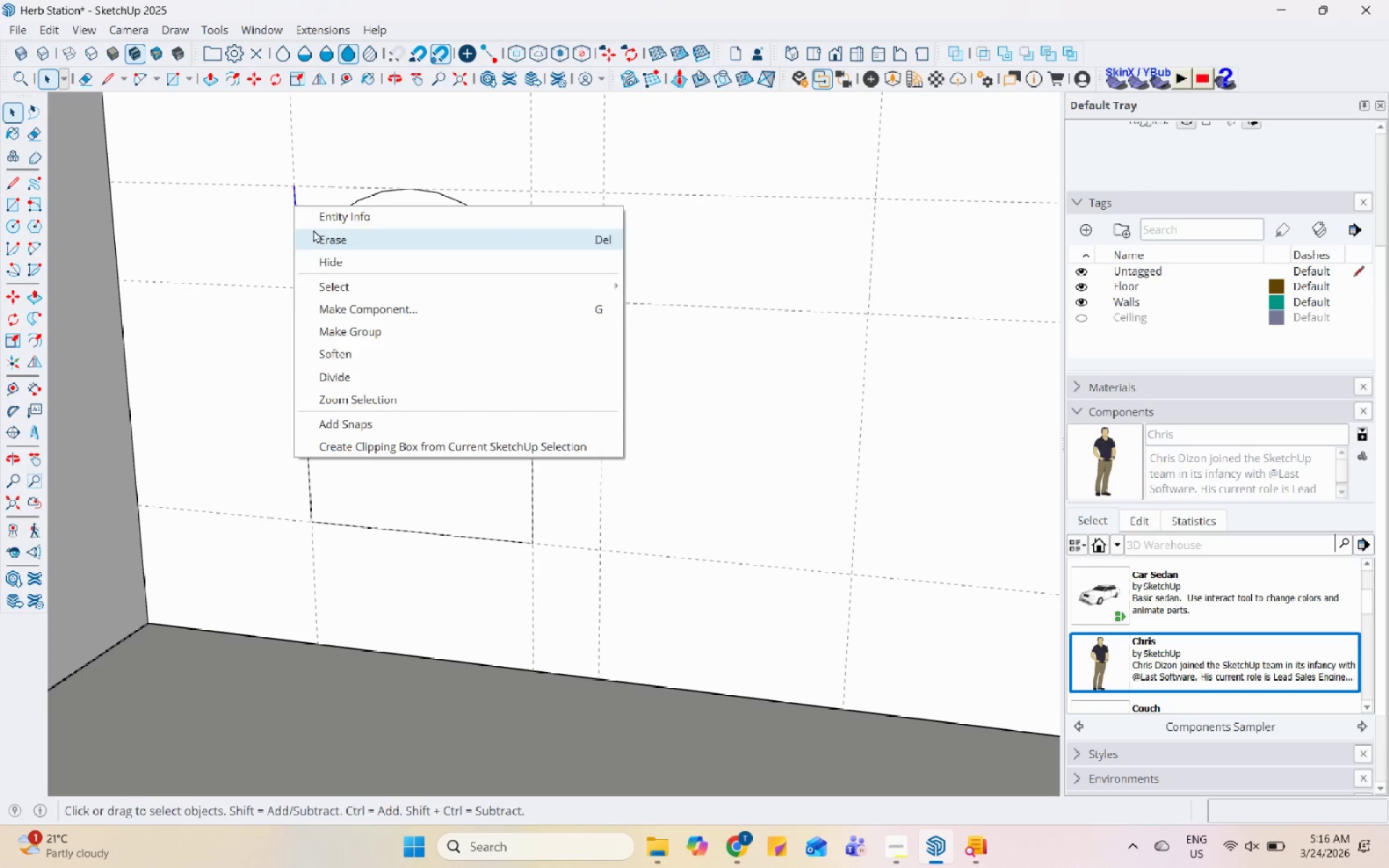 
double_click([340, 250])
 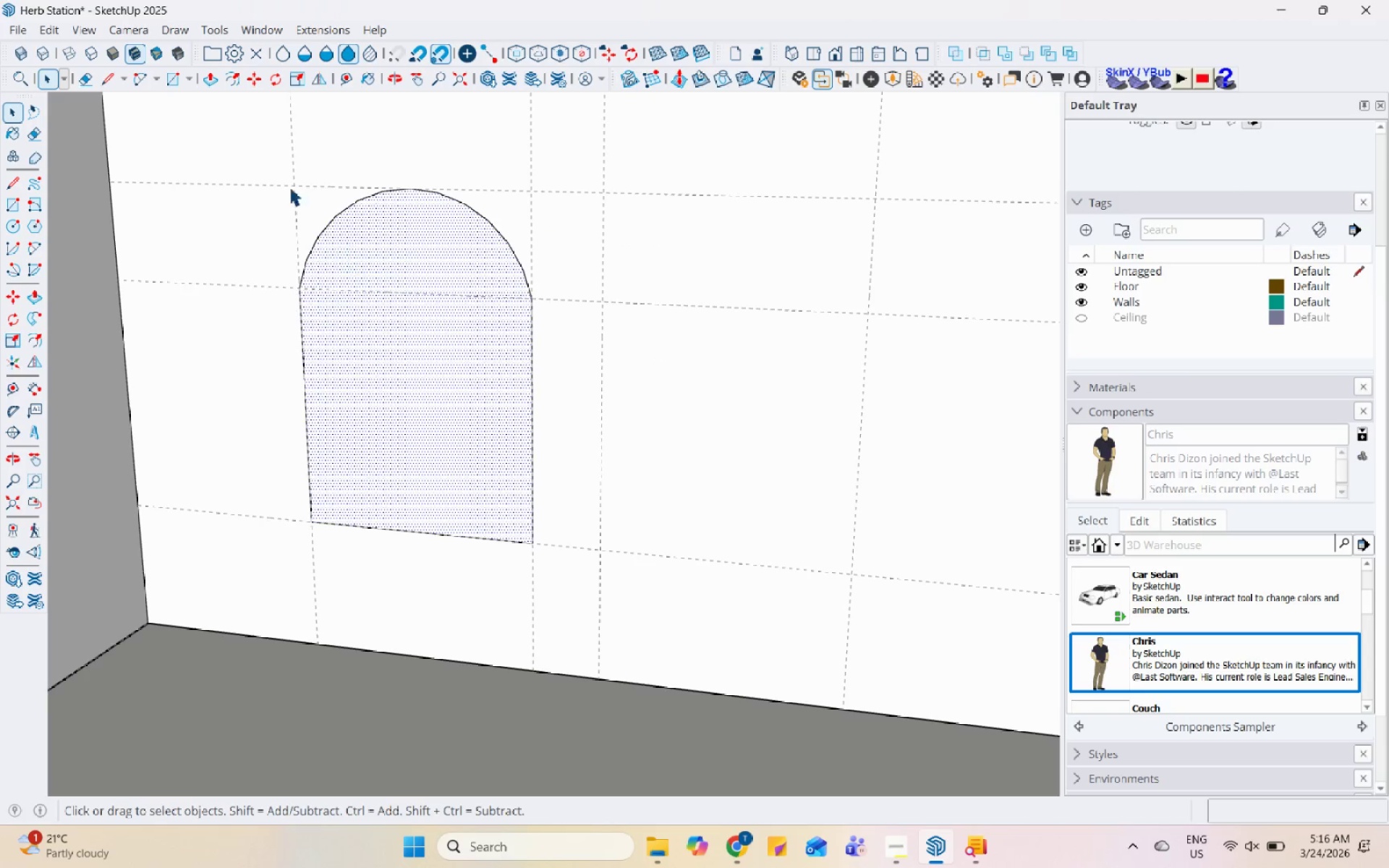 
left_click_drag(start_coordinate=[242, 130], to_coordinate=[587, 480])
 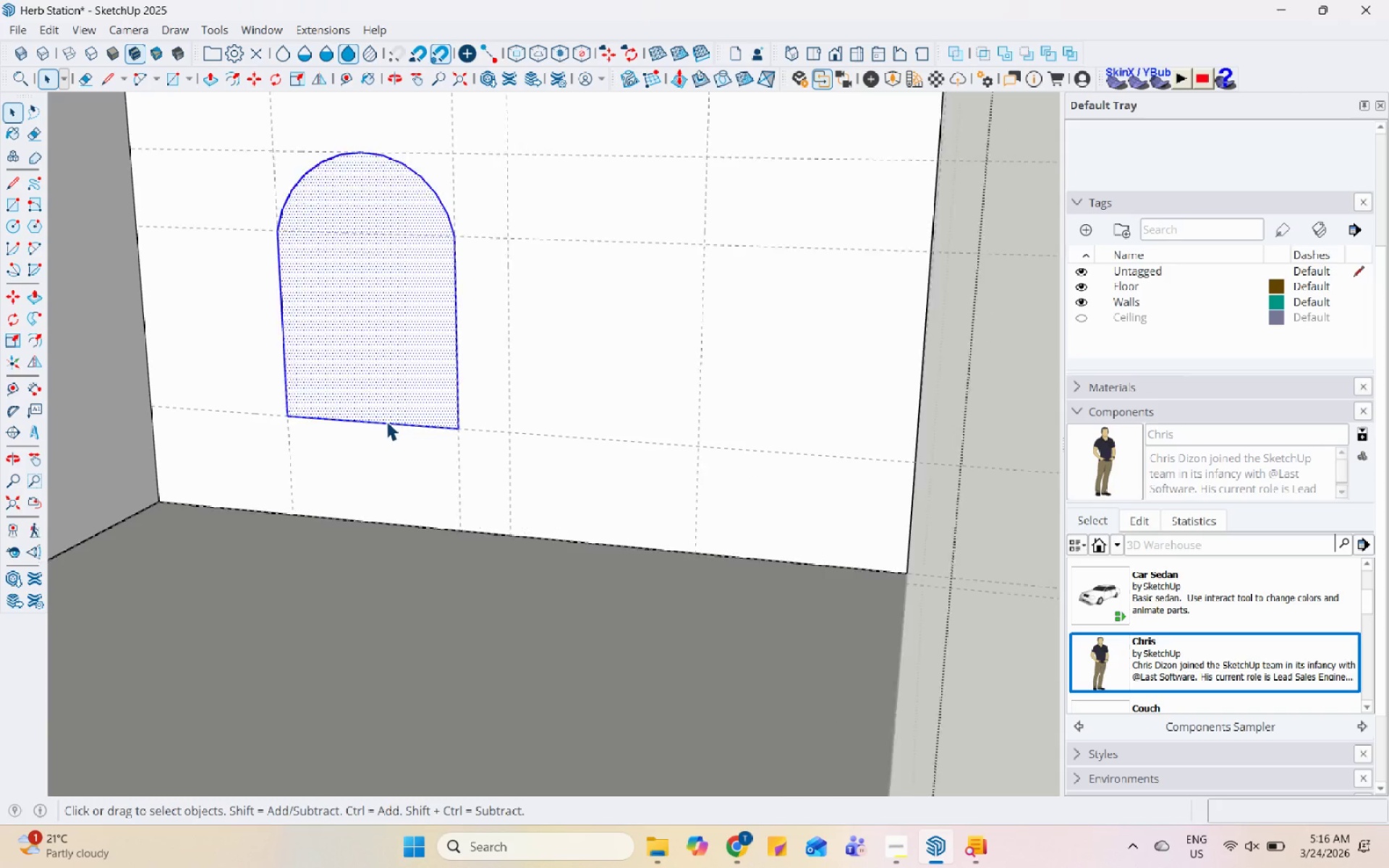 
scroll: coordinate [261, 161], scroll_direction: down, amount: 4.0
 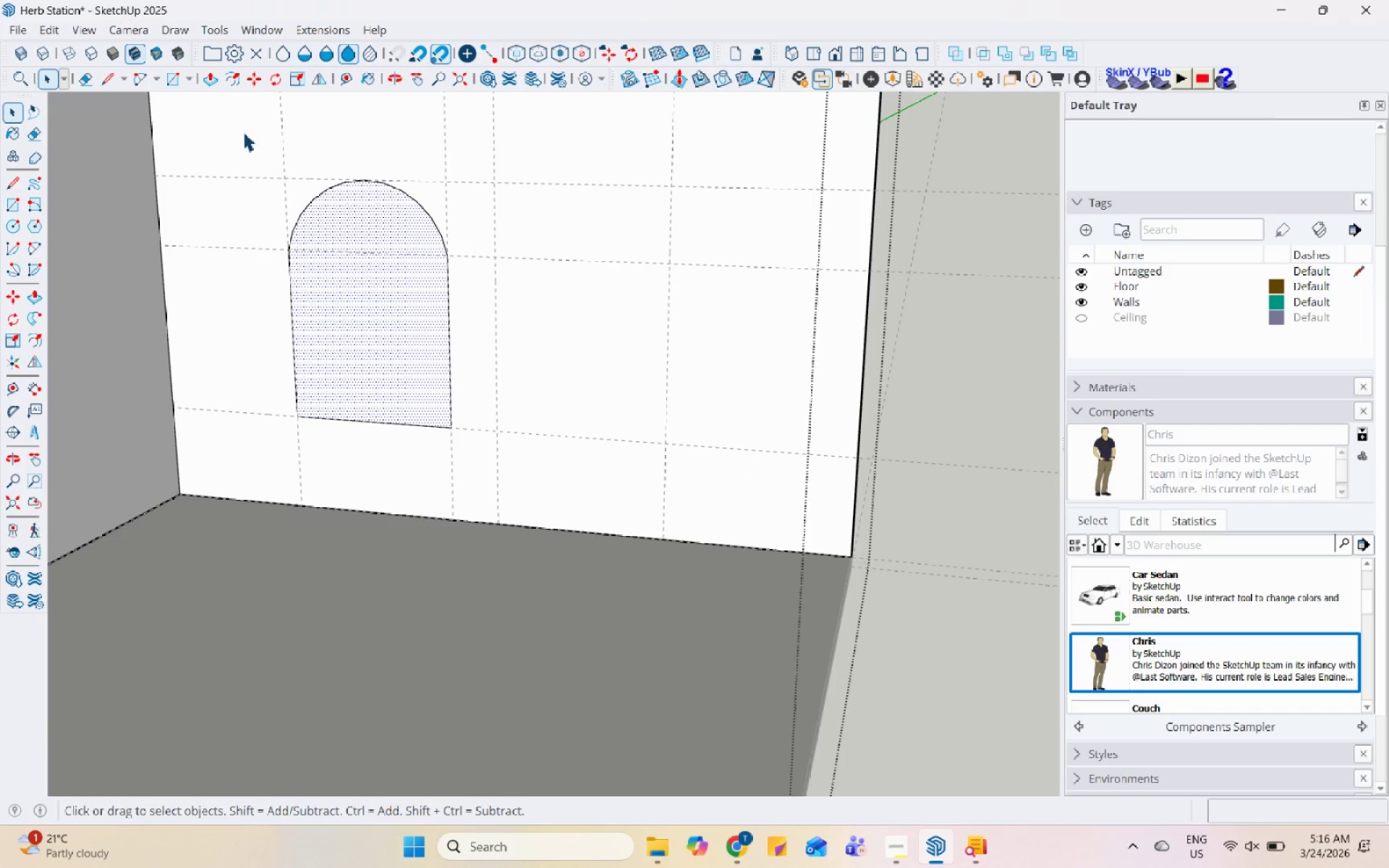 
scroll: coordinate [386, 421], scroll_direction: up, amount: 3.0
 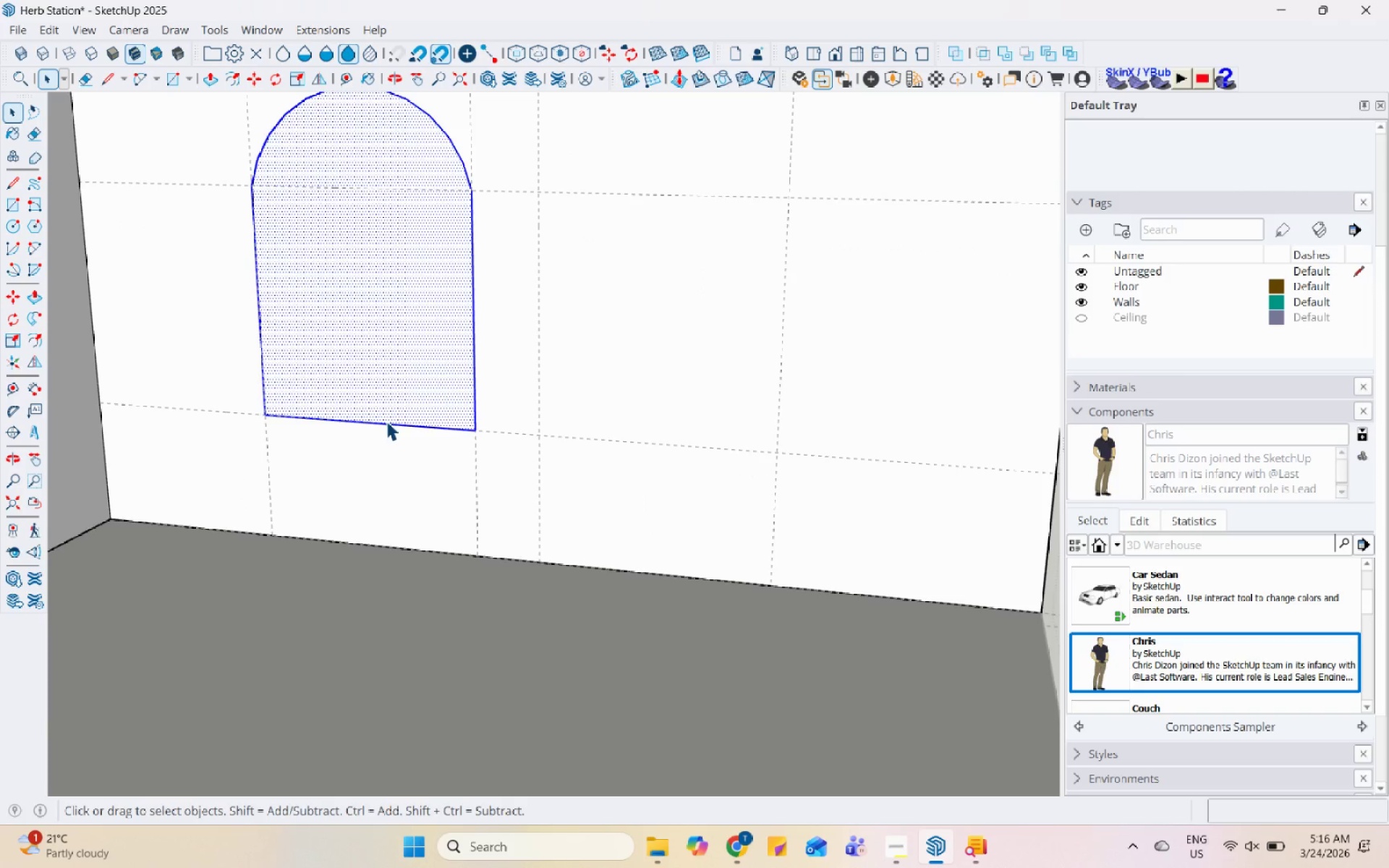 
key(Comma)
 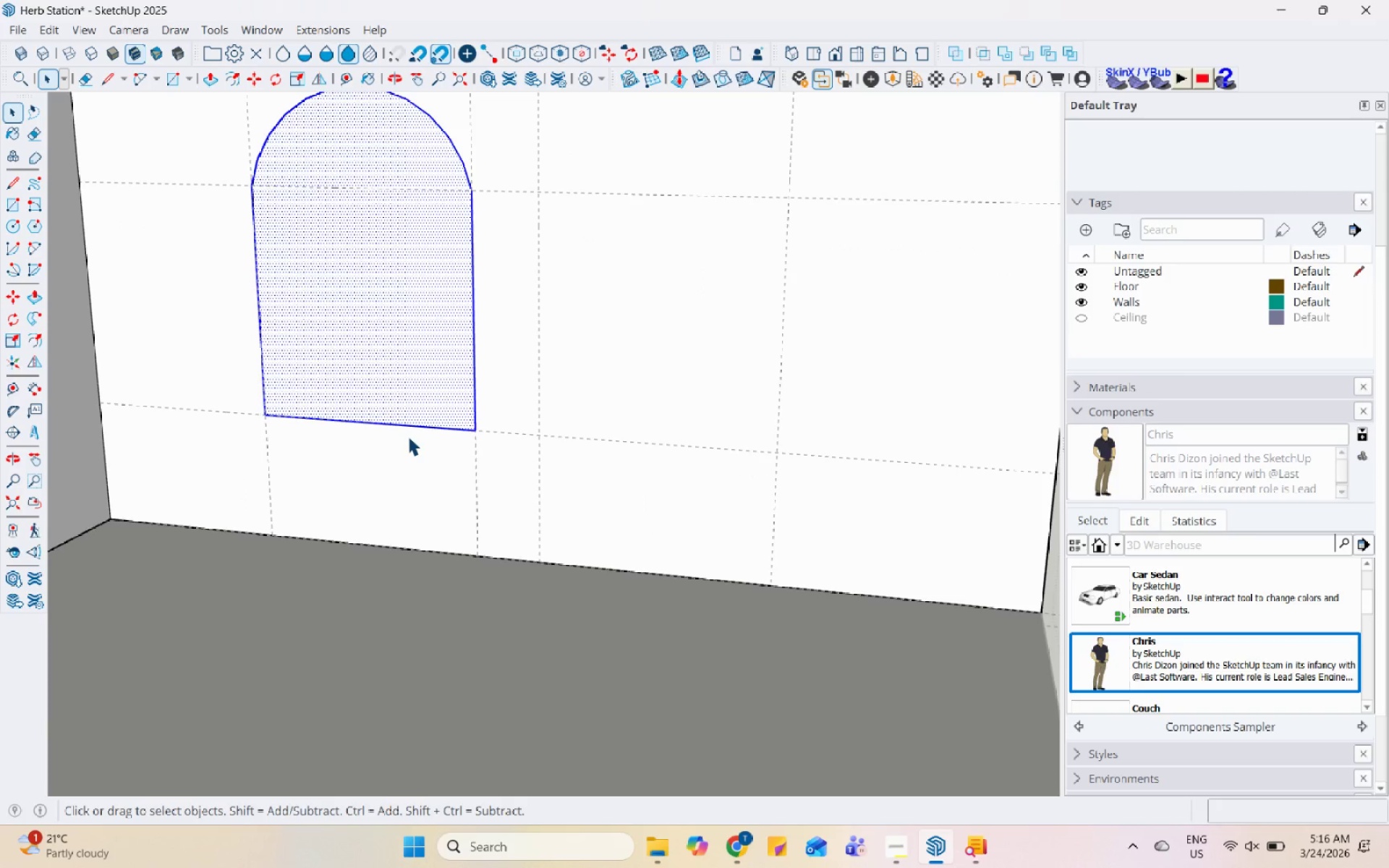 
key(M)
 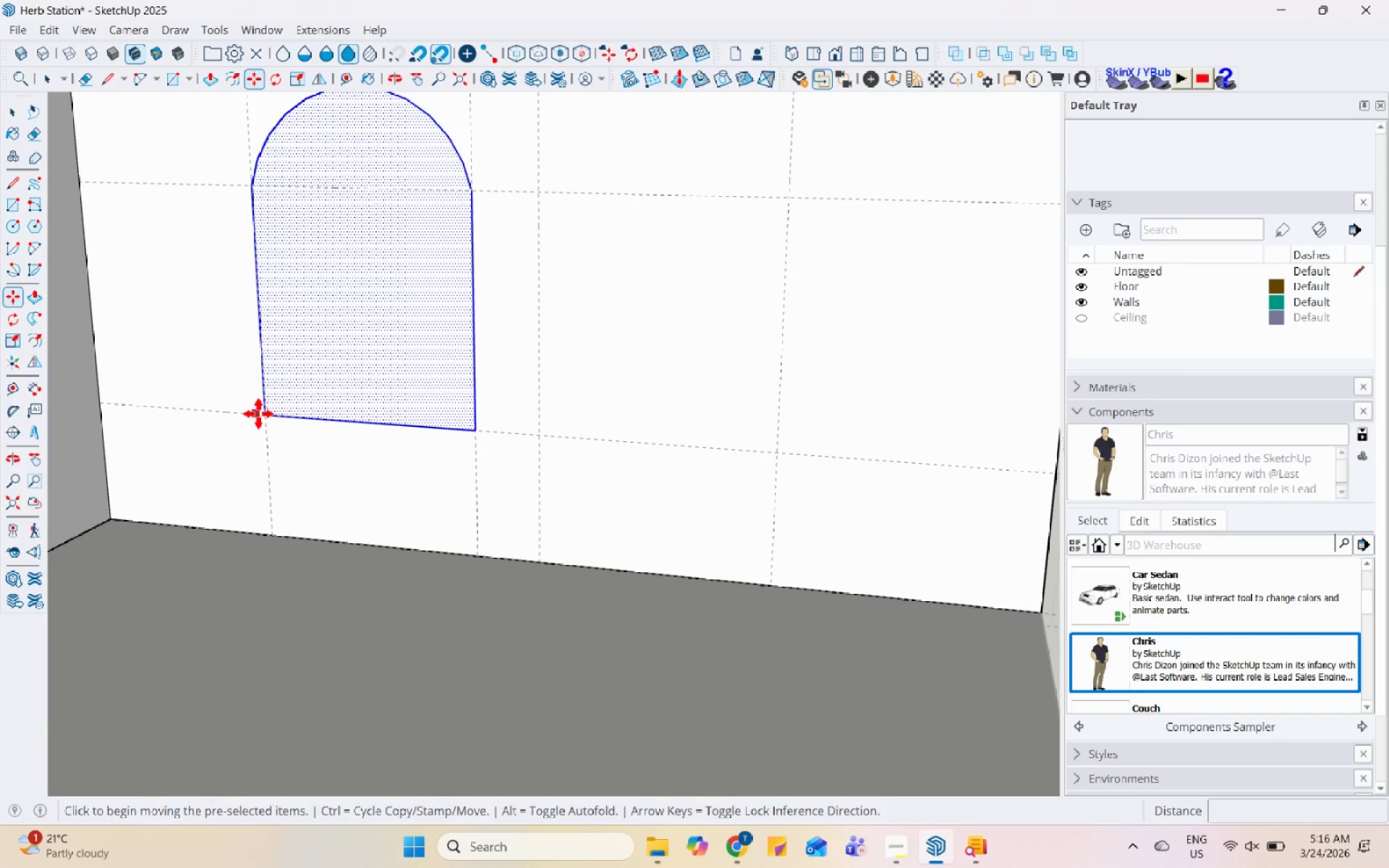 
key(Control+ControlLeft)
 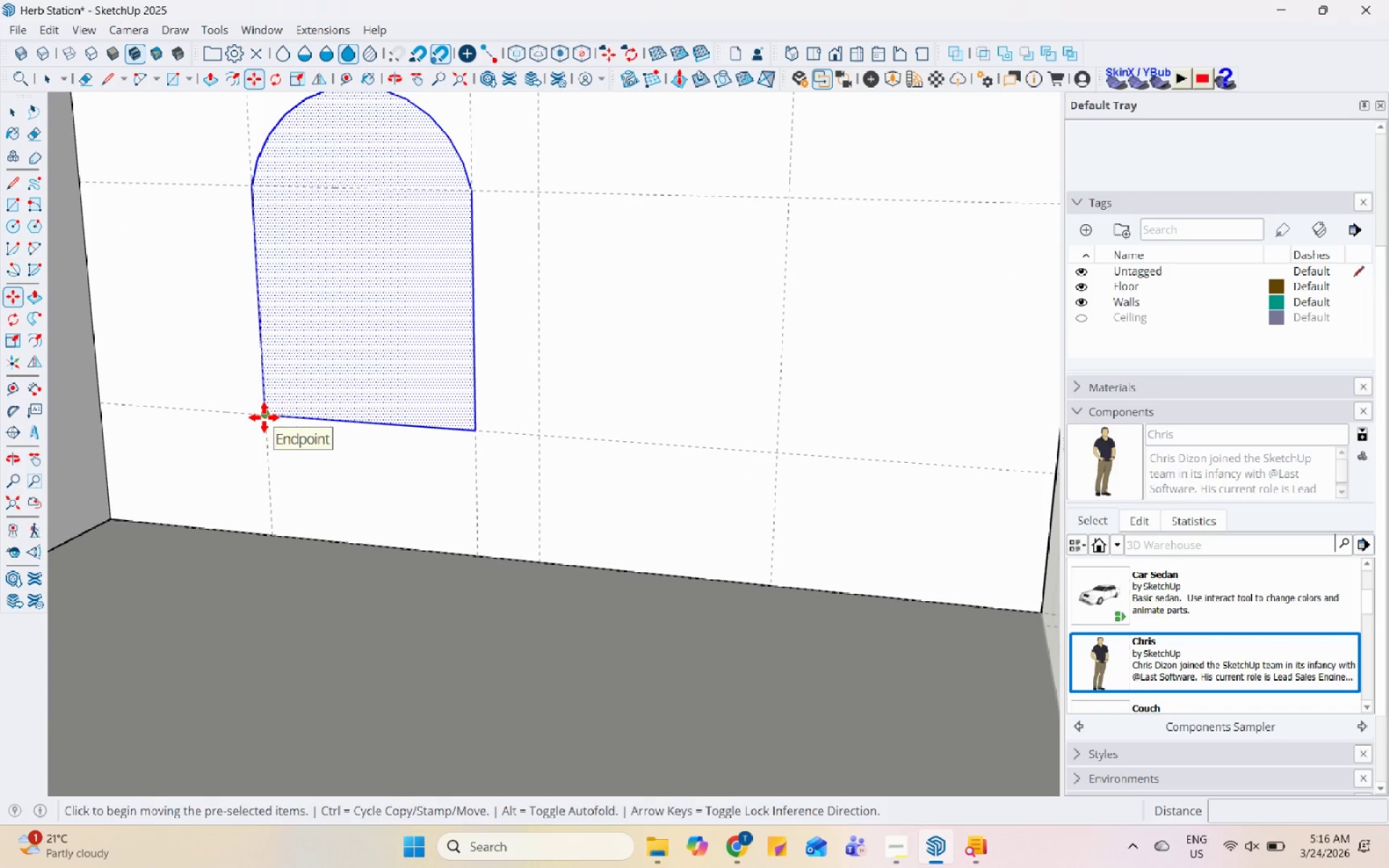 
left_click([264, 417])
 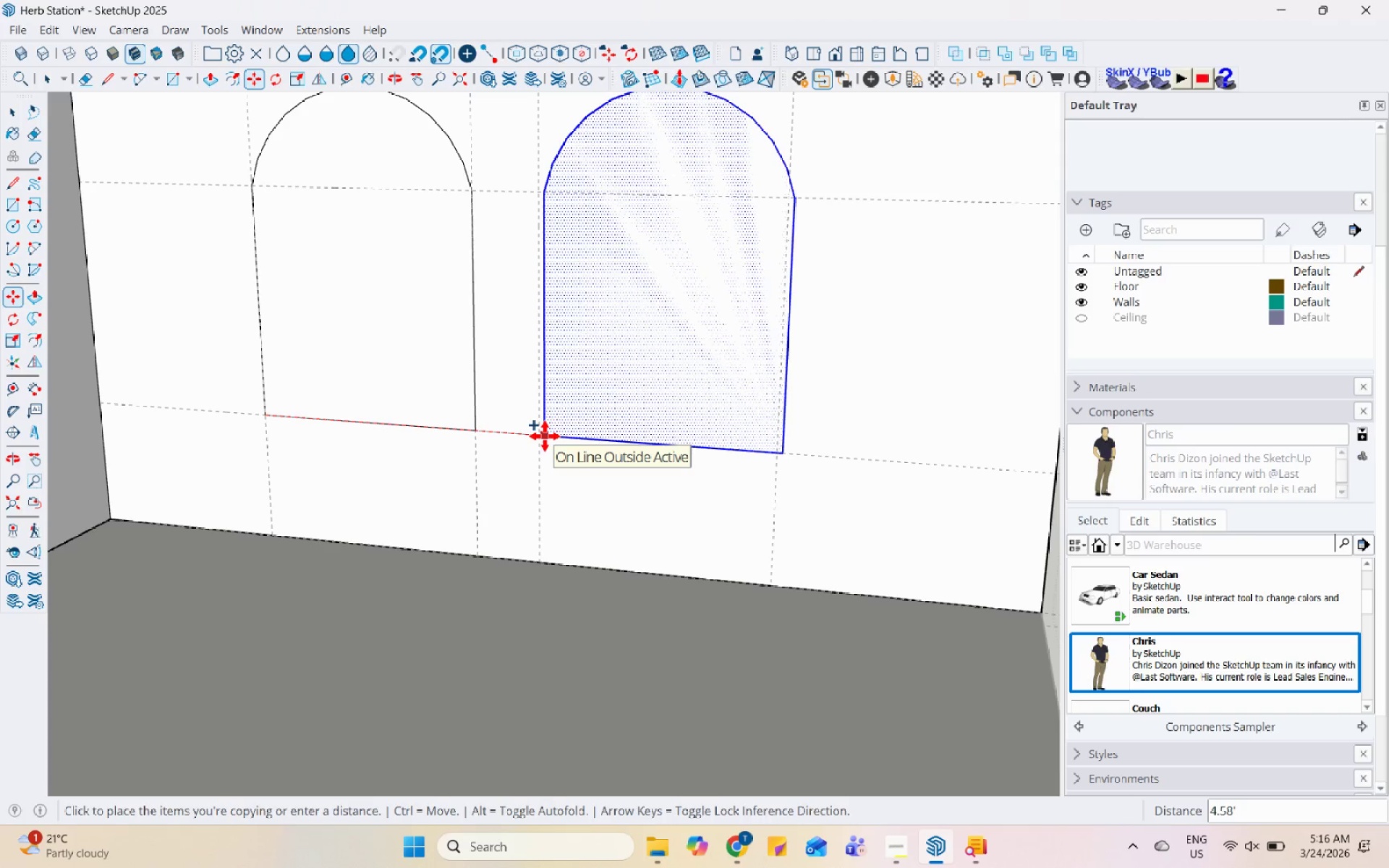 
left_click([539, 435])
 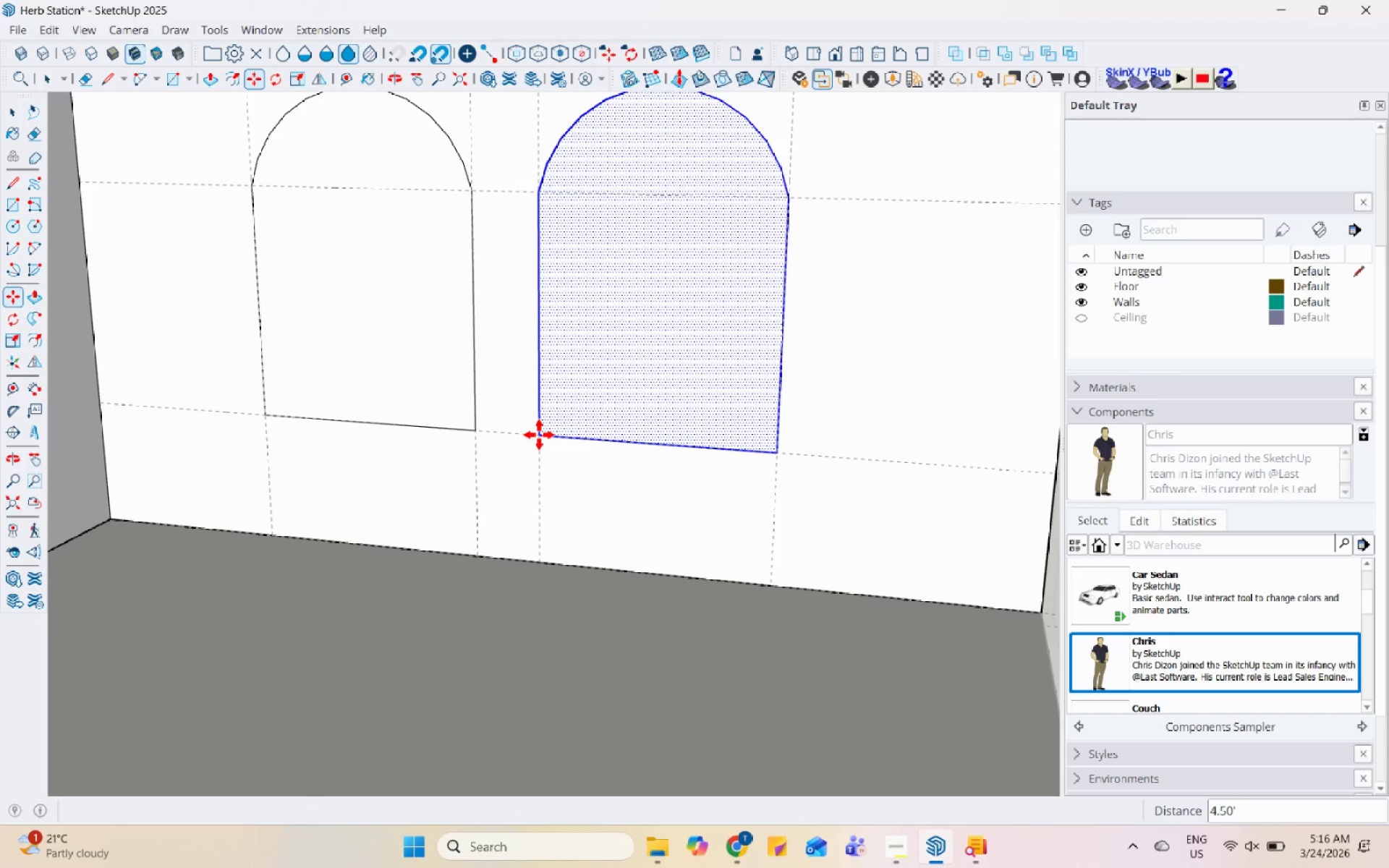 
scroll: coordinate [539, 458], scroll_direction: down, amount: 7.0
 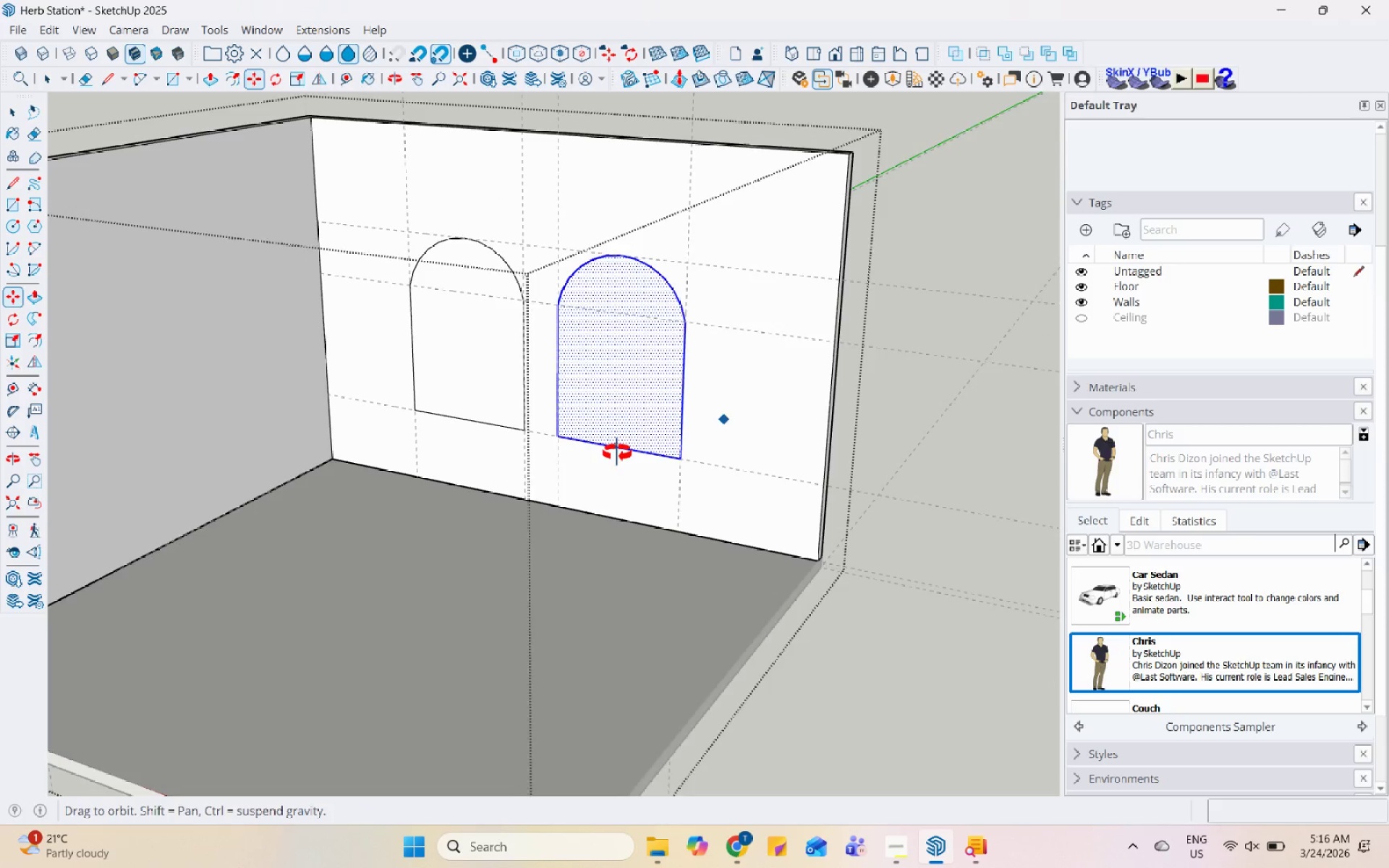 
key(Space)
 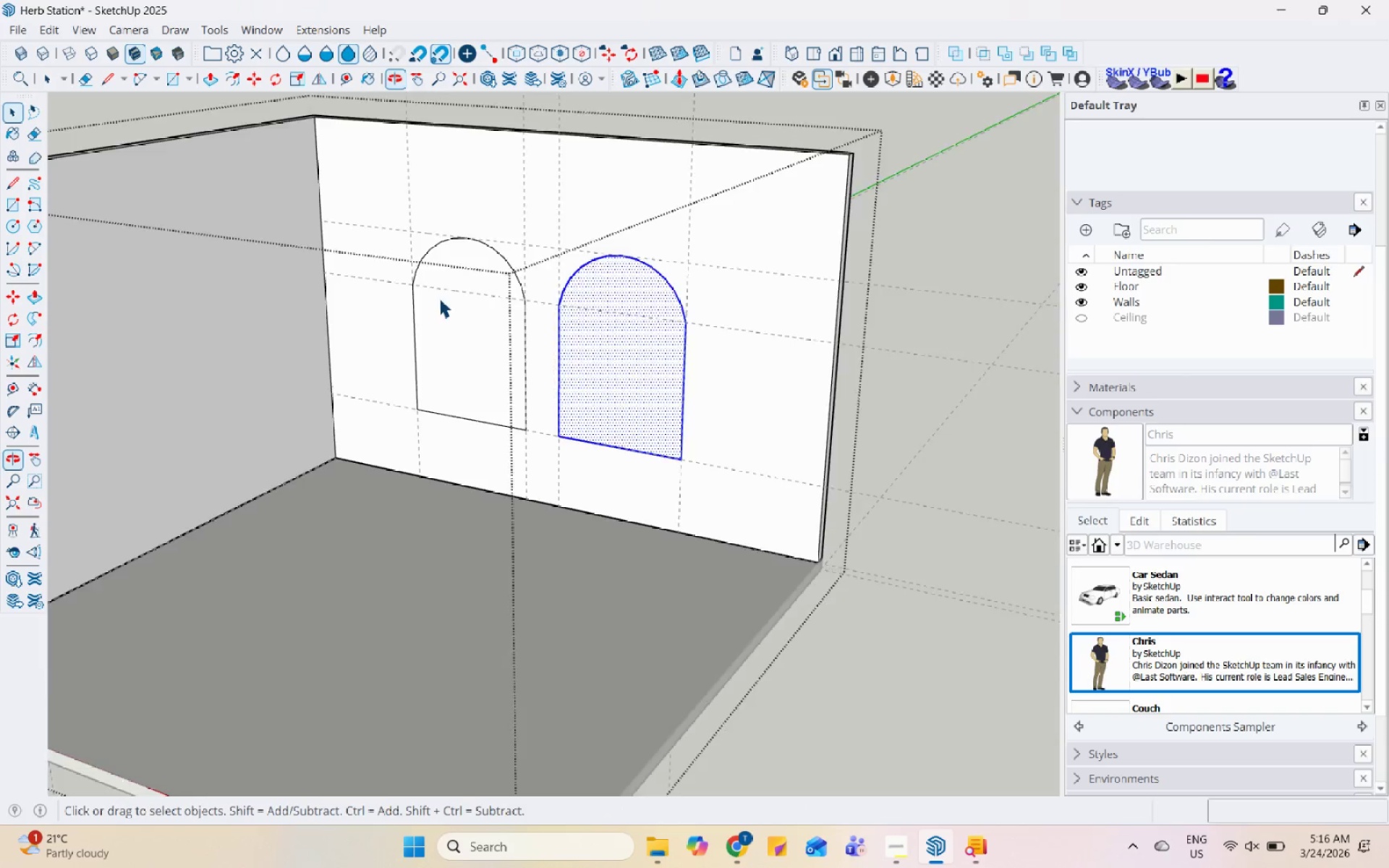 
left_click([514, 286])
 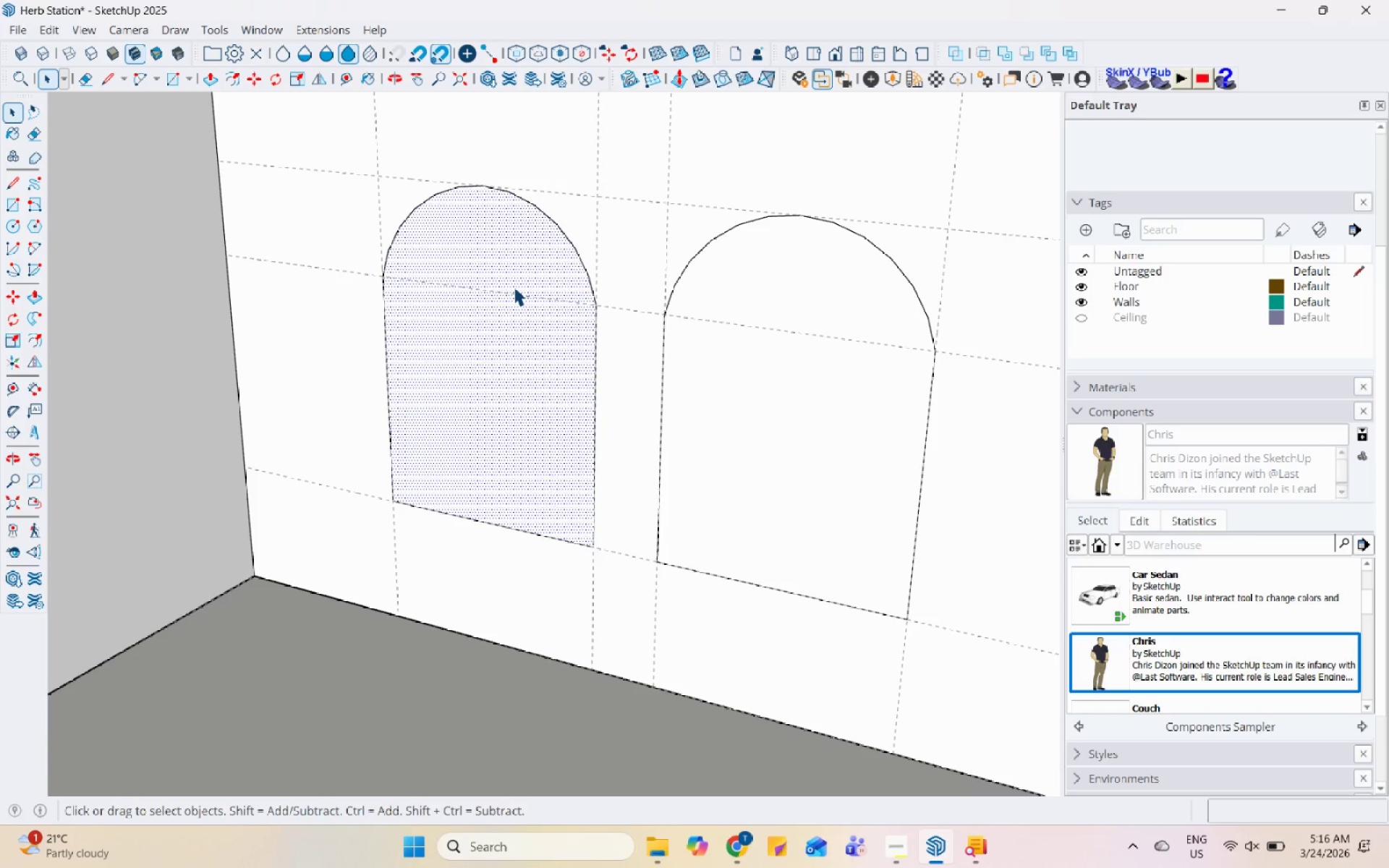 
scroll: coordinate [483, 289], scroll_direction: up, amount: 6.0
 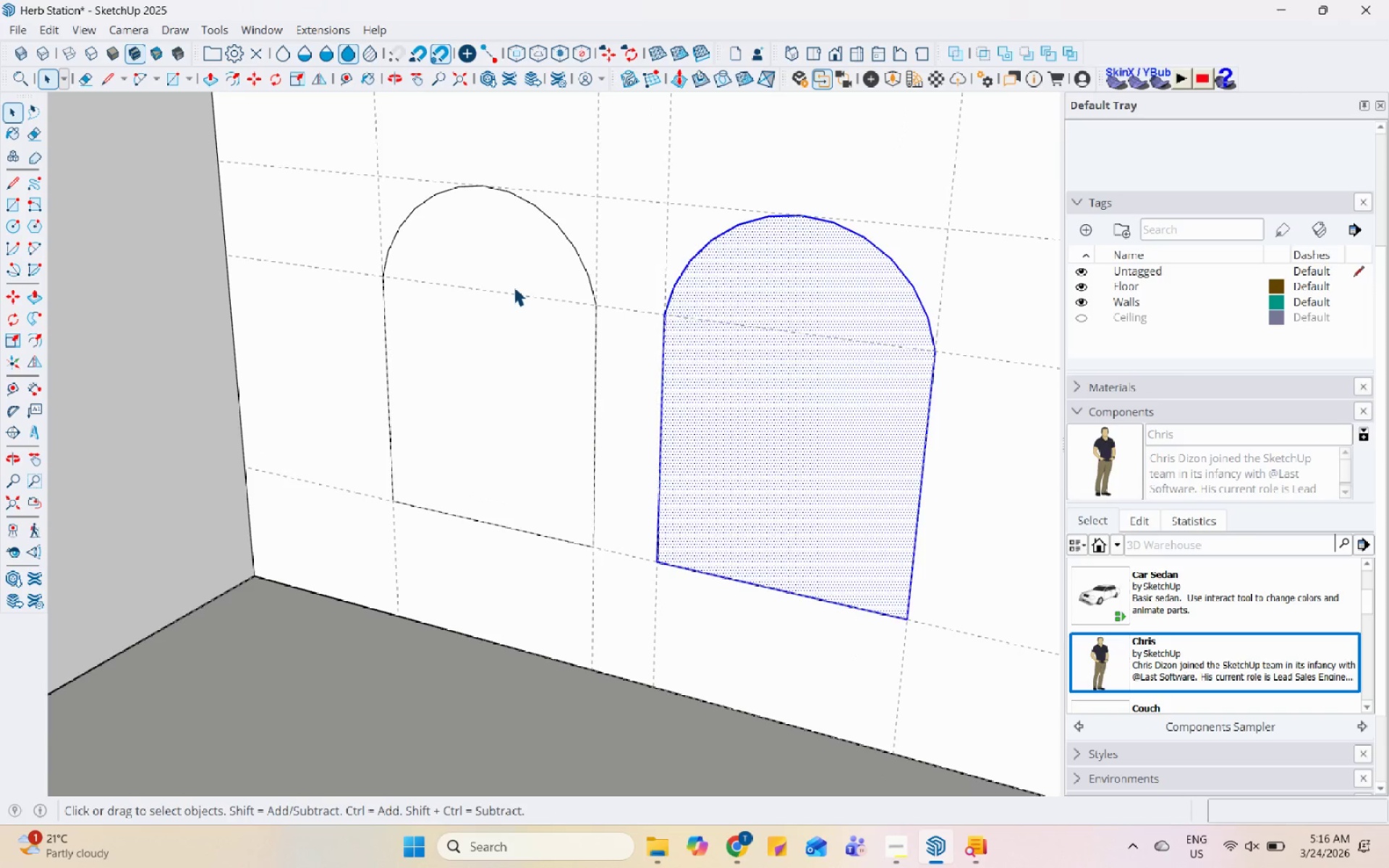 
key(P)
 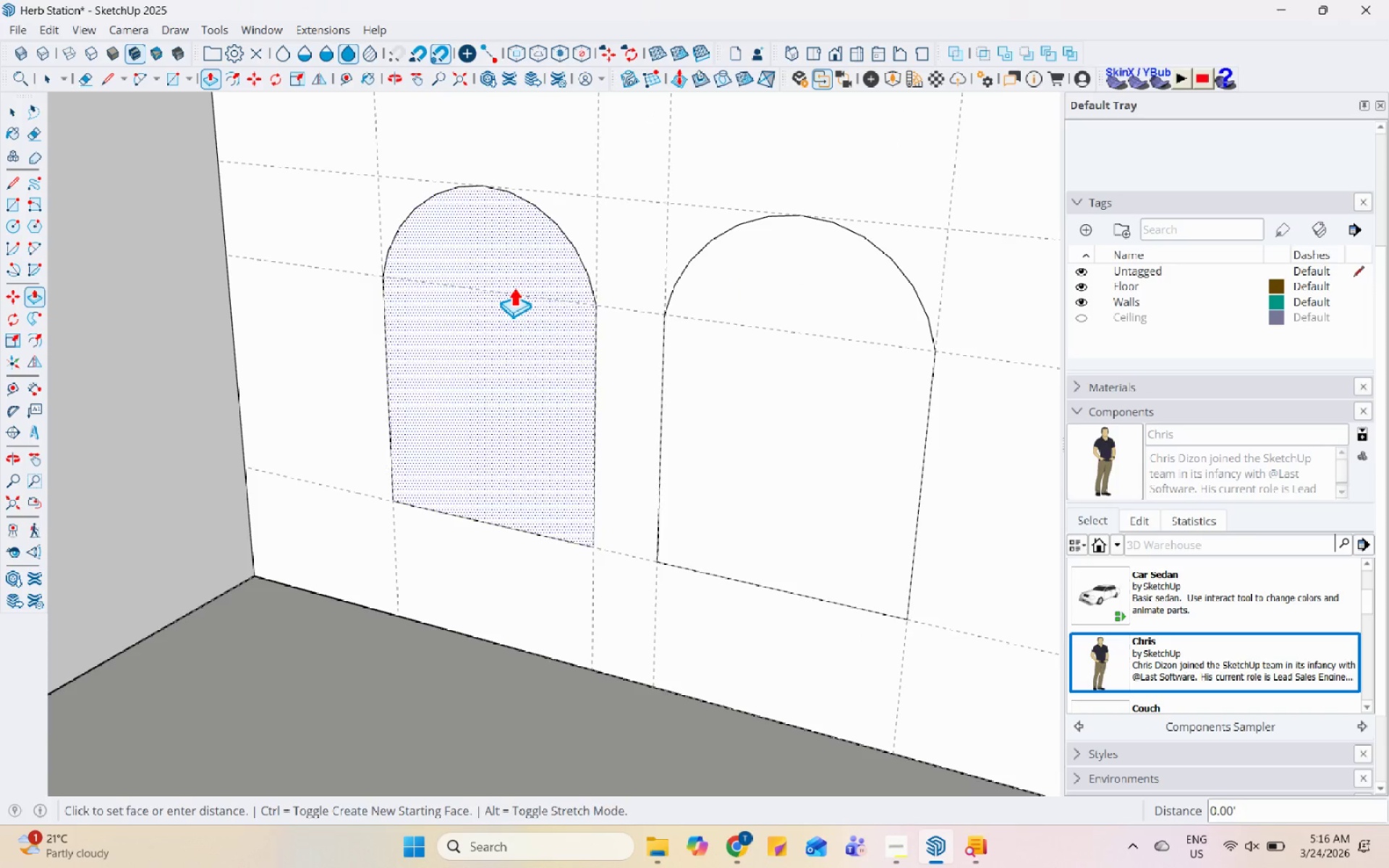 
double_click([514, 286])
 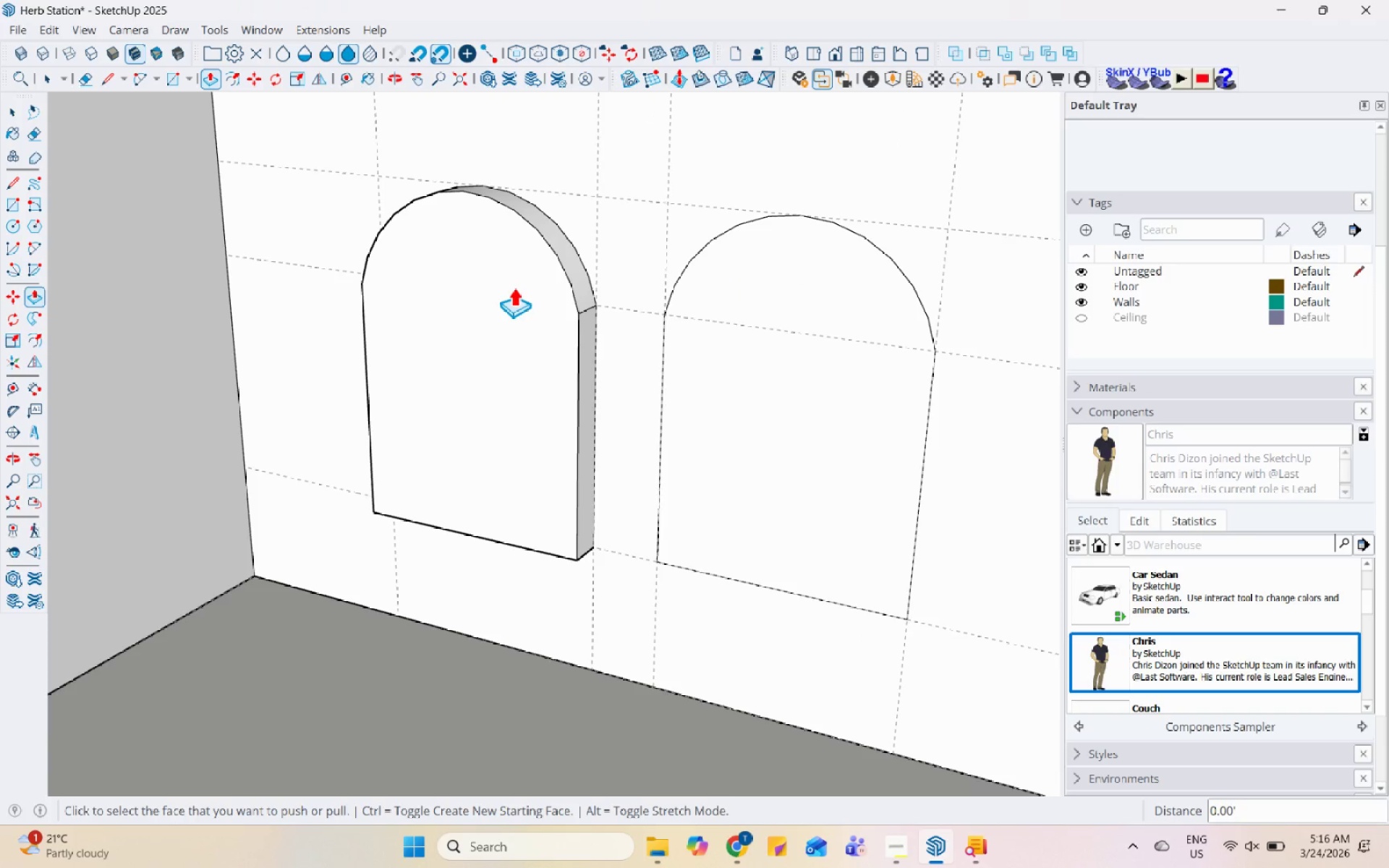 
key(Control+Z)
 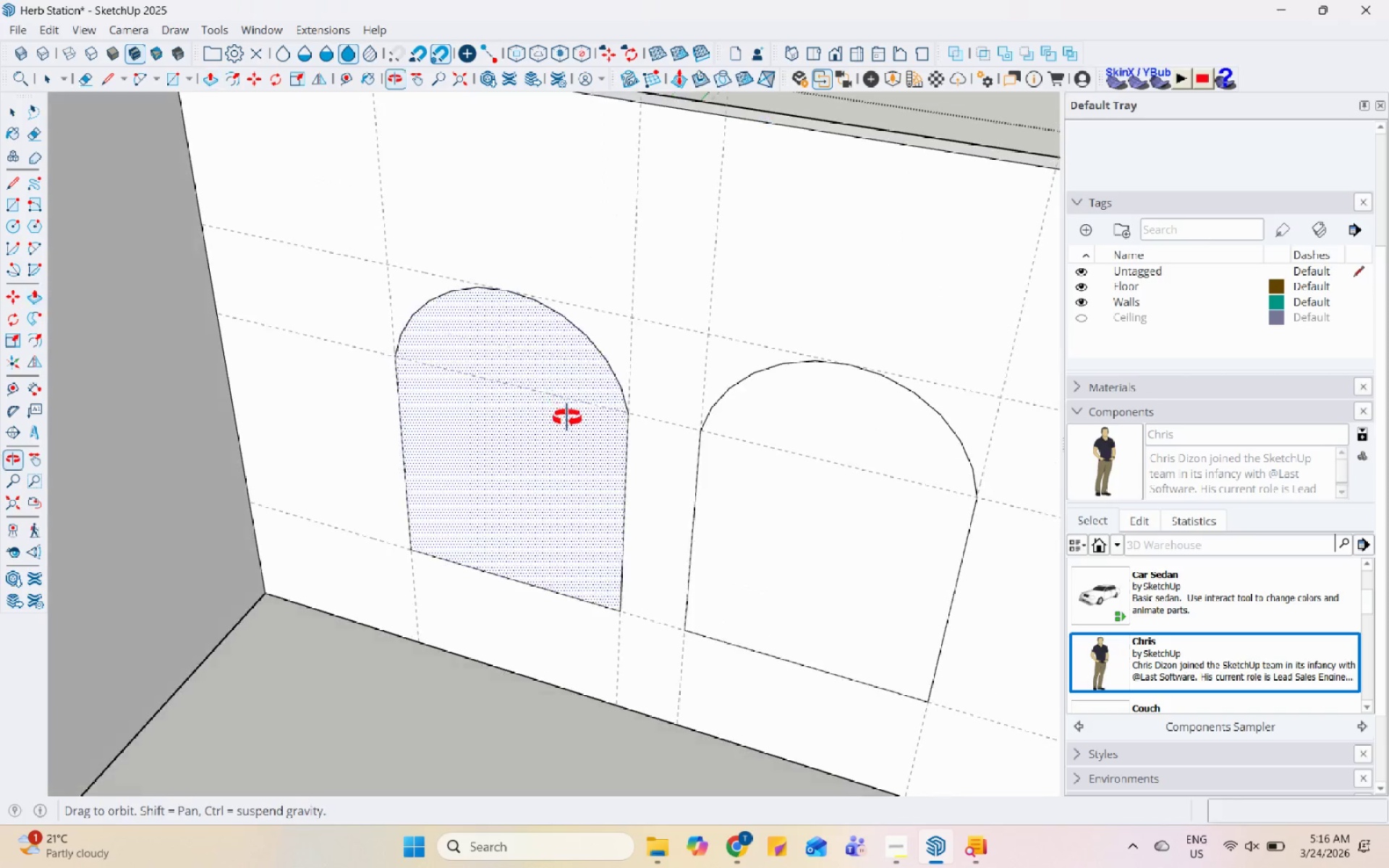 
scroll: coordinate [435, 443], scroll_direction: down, amount: 5.0
 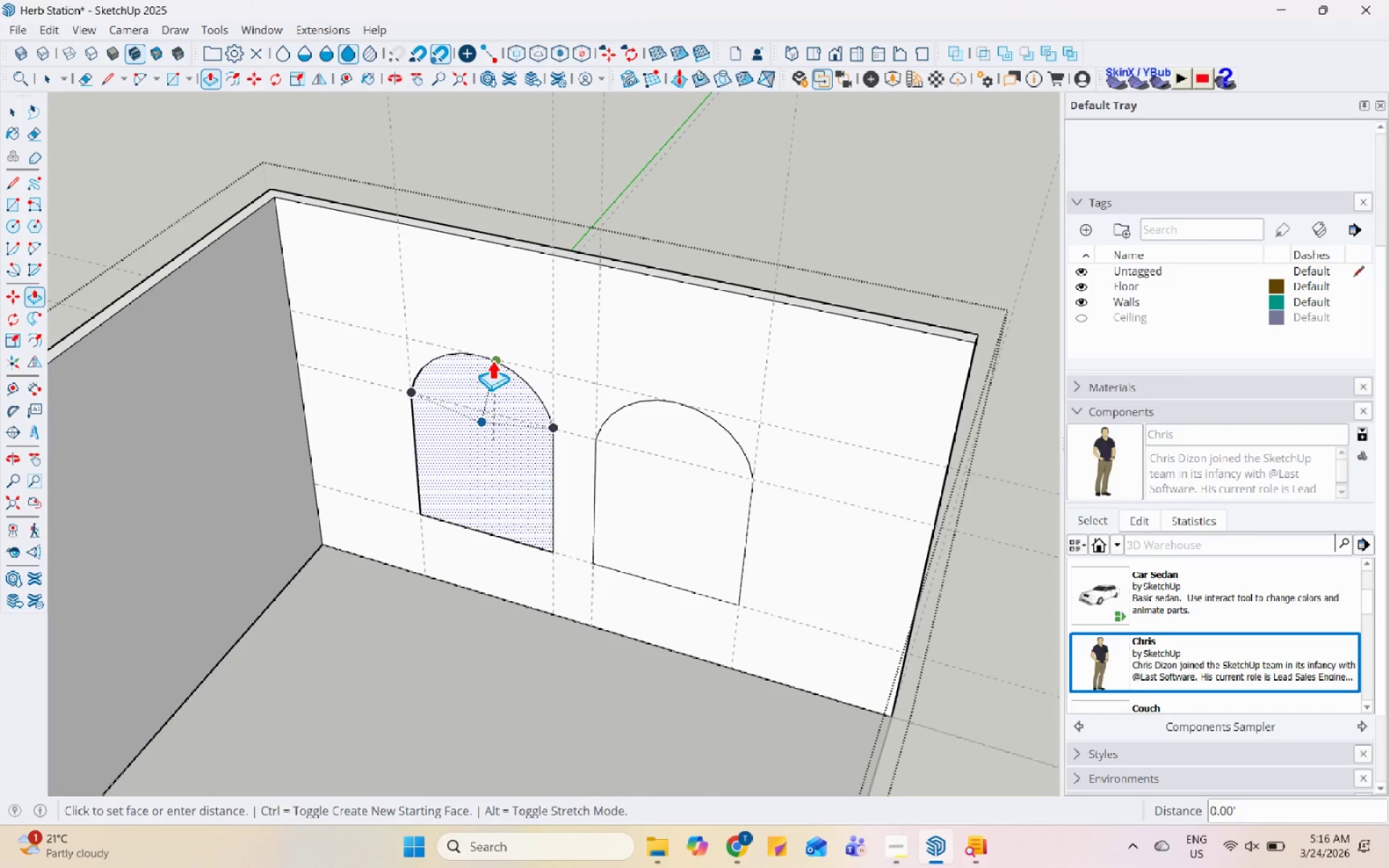 
left_click([486, 369])
 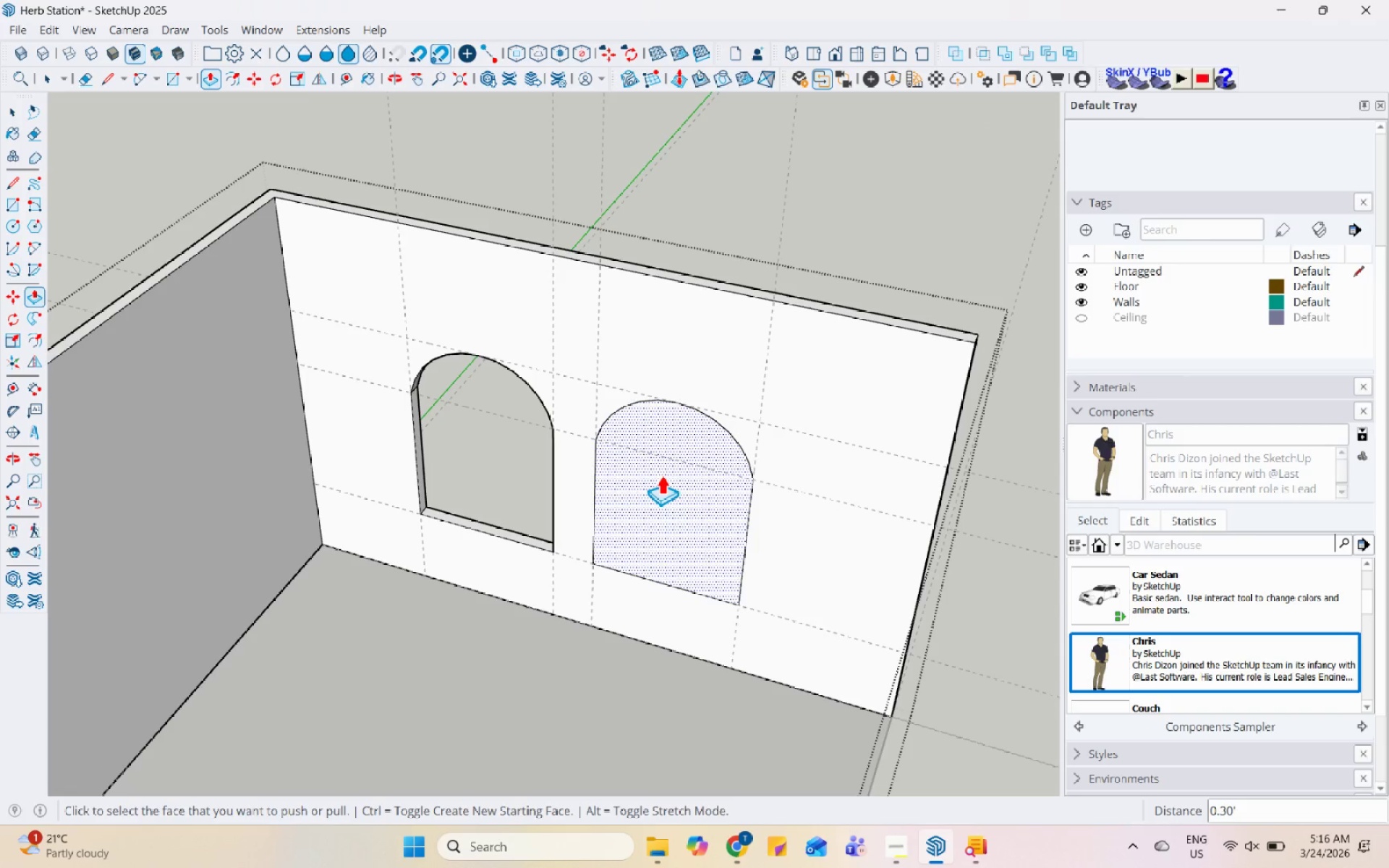 
double_click([661, 475])
 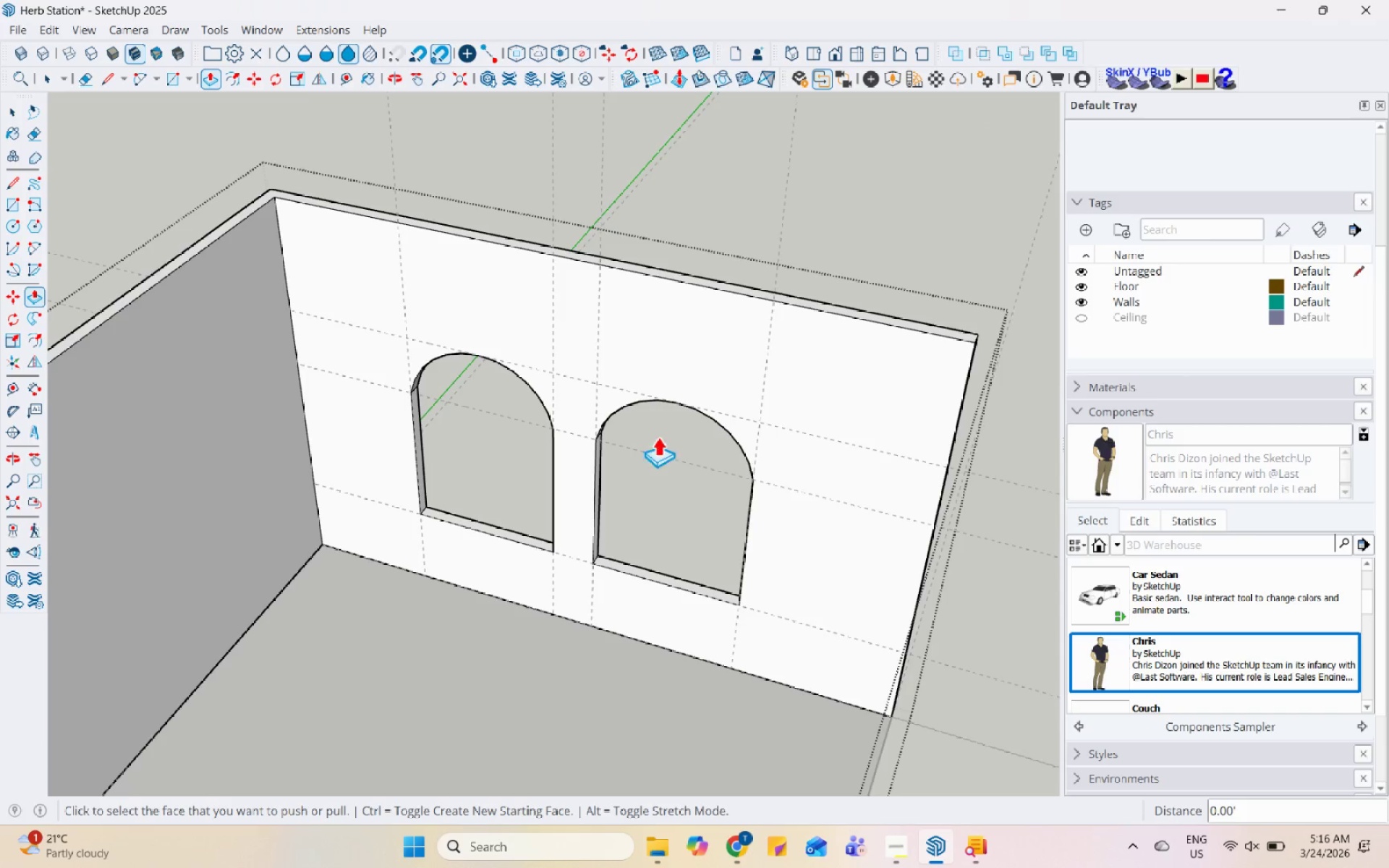 
key(Space)
 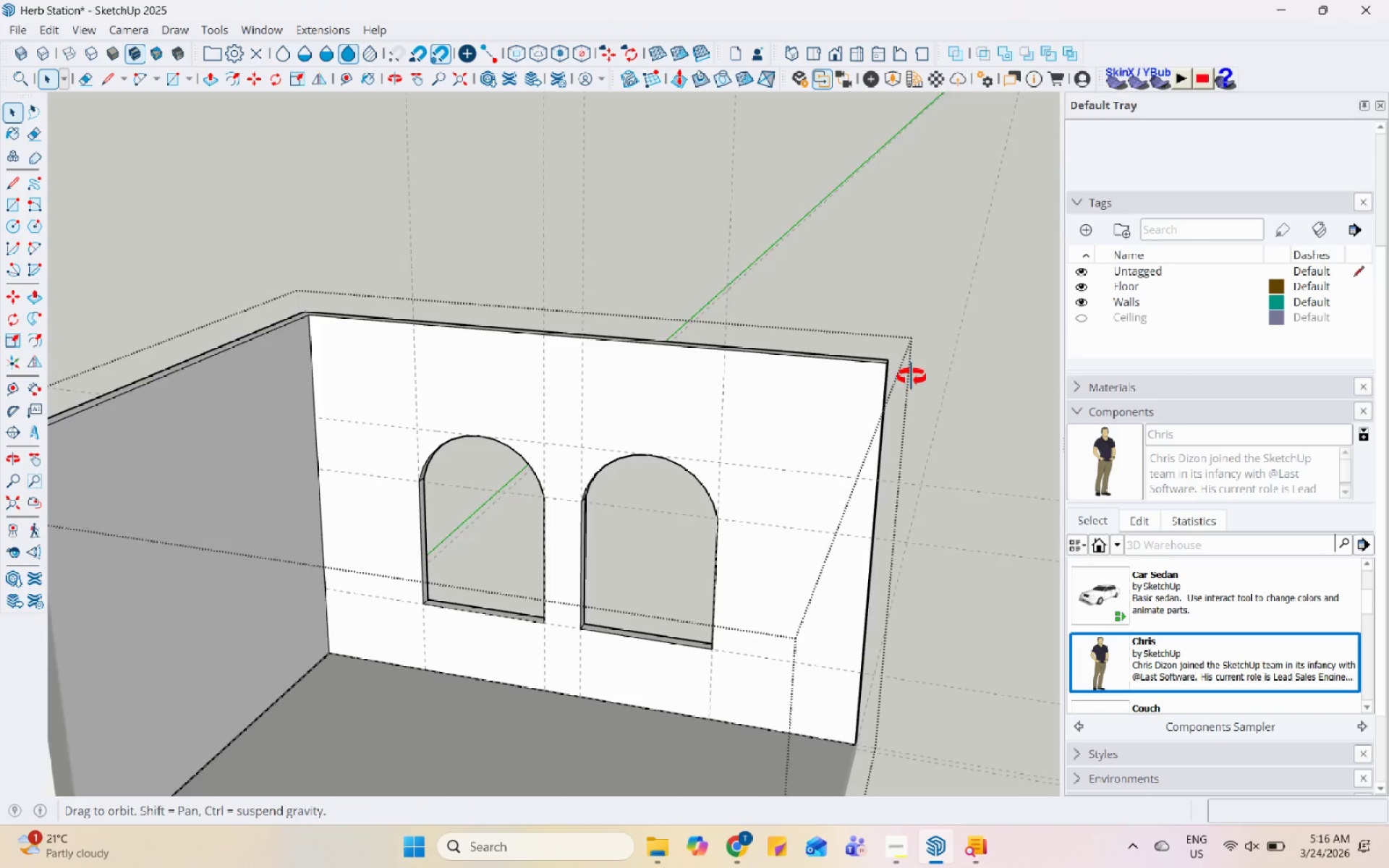 
scroll: coordinate [755, 255], scroll_direction: down, amount: 2.0
 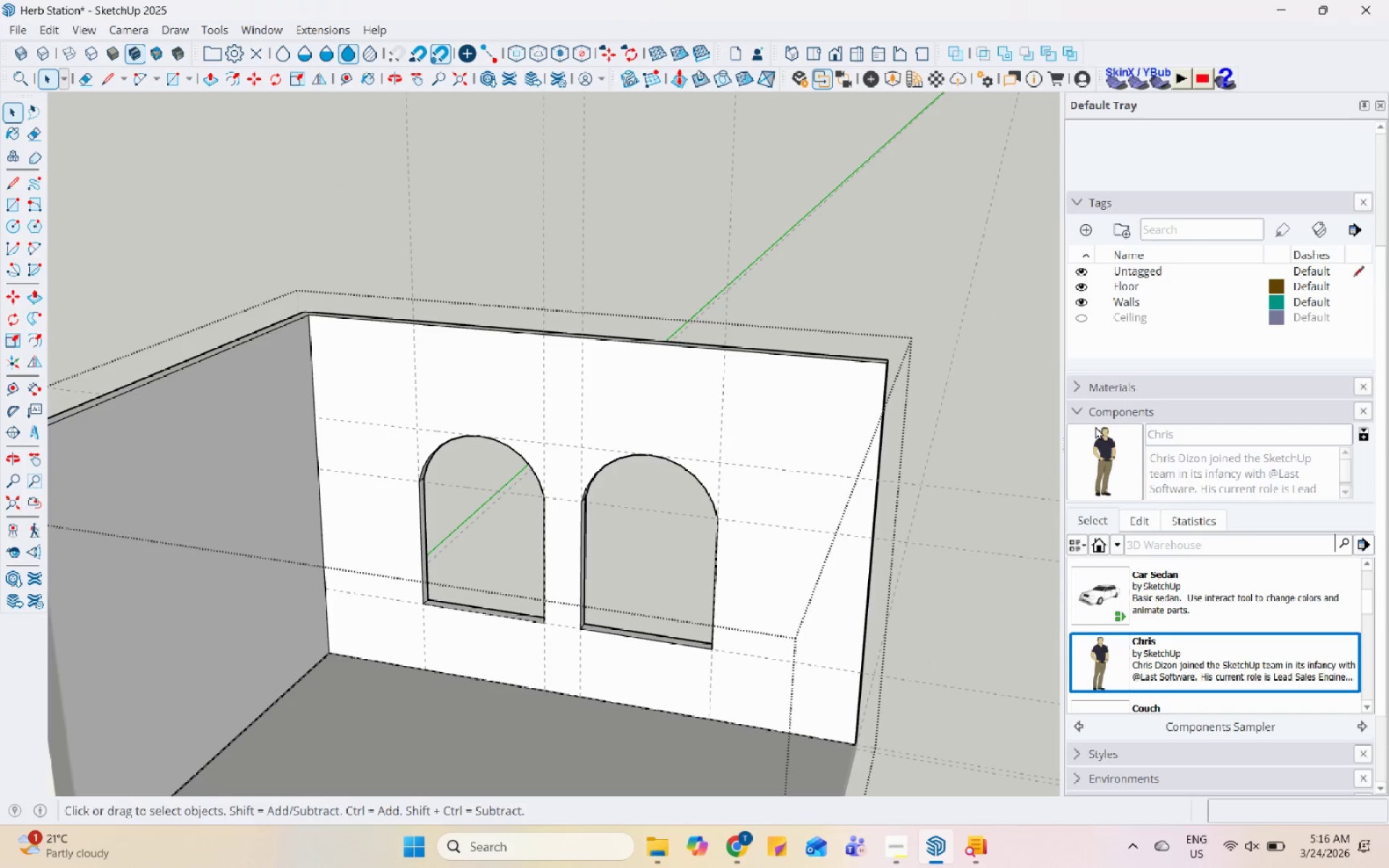 
key(Escape)
 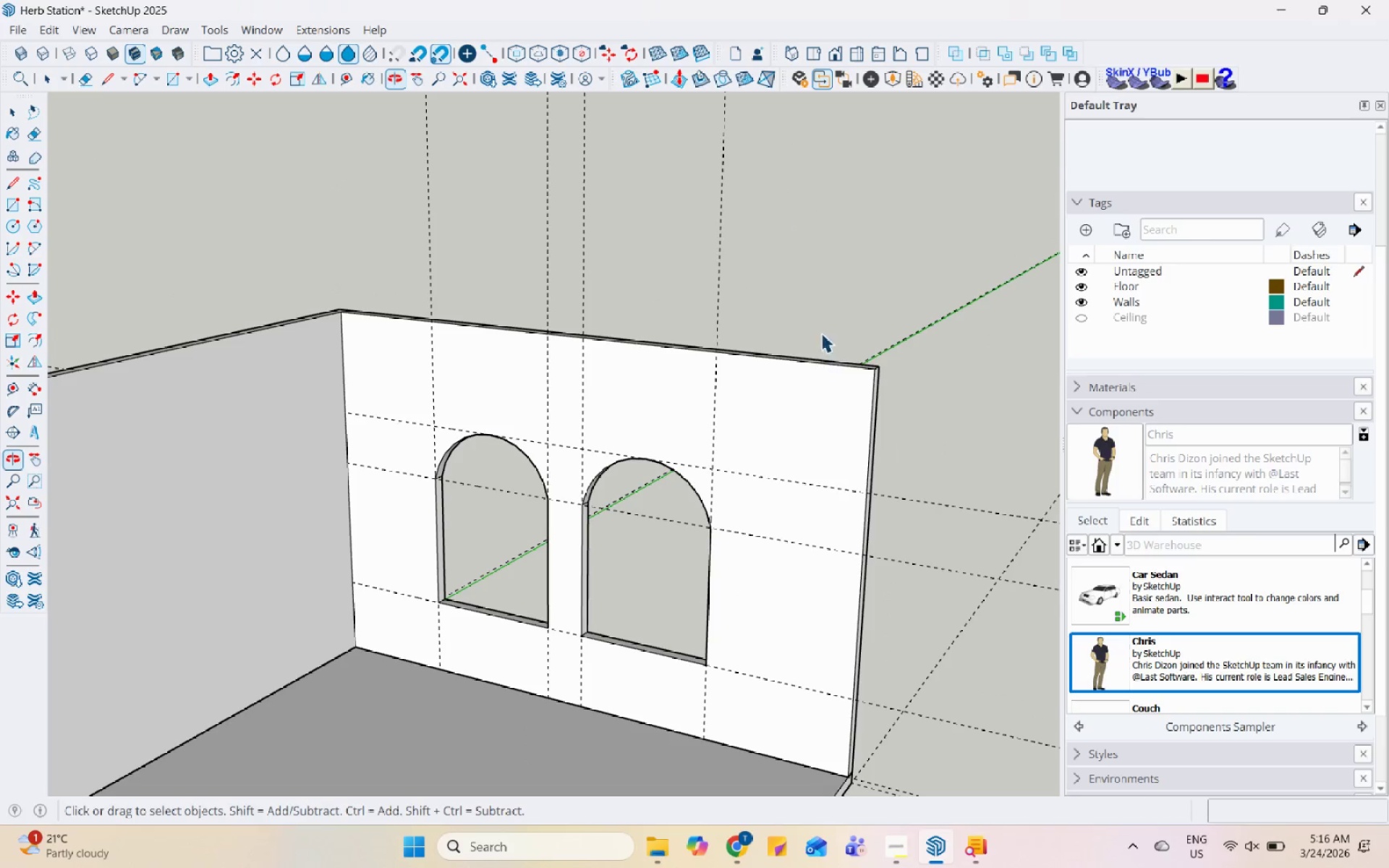 
key(Escape)
 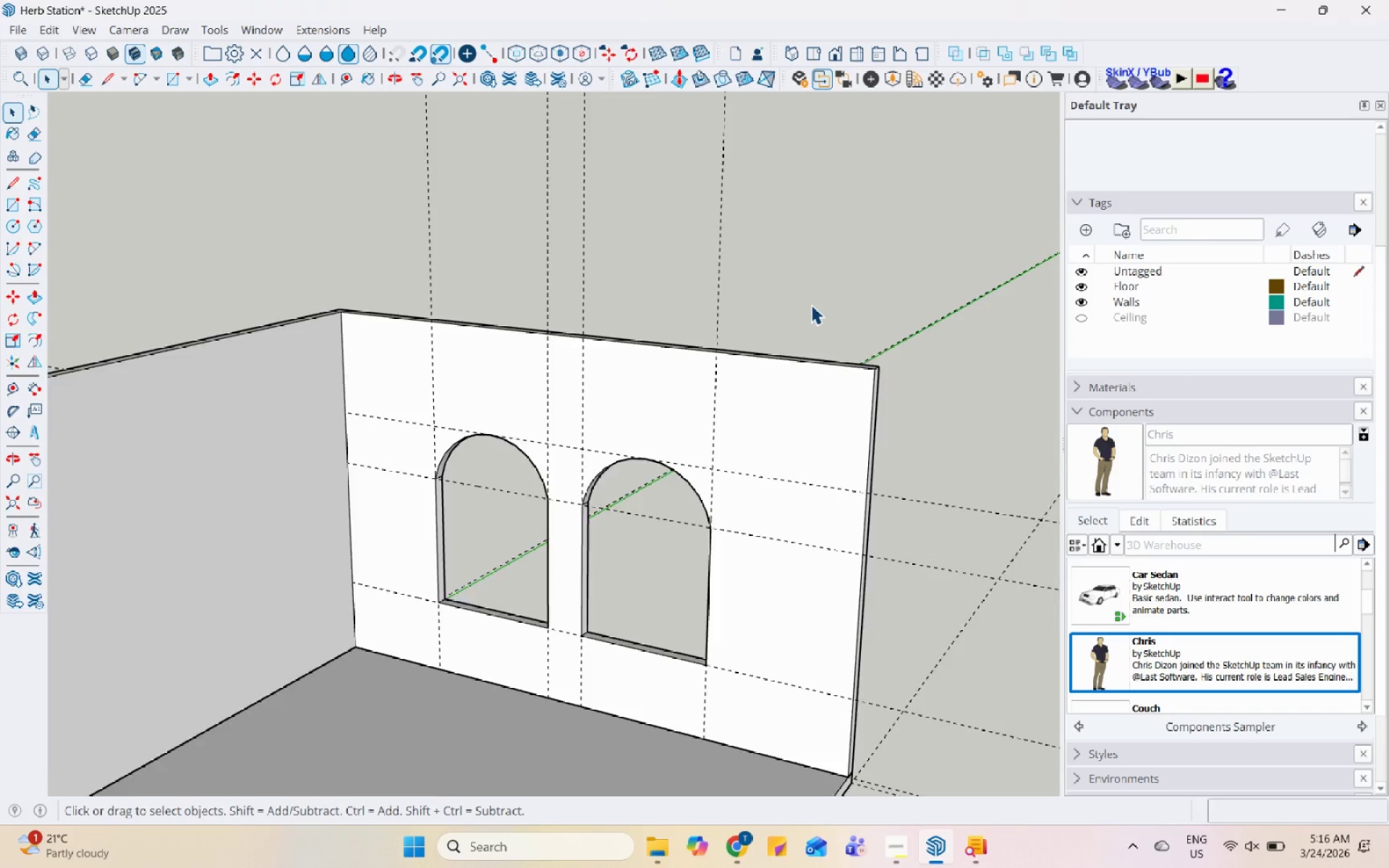 
scroll: coordinate [810, 305], scroll_direction: down, amount: 2.0
 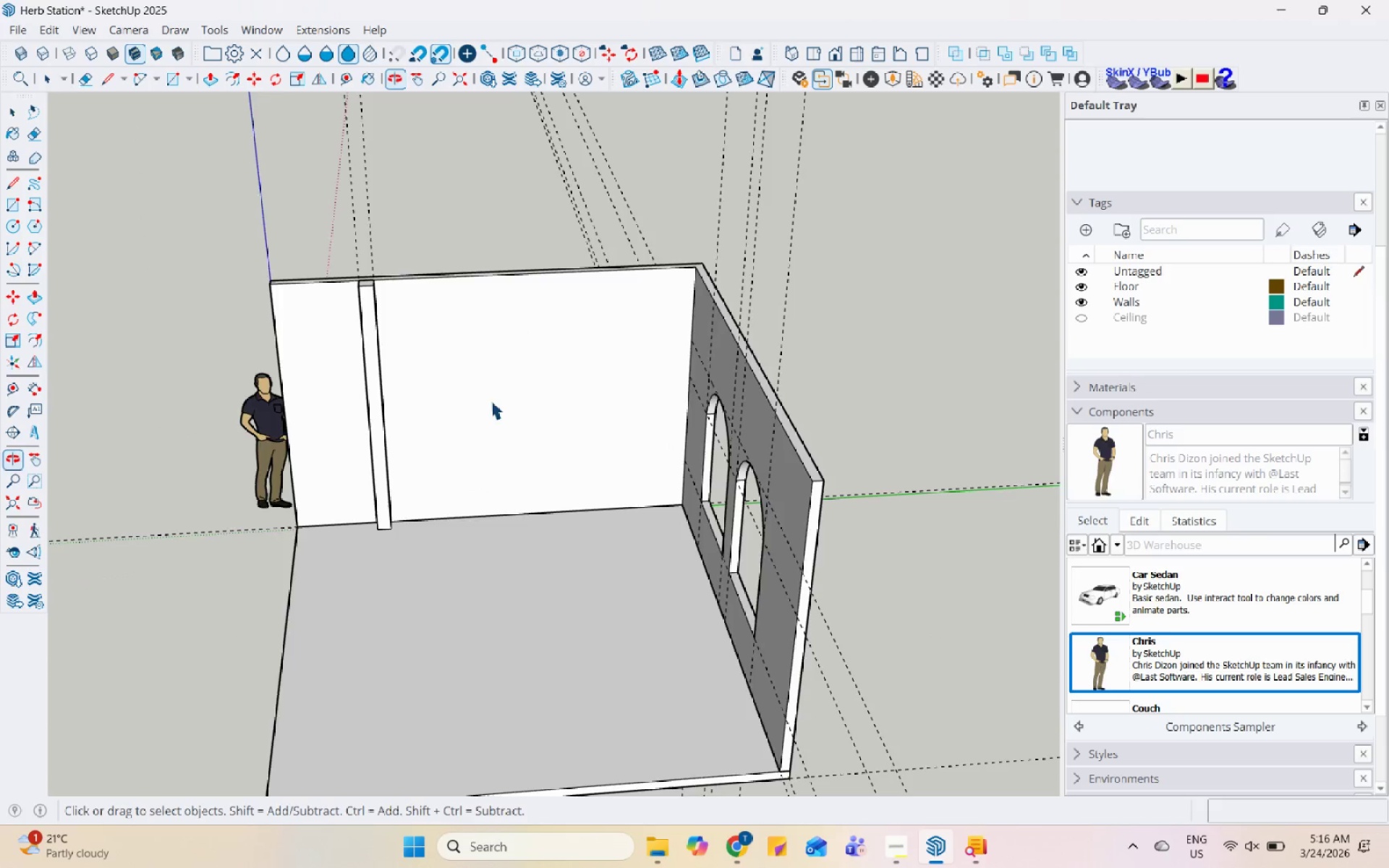 
scroll: coordinate [724, 367], scroll_direction: up, amount: 7.0
 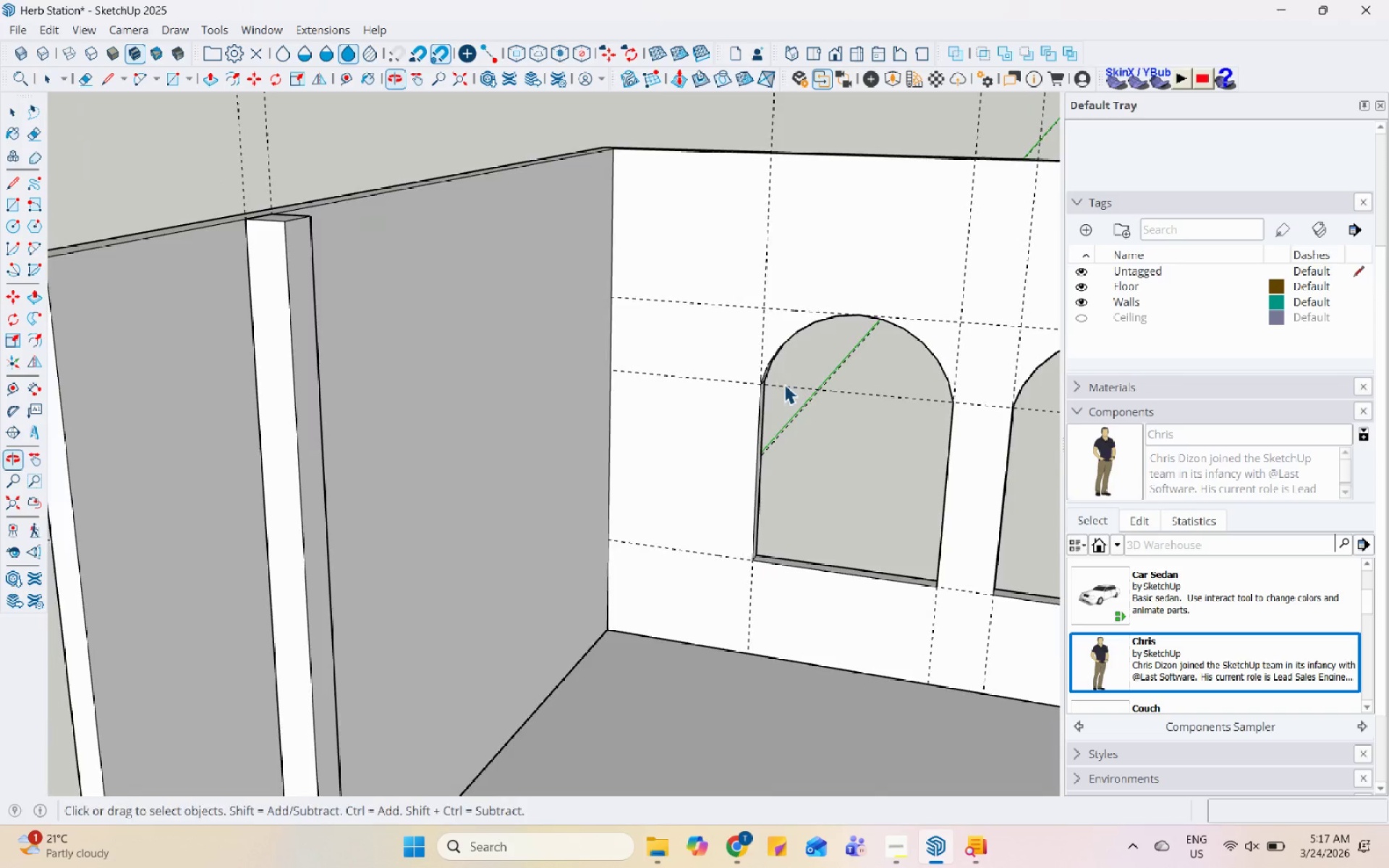 
scroll: coordinate [464, 321], scroll_direction: down, amount: 6.0
 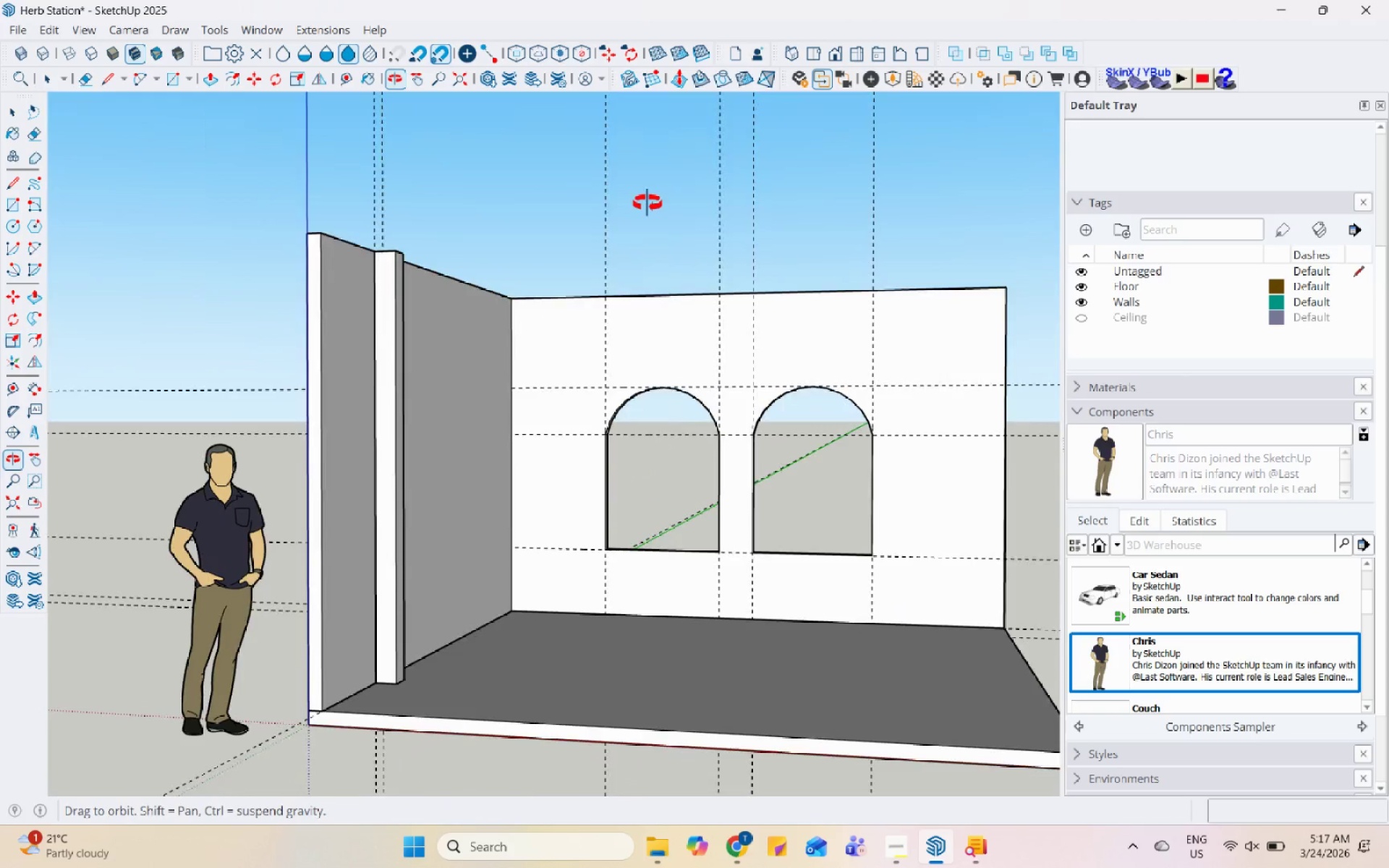 
scroll: coordinate [688, 393], scroll_direction: up, amount: 1.0
 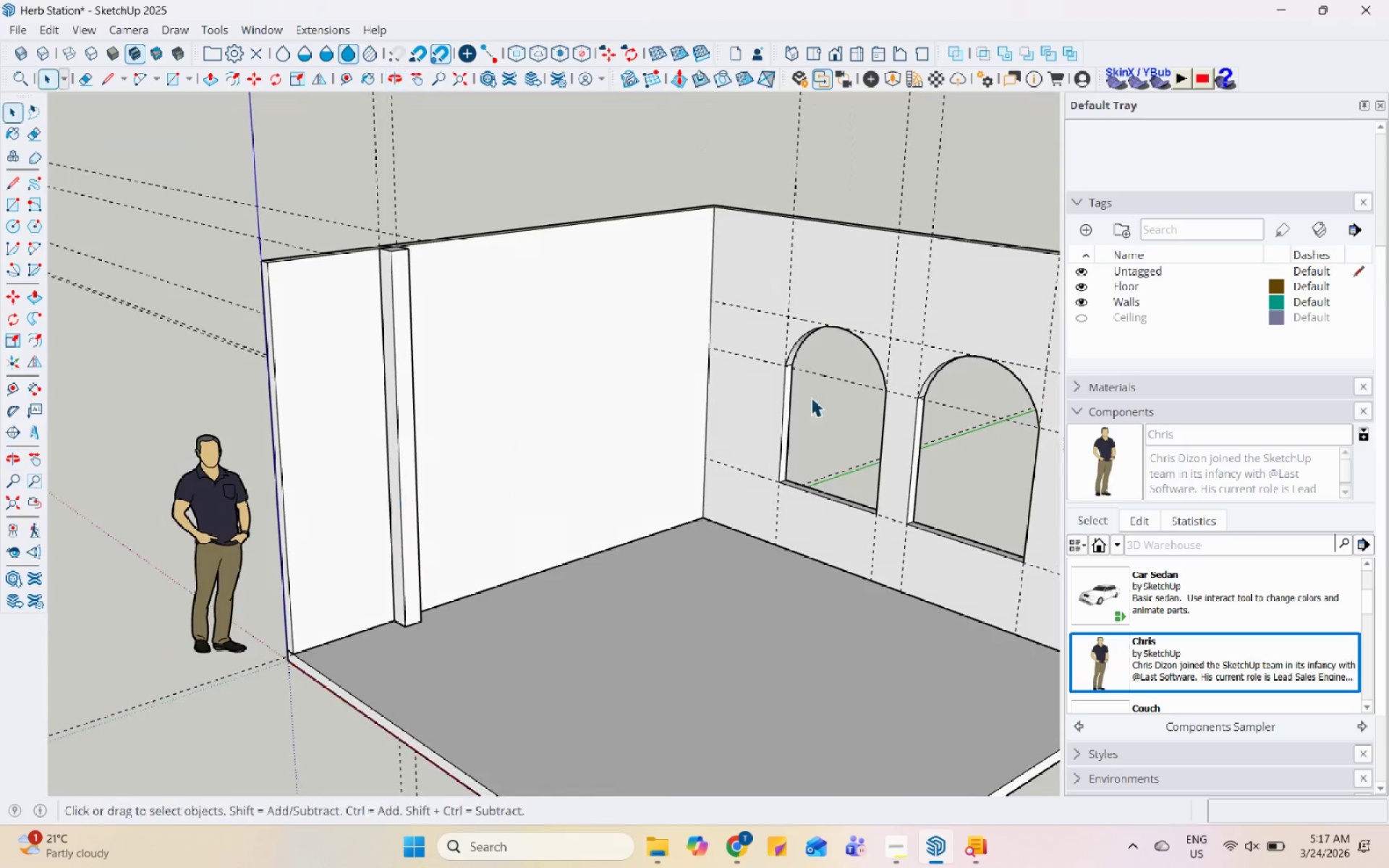 
scroll: coordinate [639, 341], scroll_direction: down, amount: 5.0
 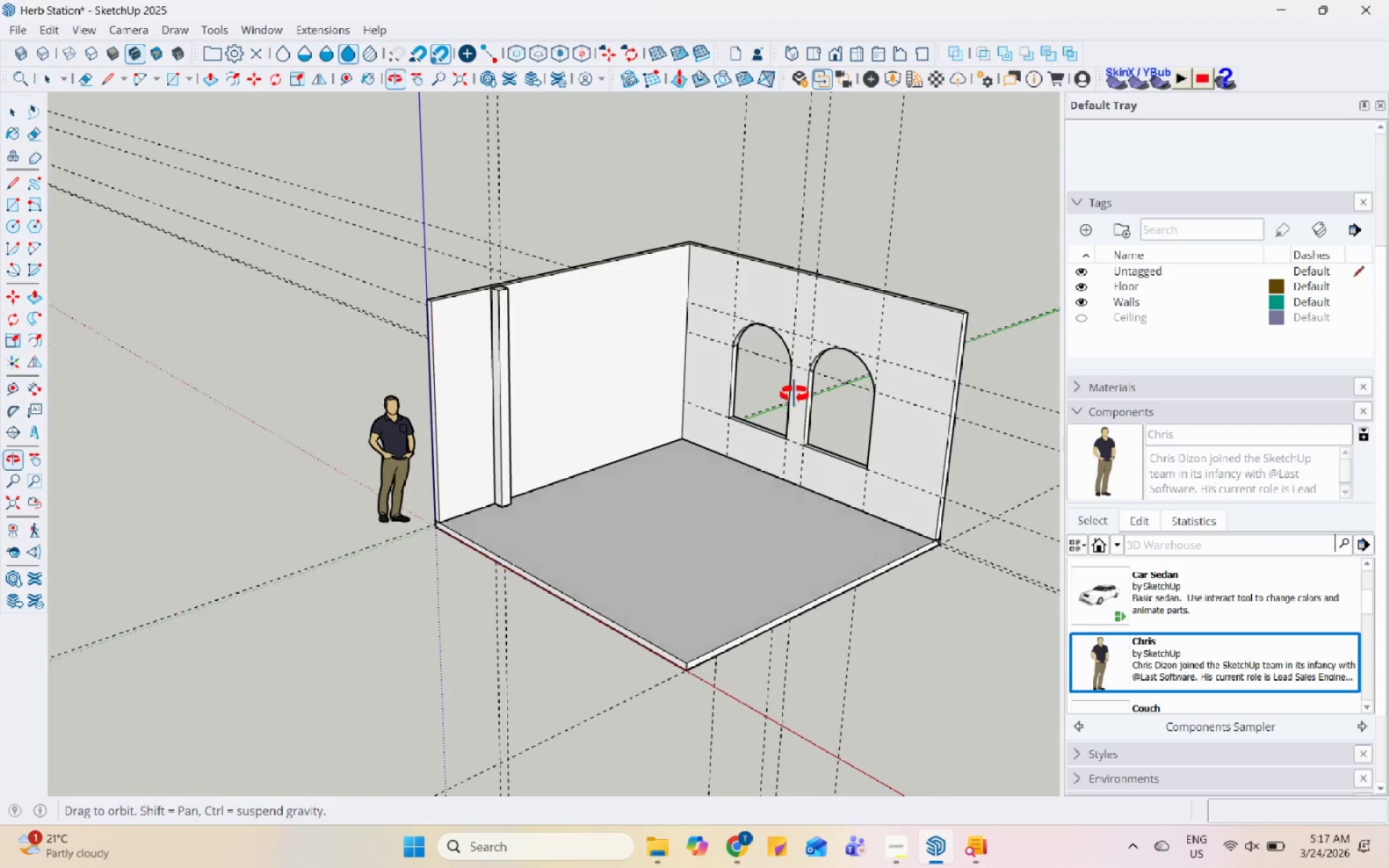 
scroll: coordinate [817, 327], scroll_direction: up, amount: 2.0
 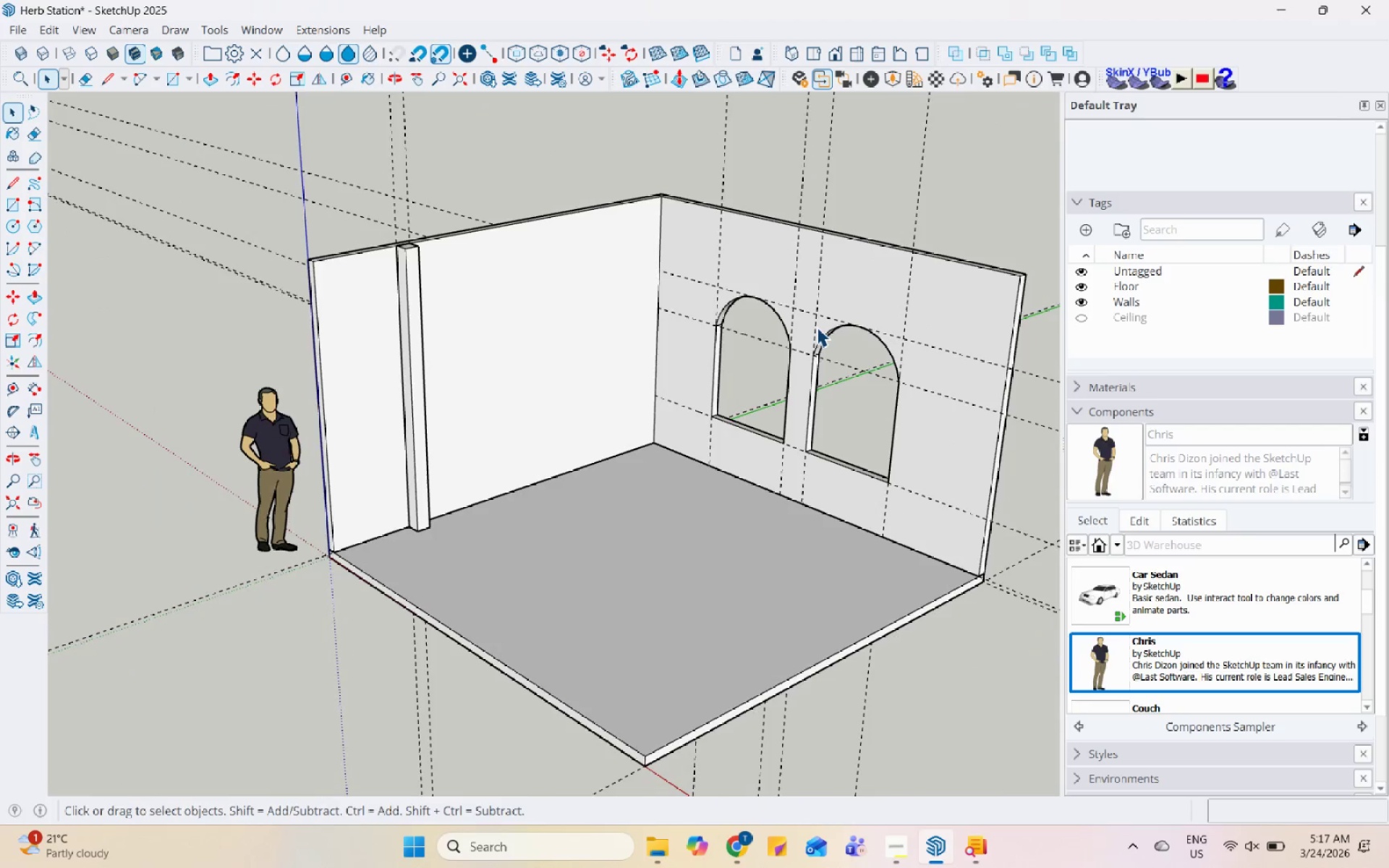 
key(Control+Z)
 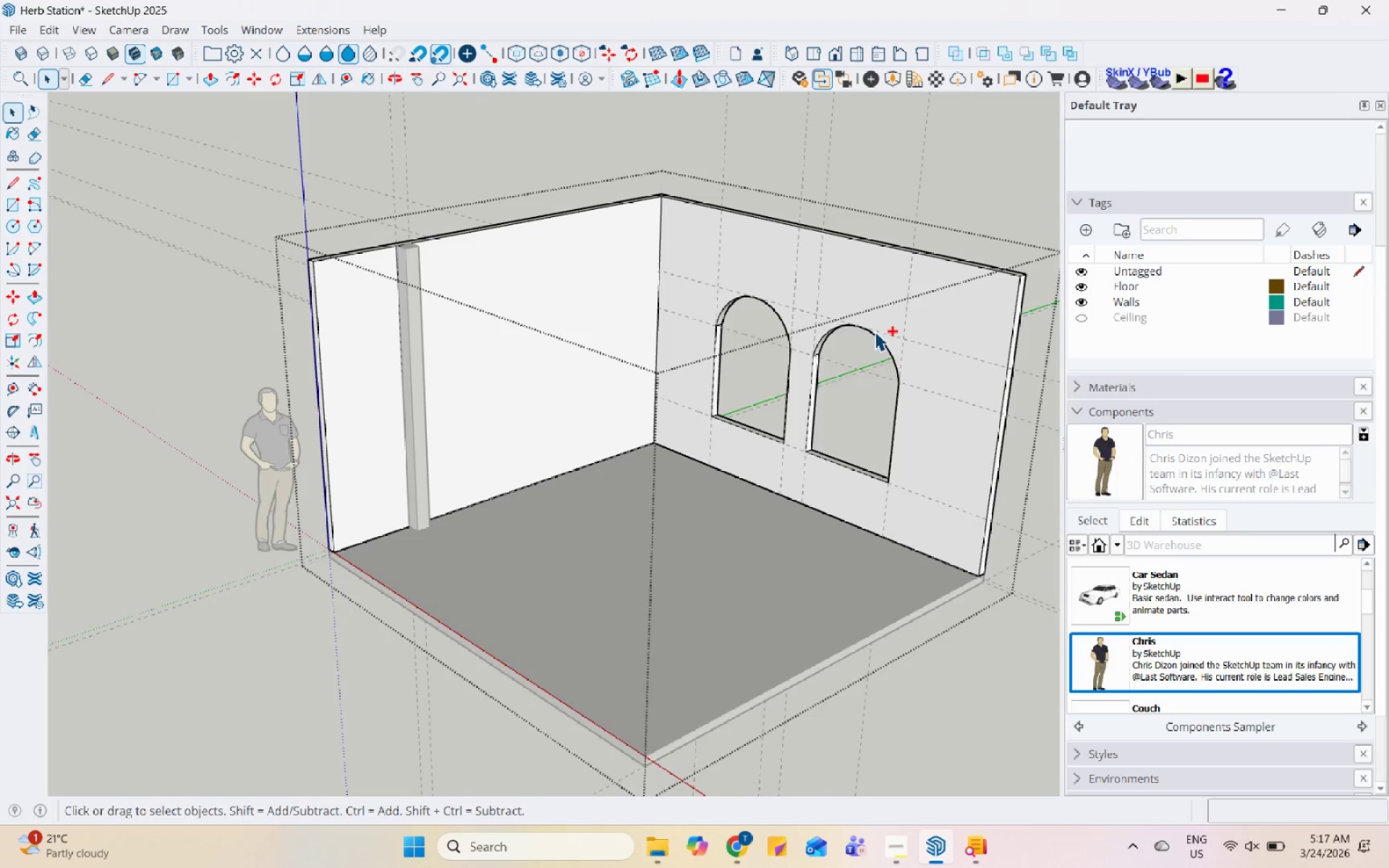 
key(Control+Z)
 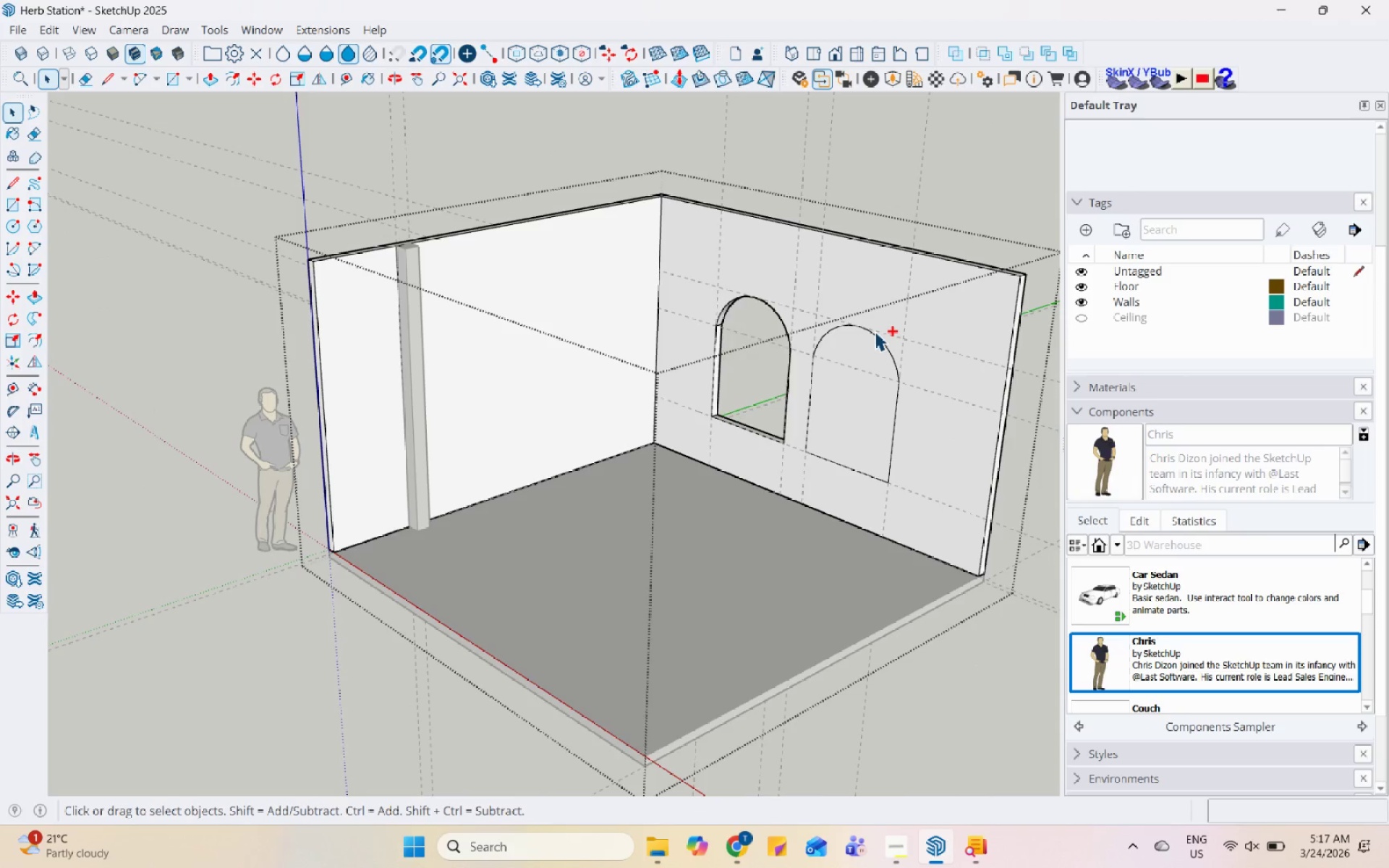 
key(Control+Z)
 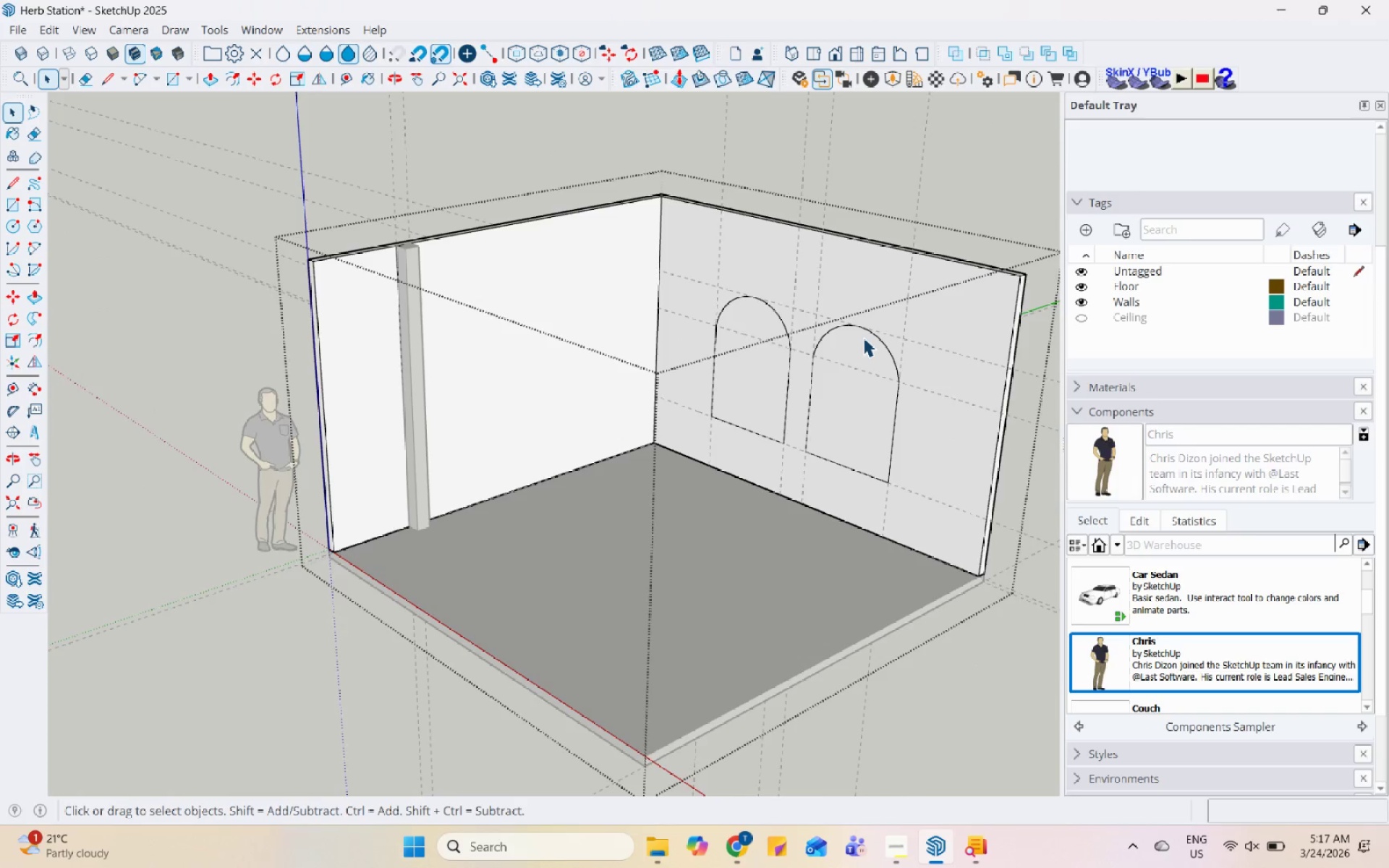 
scroll: coordinate [734, 312], scroll_direction: up, amount: 8.0
 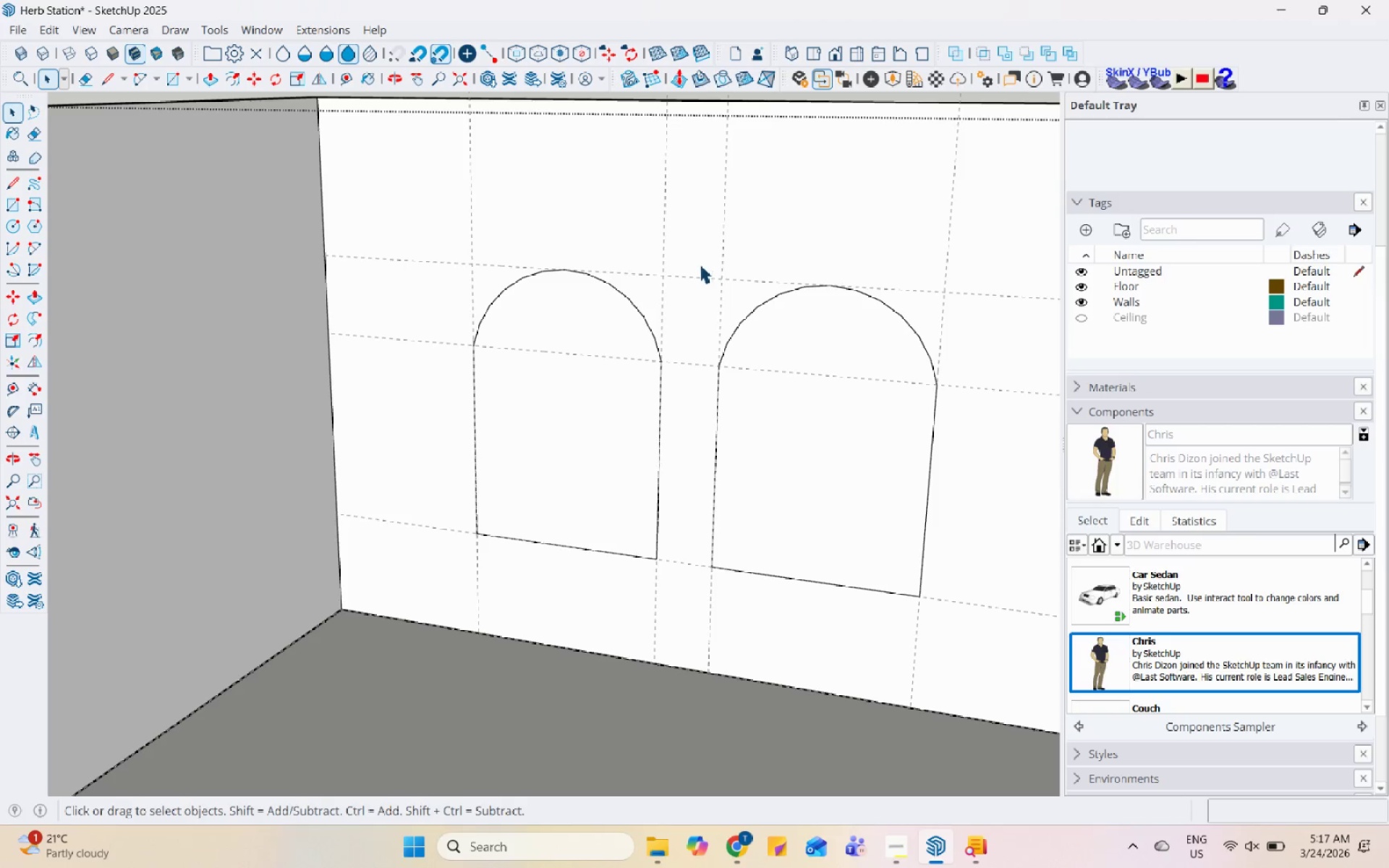 
left_click_drag(start_coordinate=[692, 260], to_coordinate=[955, 644])
 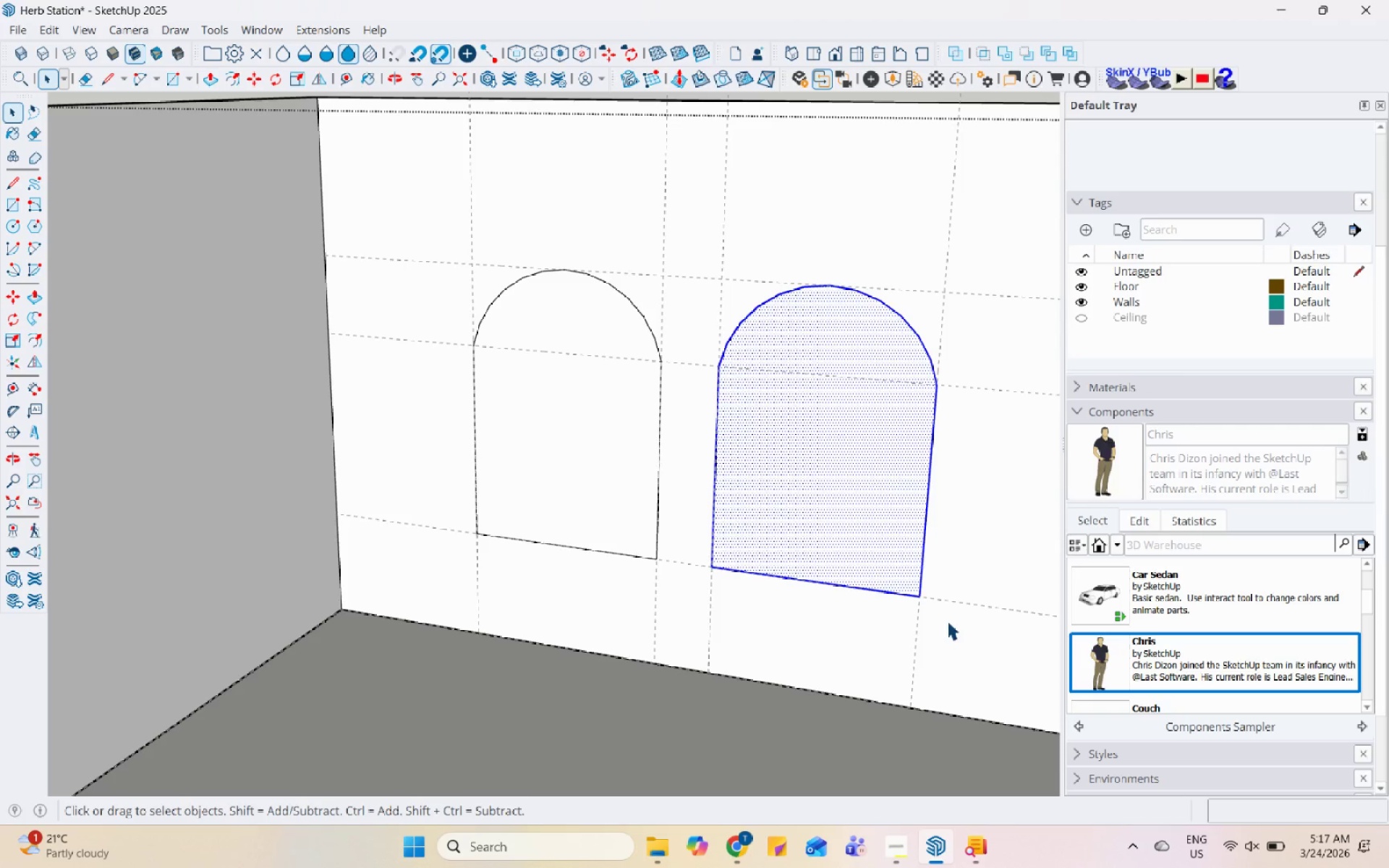 
key(M)
 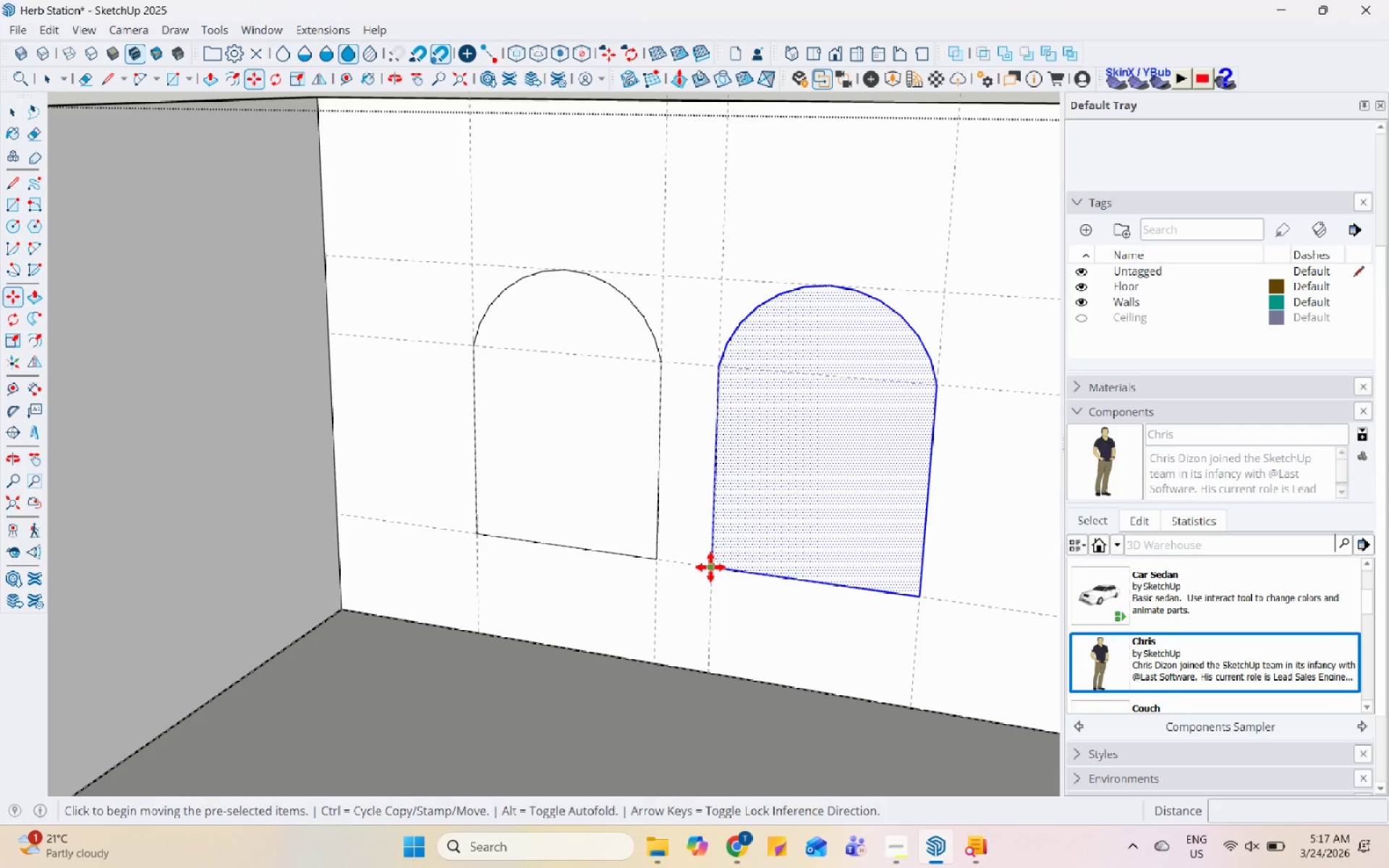 
left_click([715, 563])
 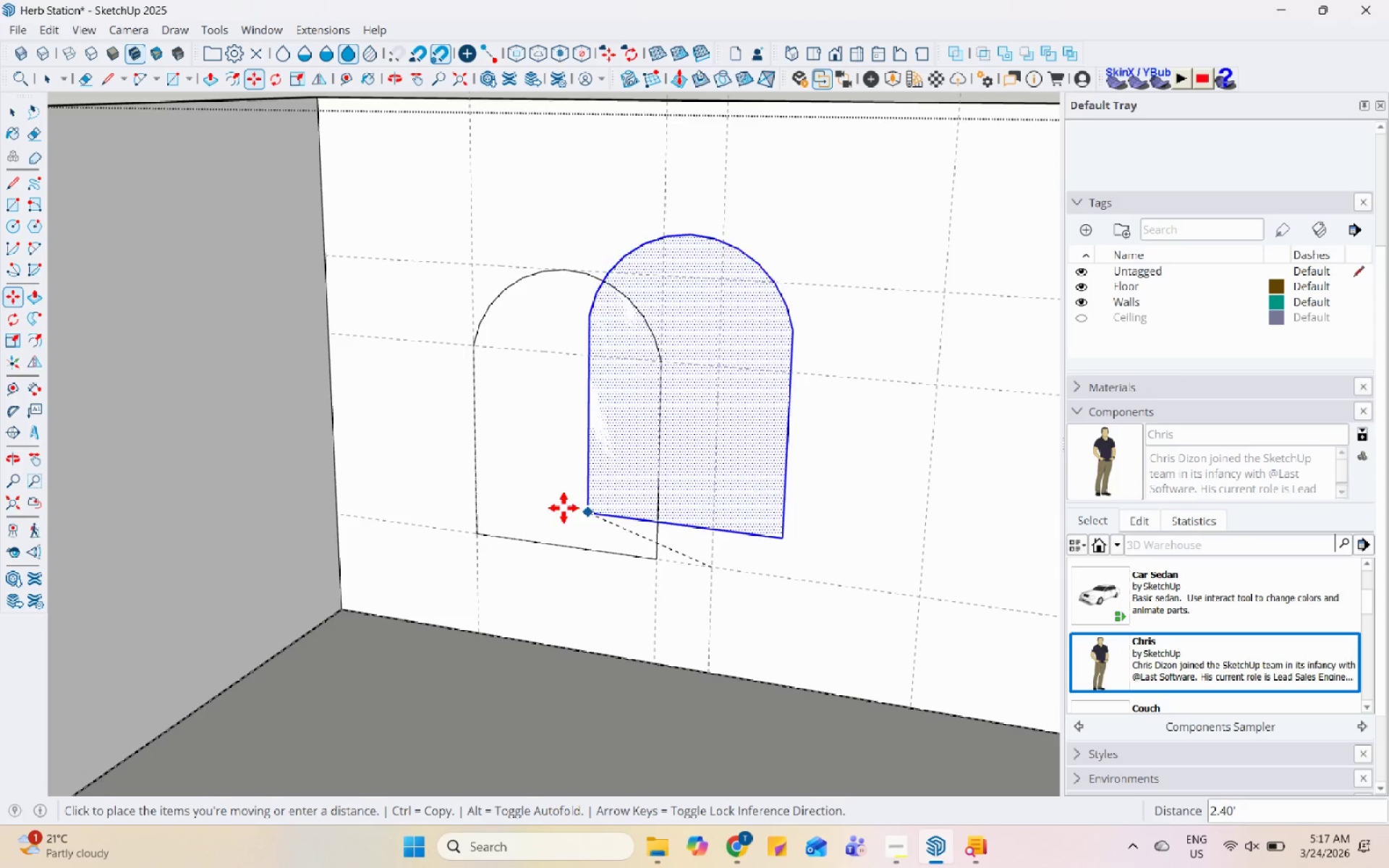 
scroll: coordinate [561, 506], scroll_direction: down, amount: 5.0
 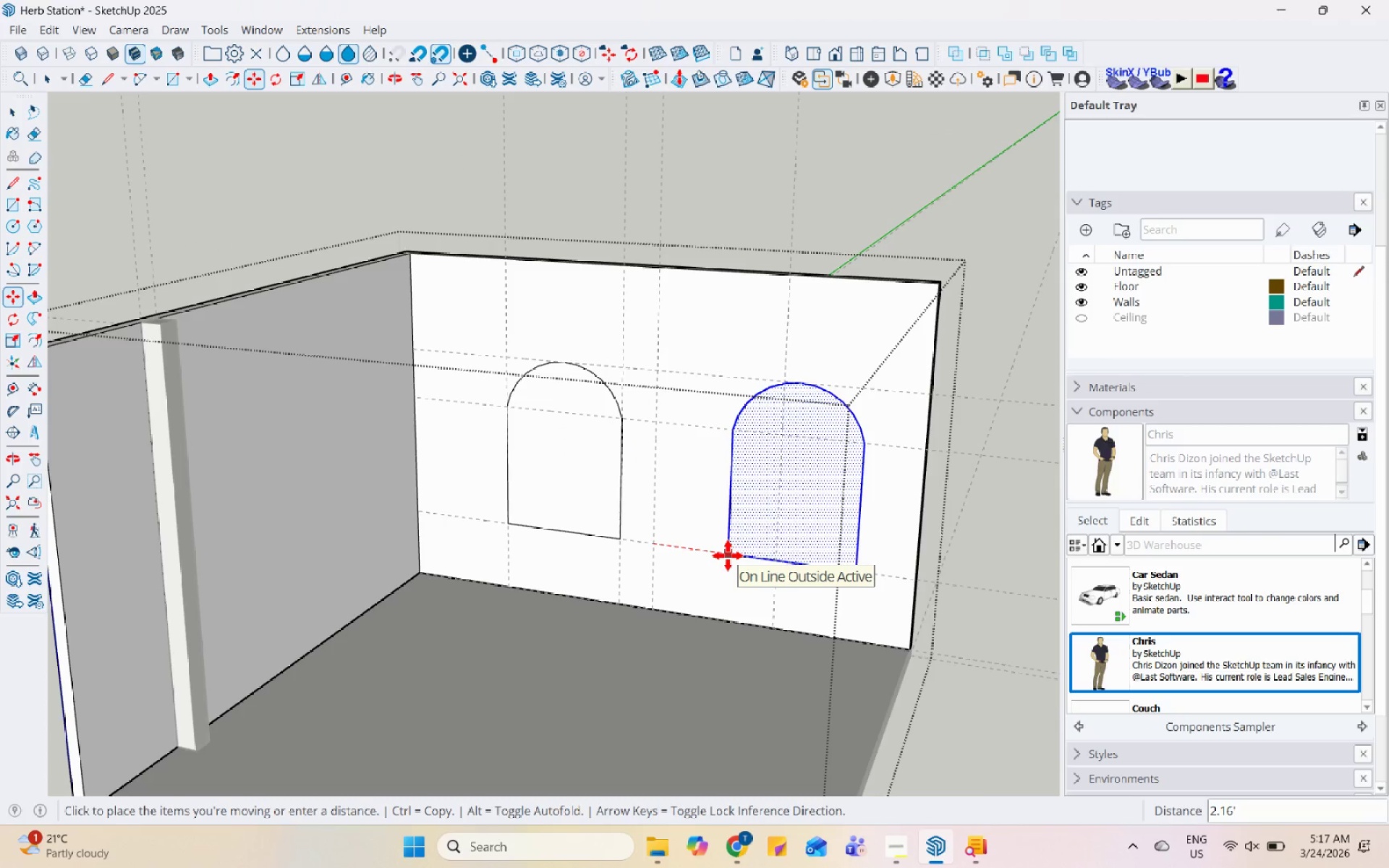 
key(Numpad2)
 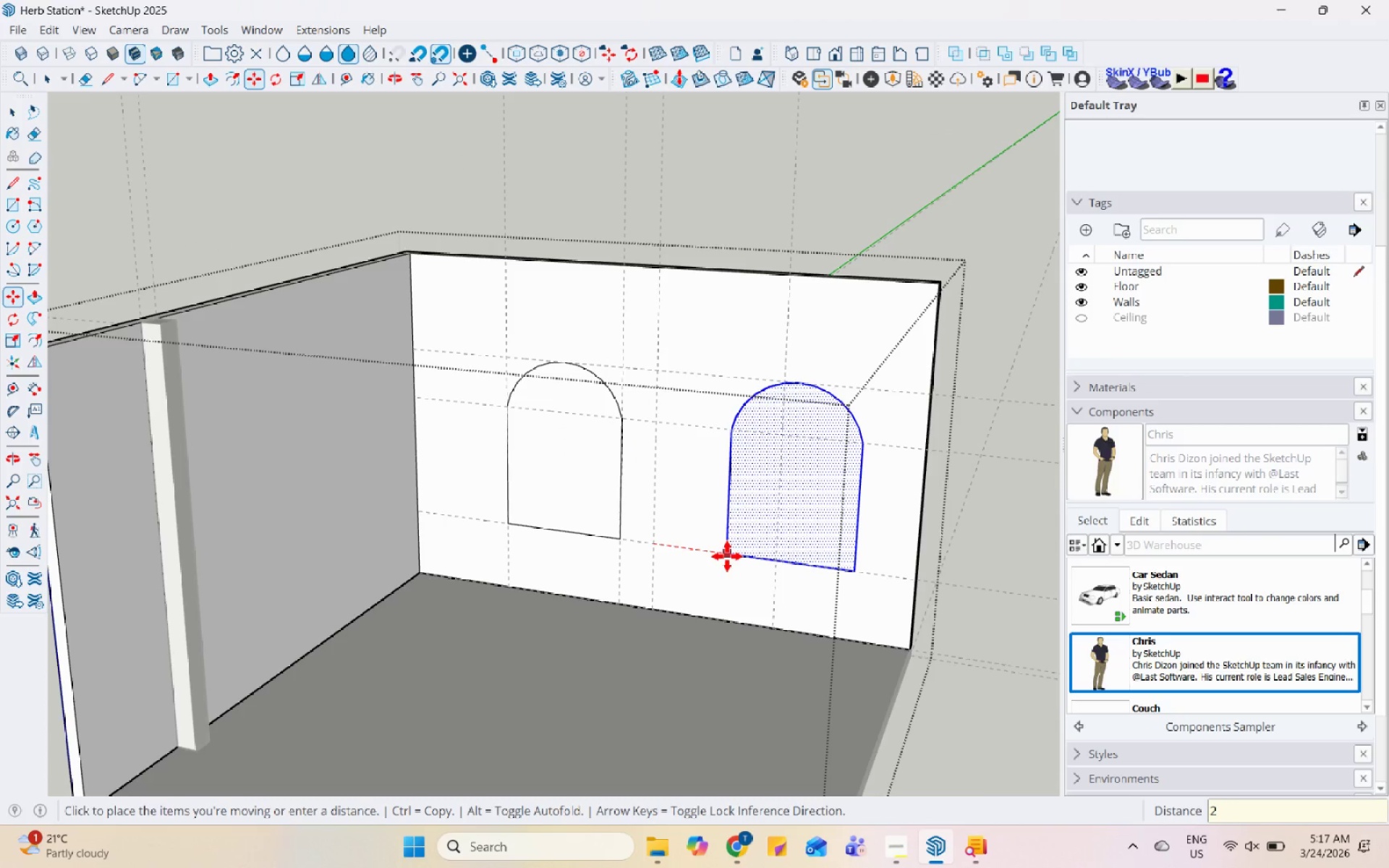 
key(NumpadDecimal)
 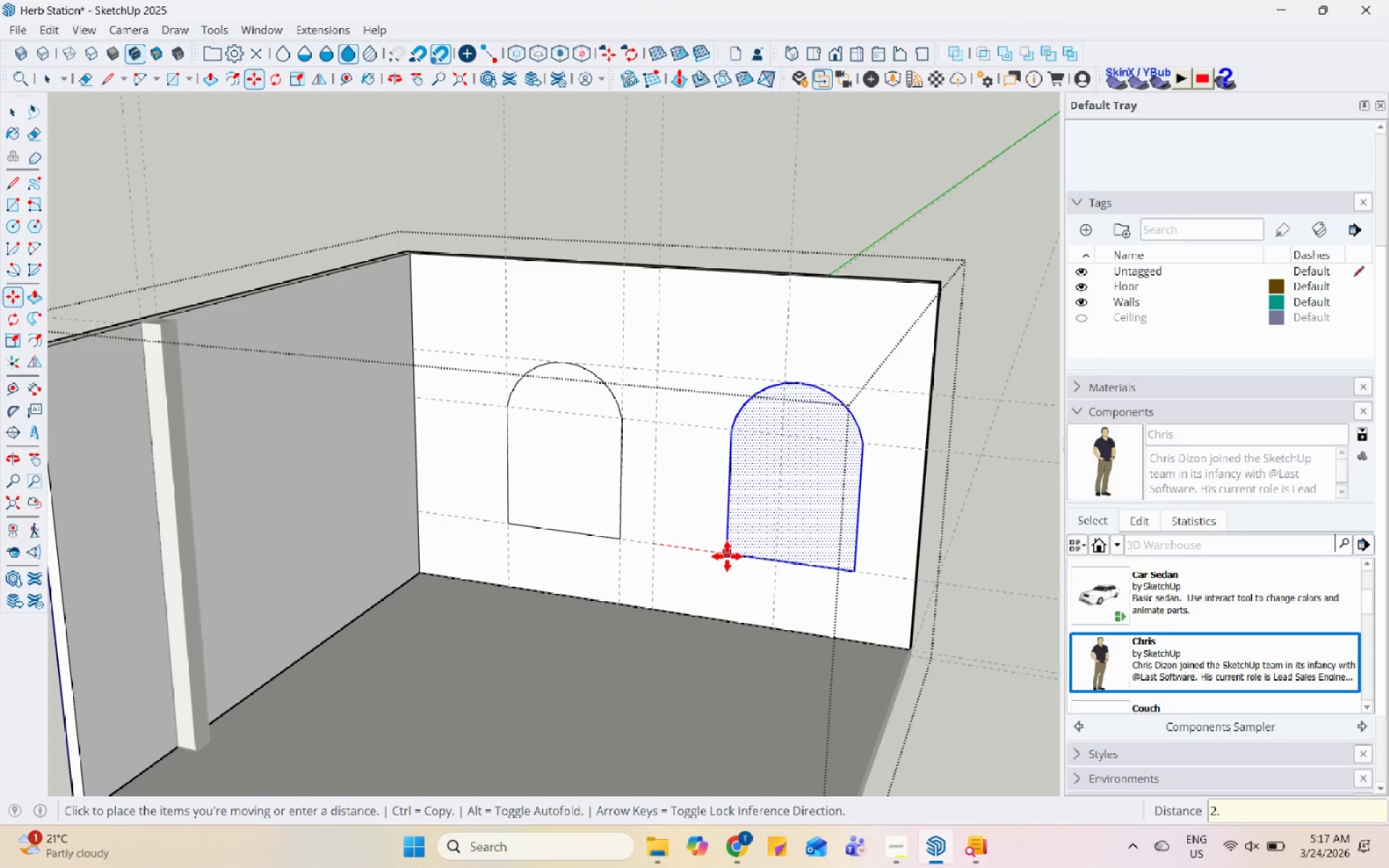 
key(Numpad2)
 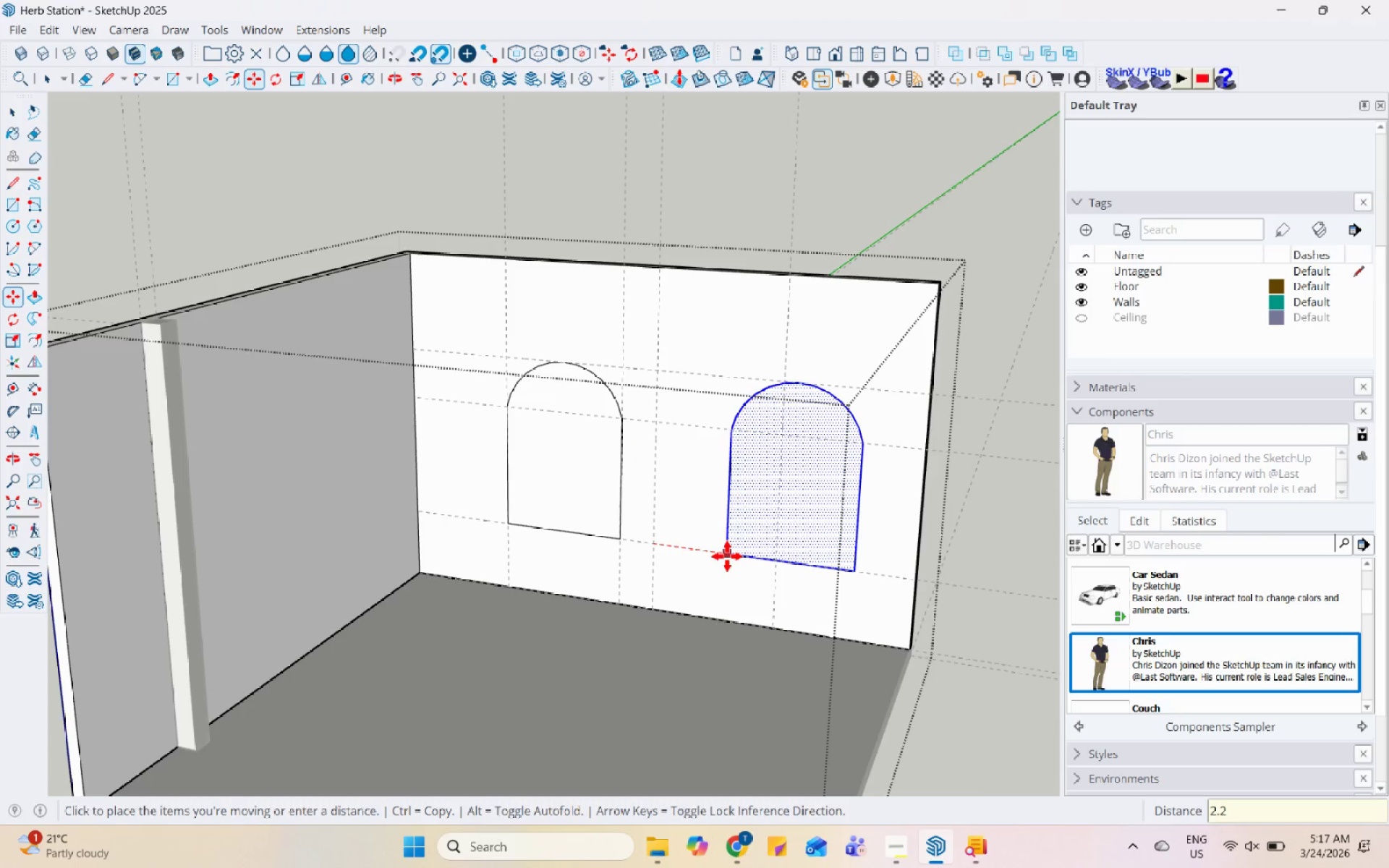 
key(Enter)
 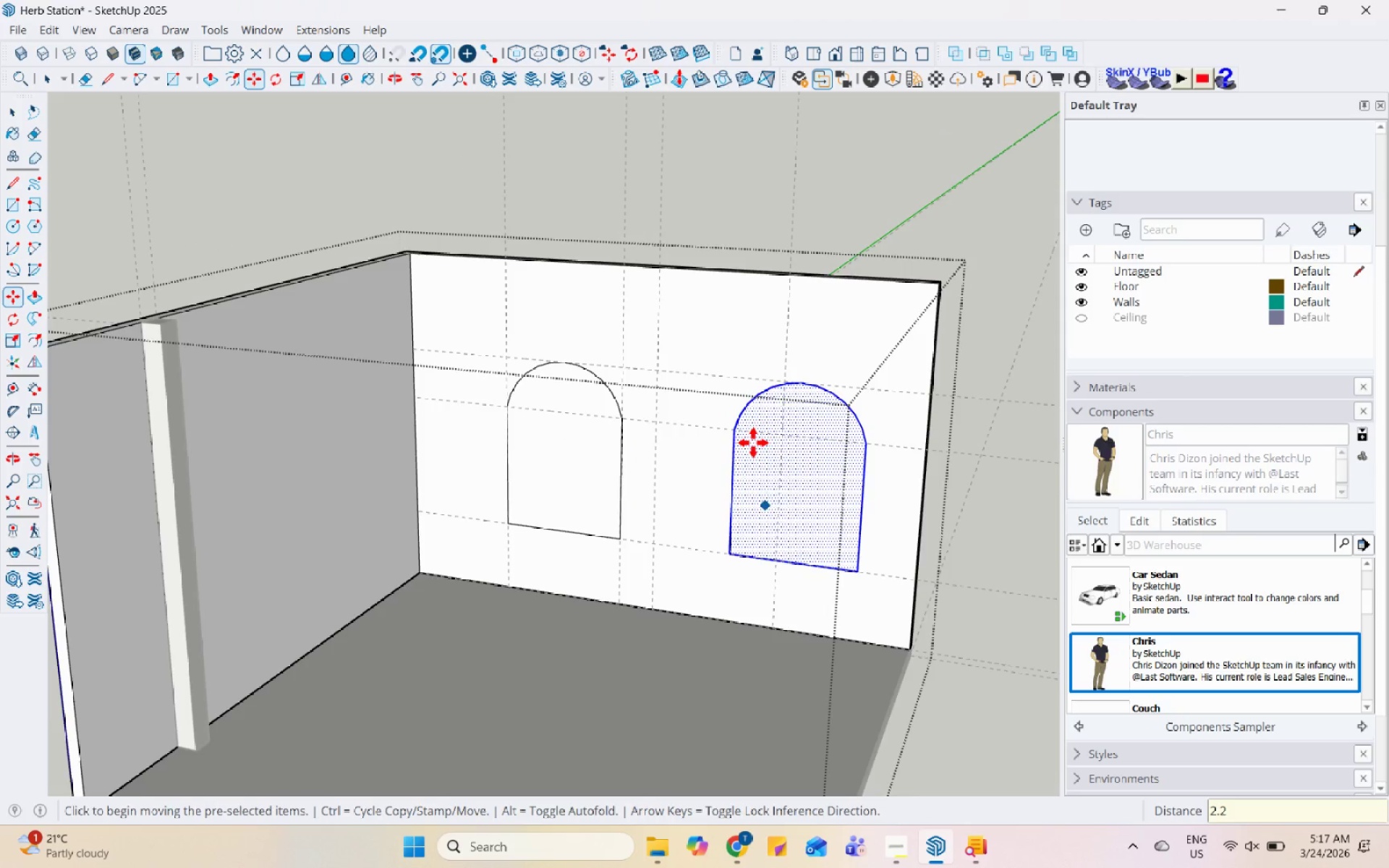 
key(Space)
 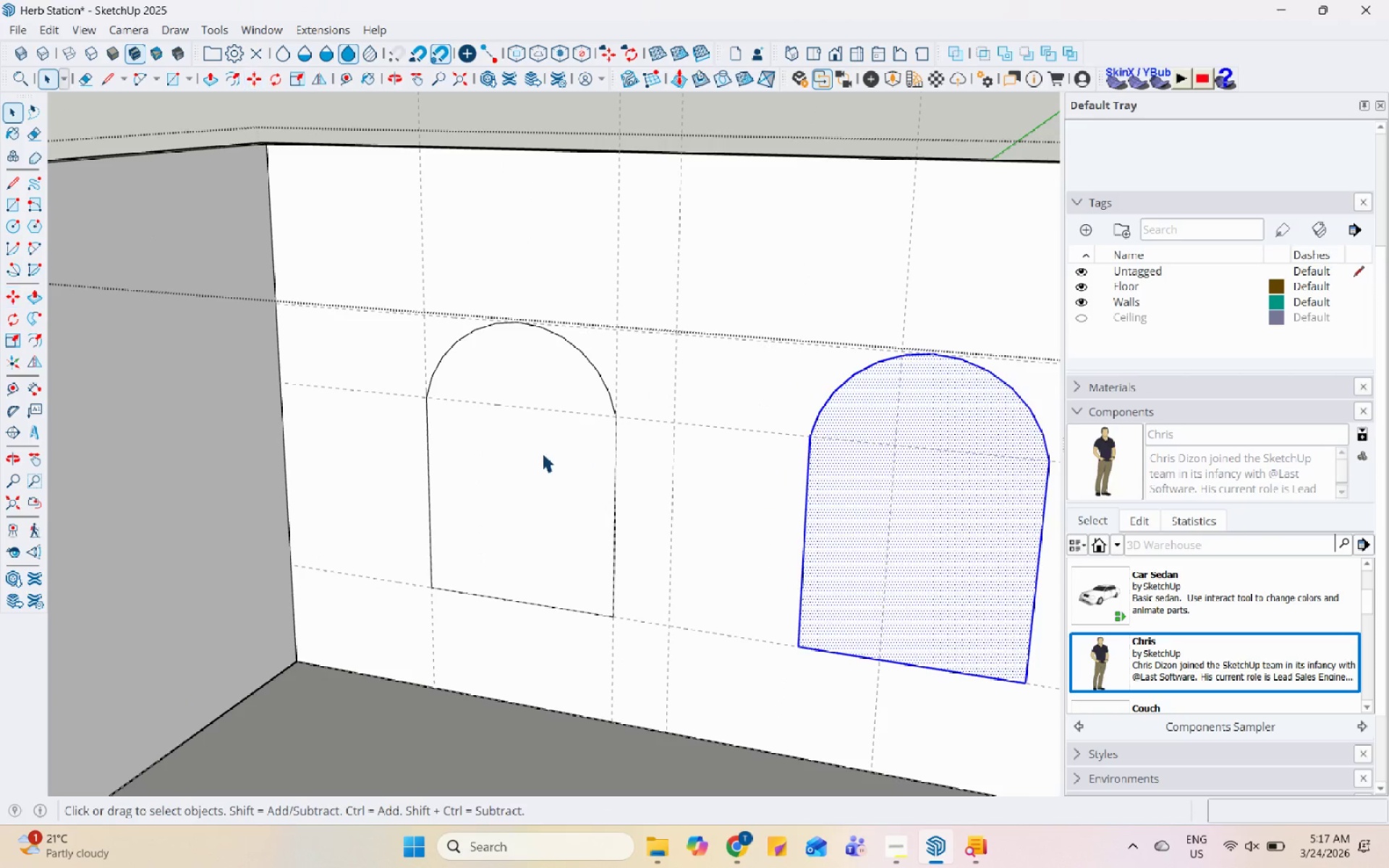 
left_click([542, 453])
 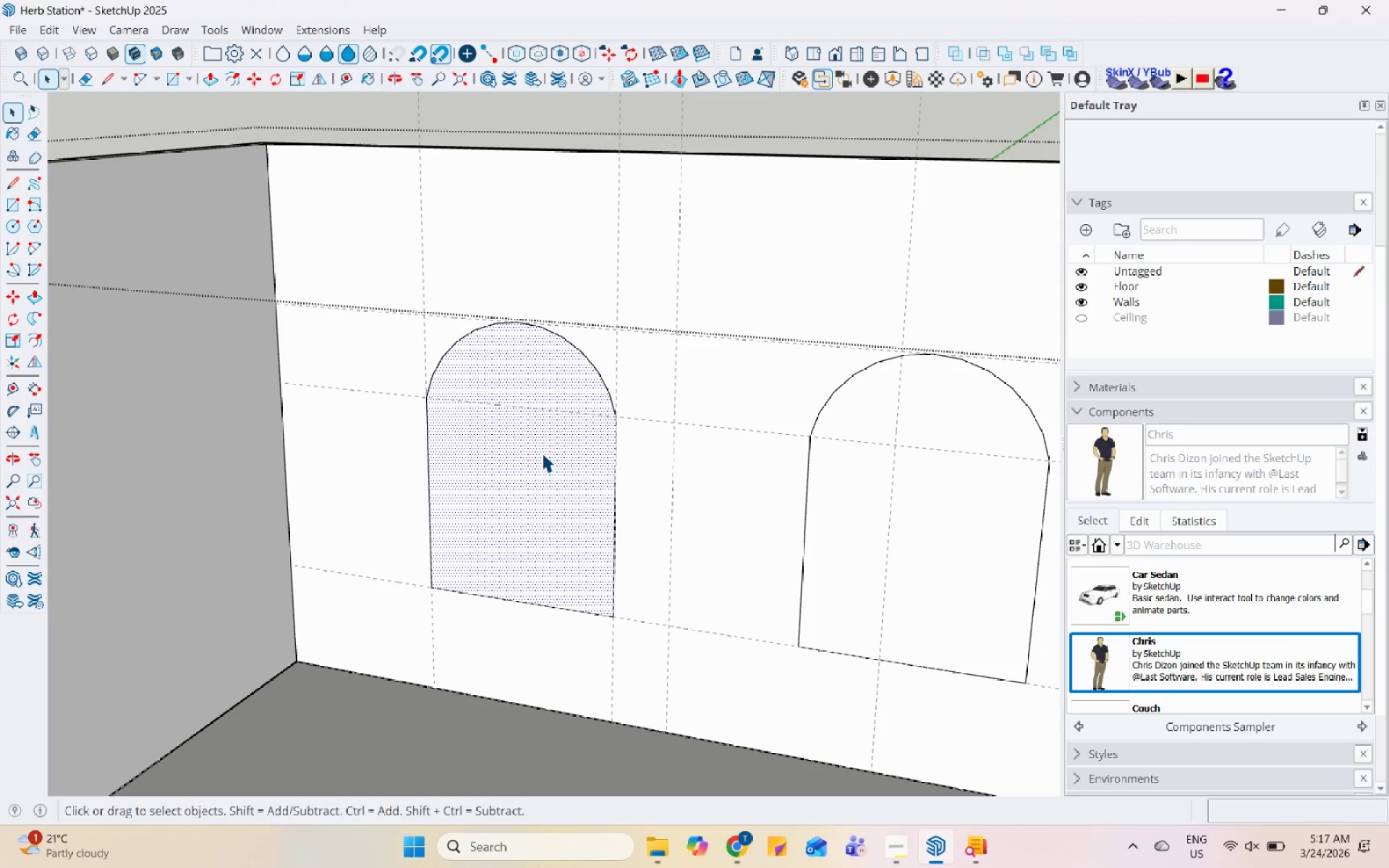 
scroll: coordinate [618, 429], scroll_direction: up, amount: 5.0
 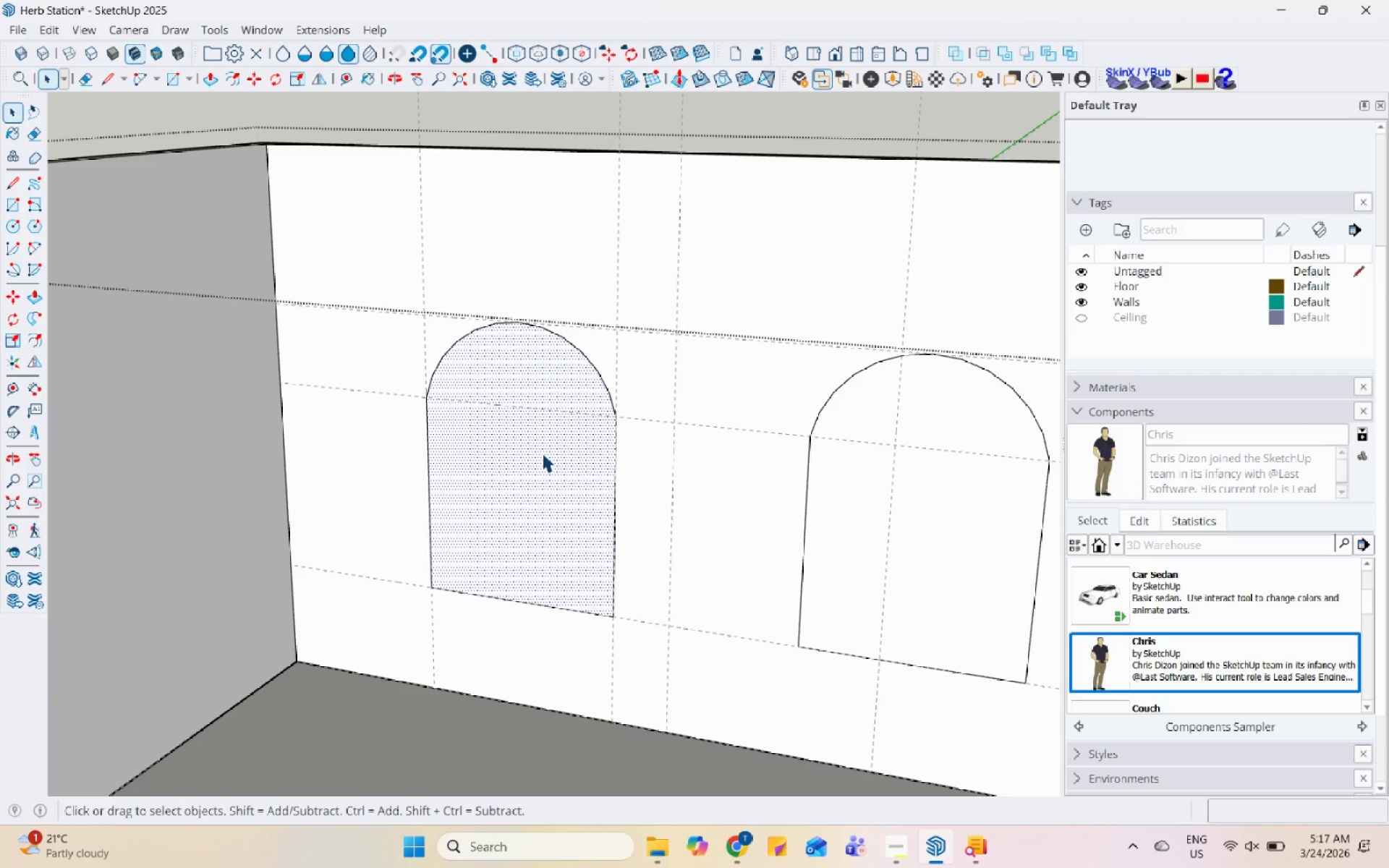 
key(P)
 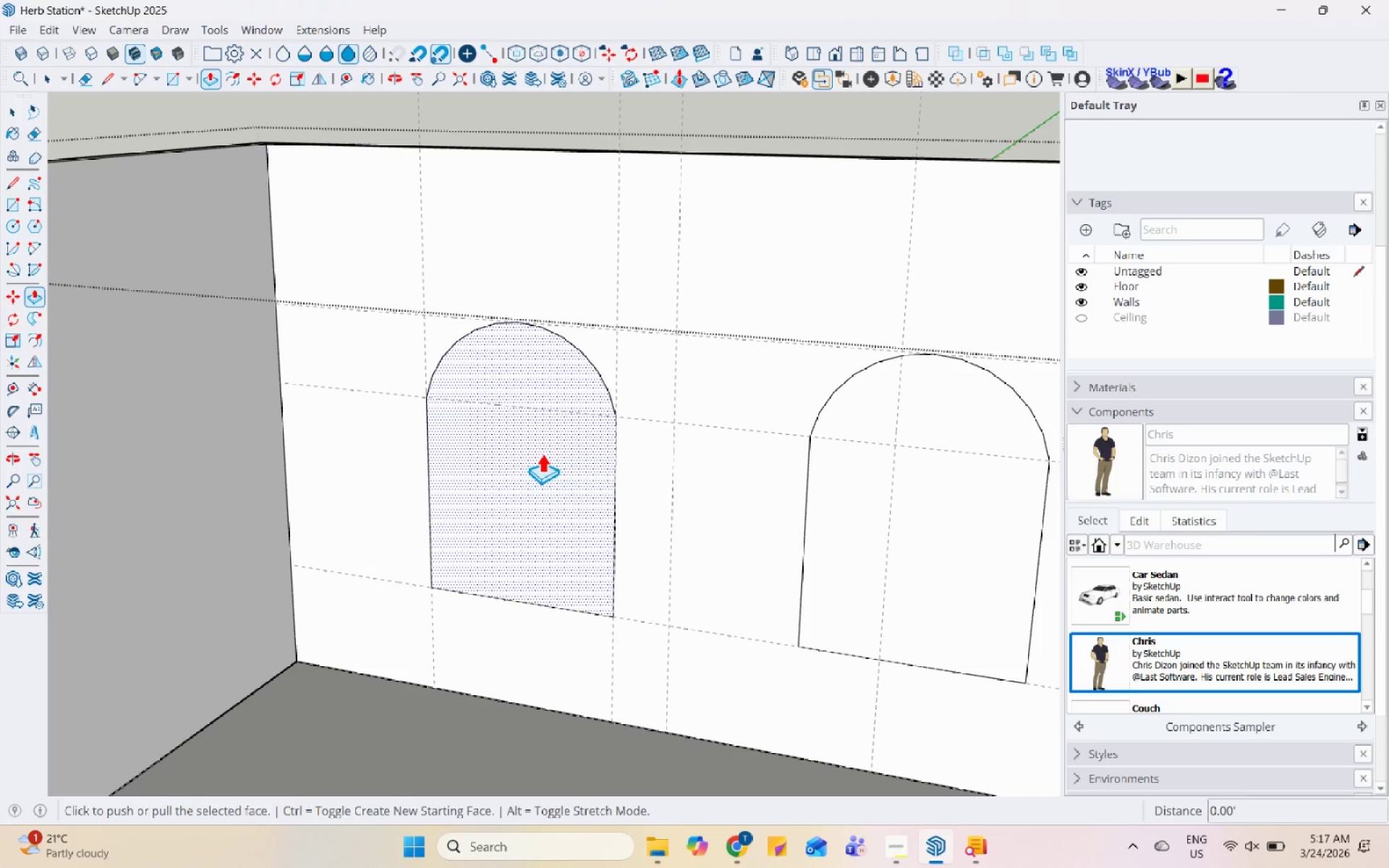 
double_click([542, 453])
 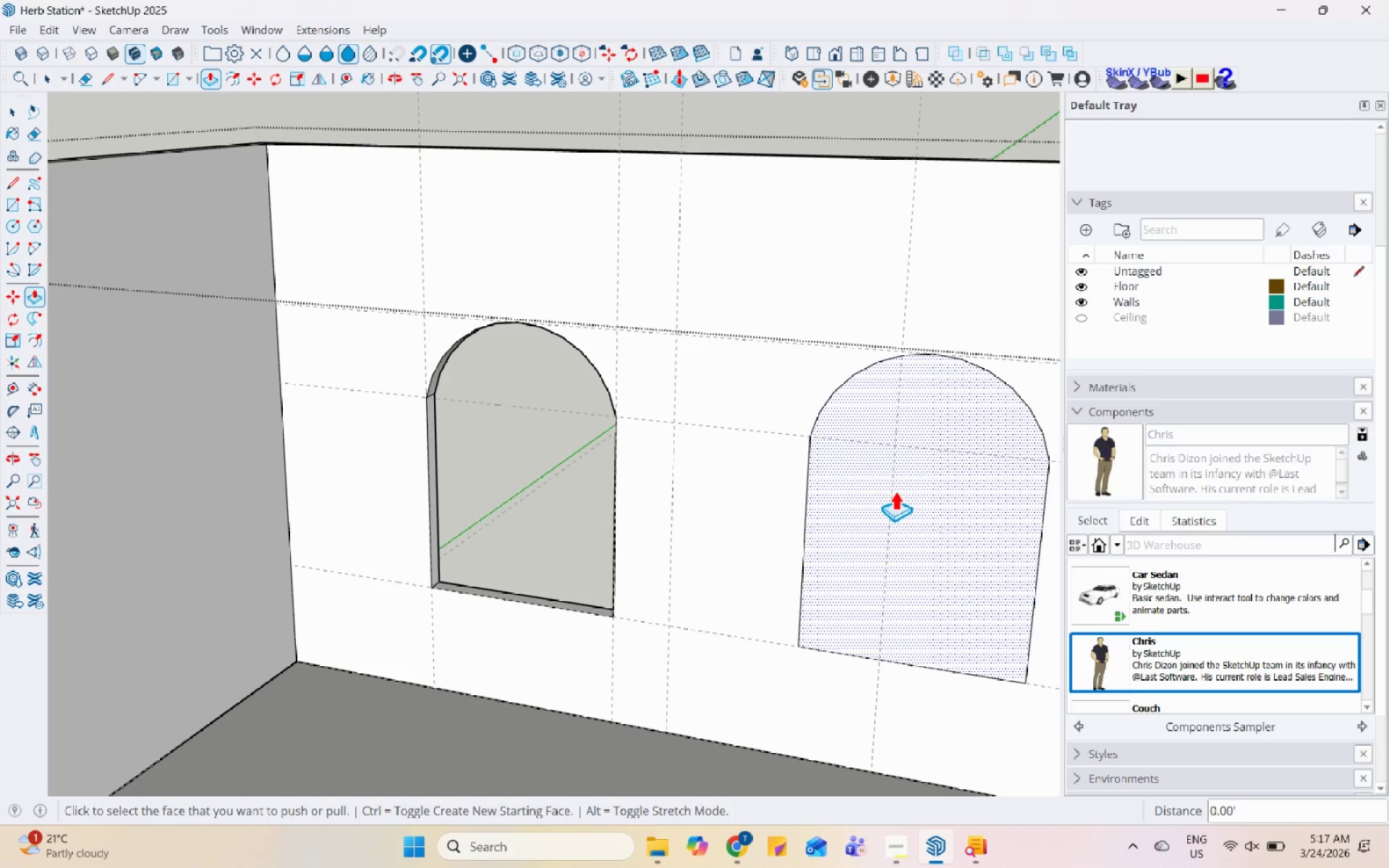 
double_click([895, 490])
 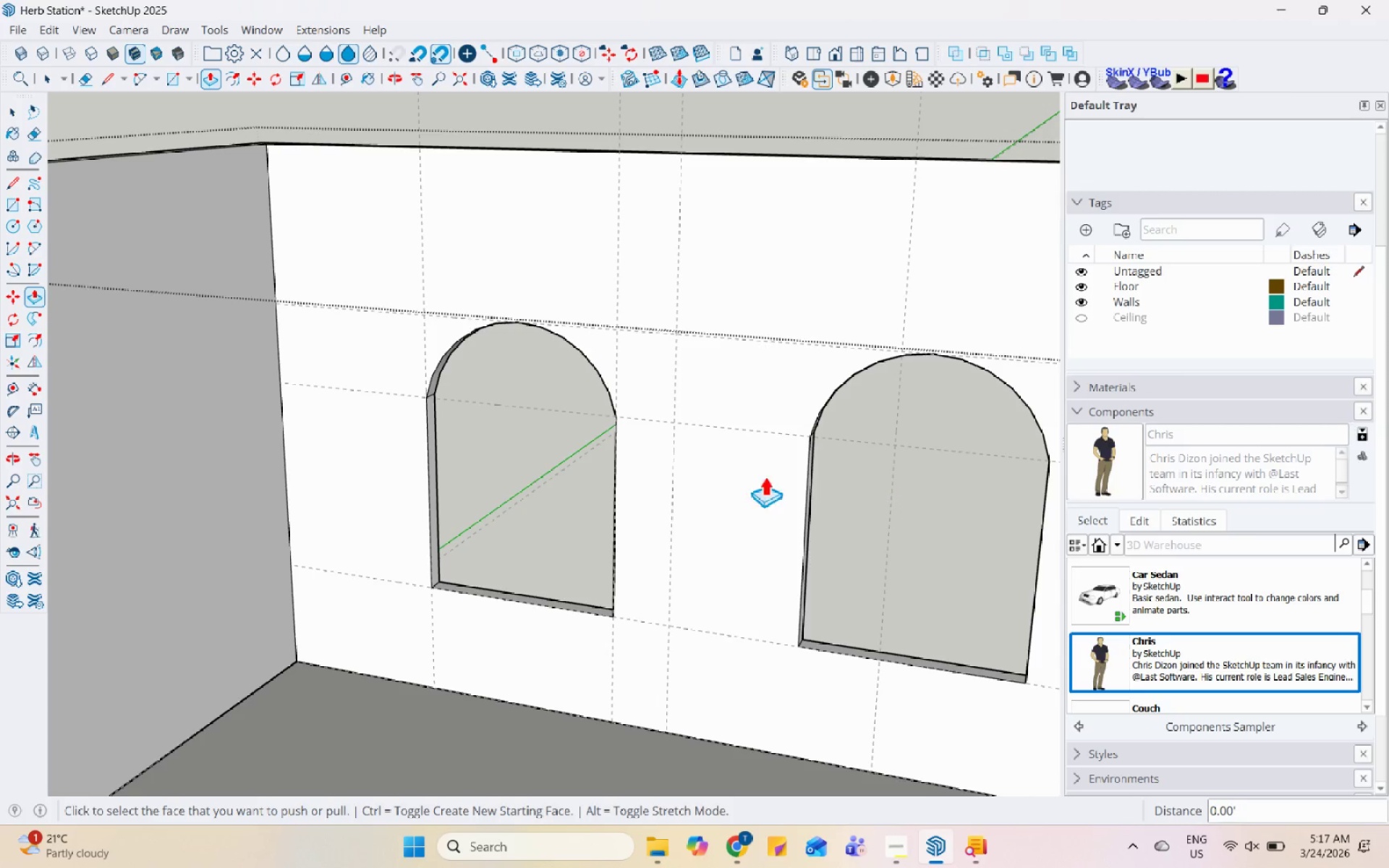 
key(Space)
 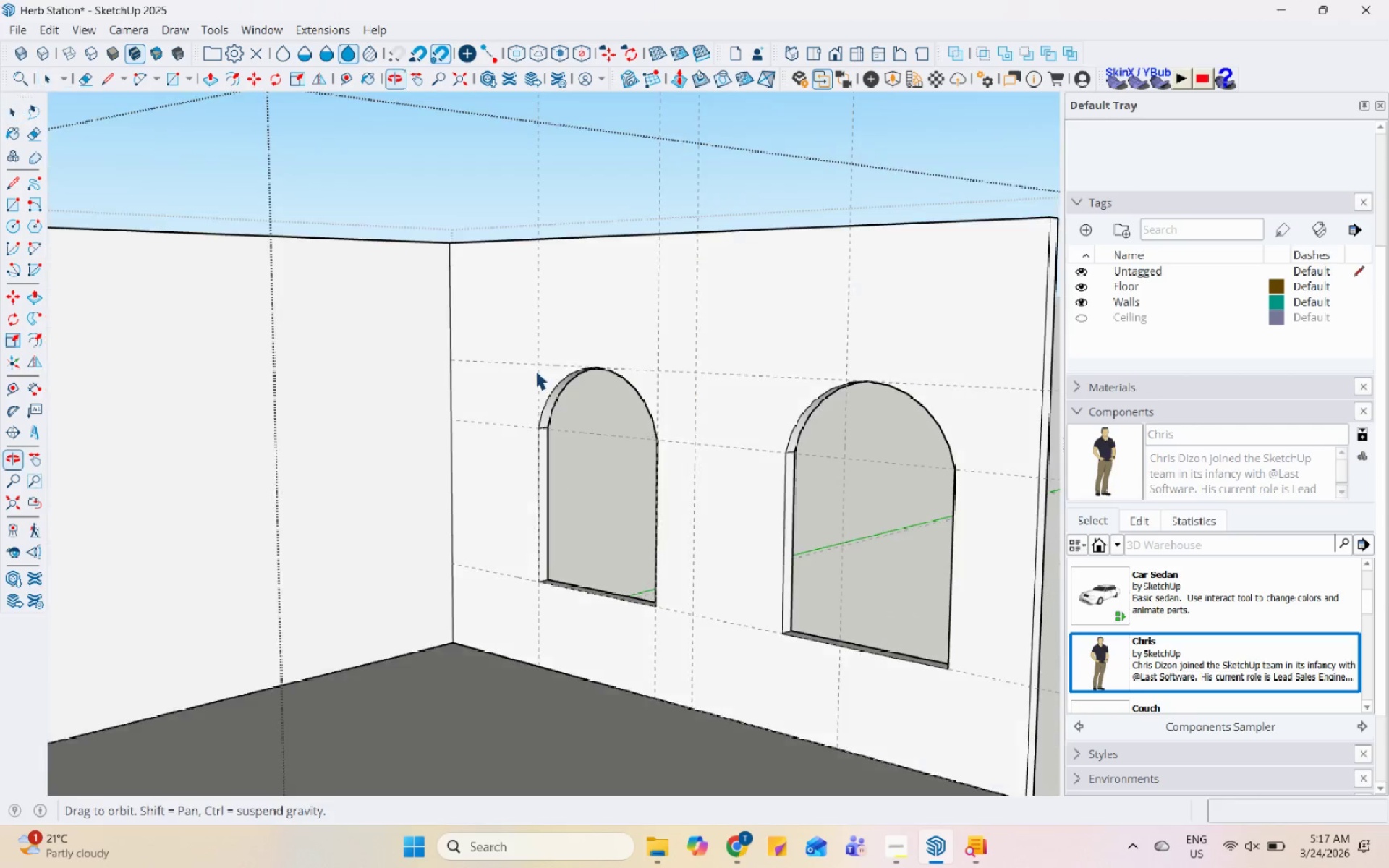 
scroll: coordinate [746, 472], scroll_direction: down, amount: 3.0
 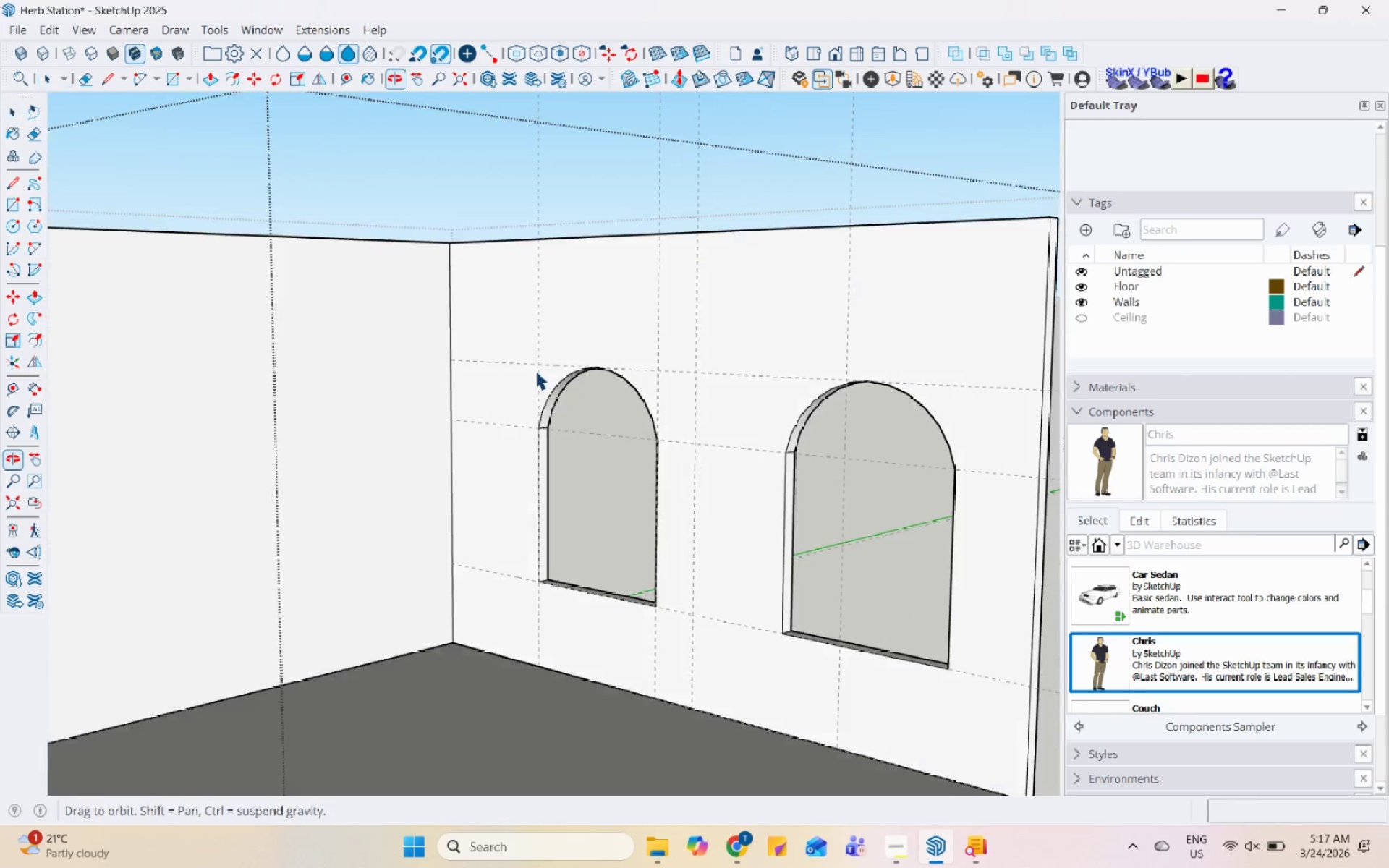 
scroll: coordinate [526, 367], scroll_direction: up, amount: 6.0
 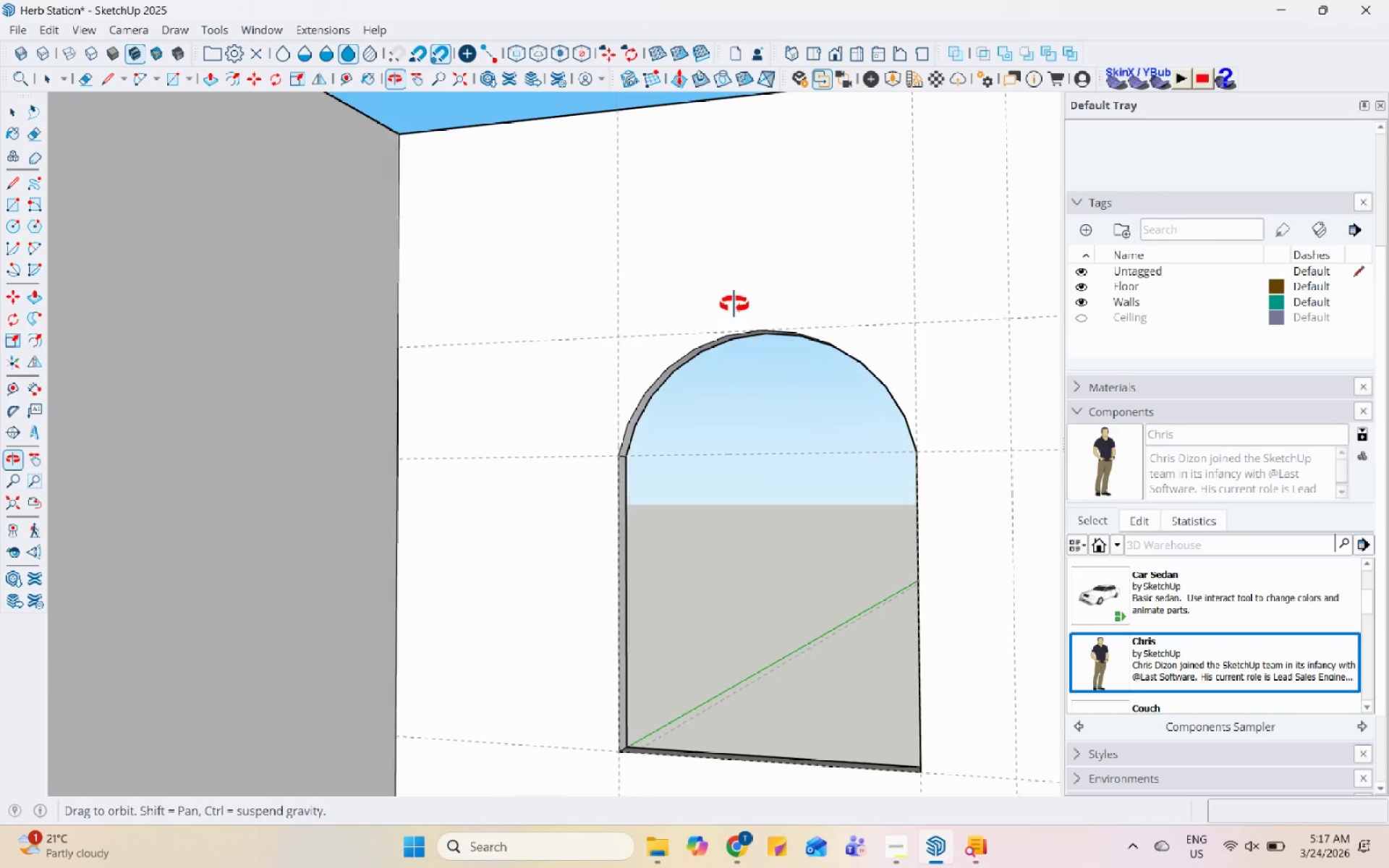 
scroll: coordinate [350, 351], scroll_direction: down, amount: 5.0
 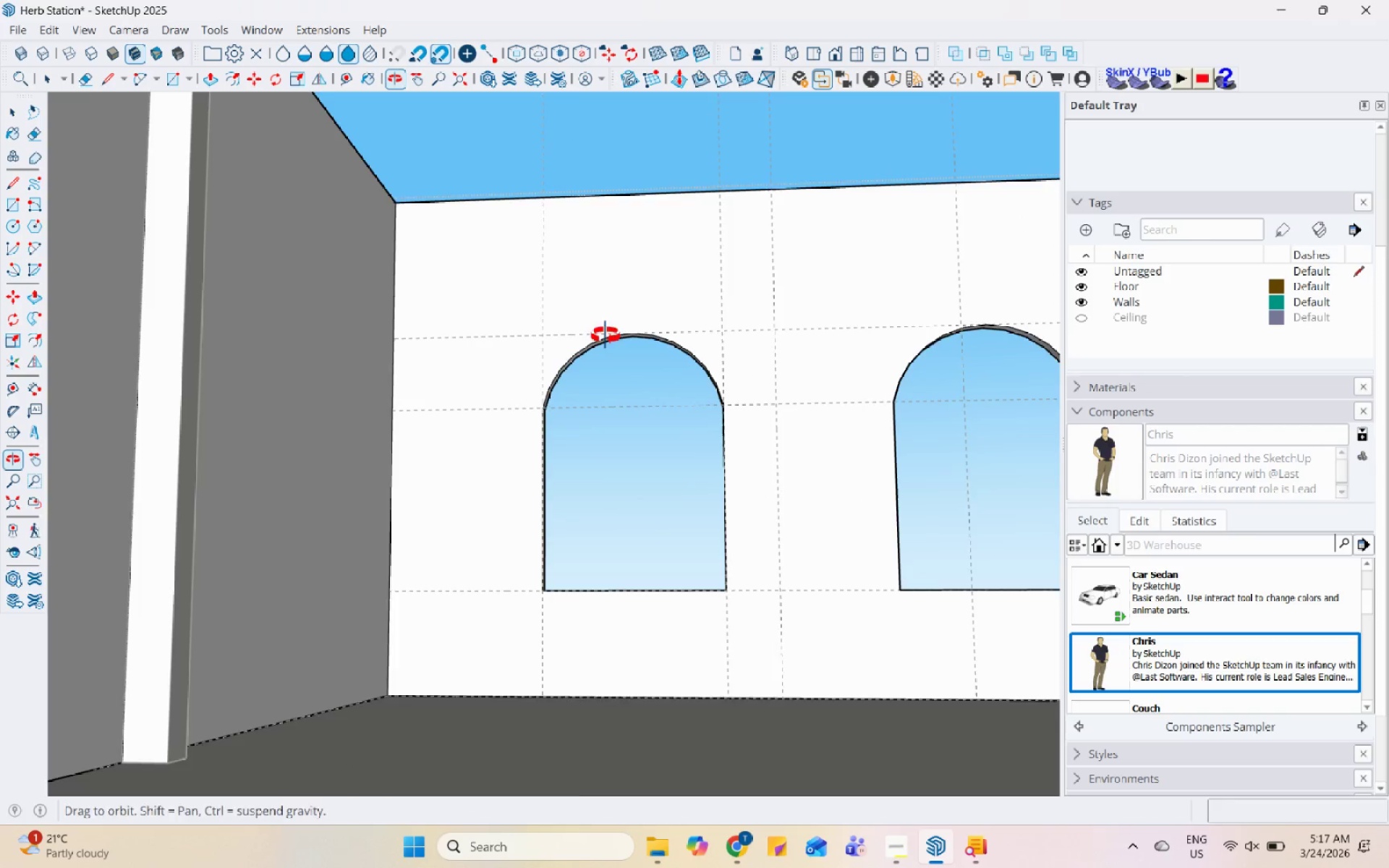 
scroll: coordinate [606, 336], scroll_direction: up, amount: 1.0
 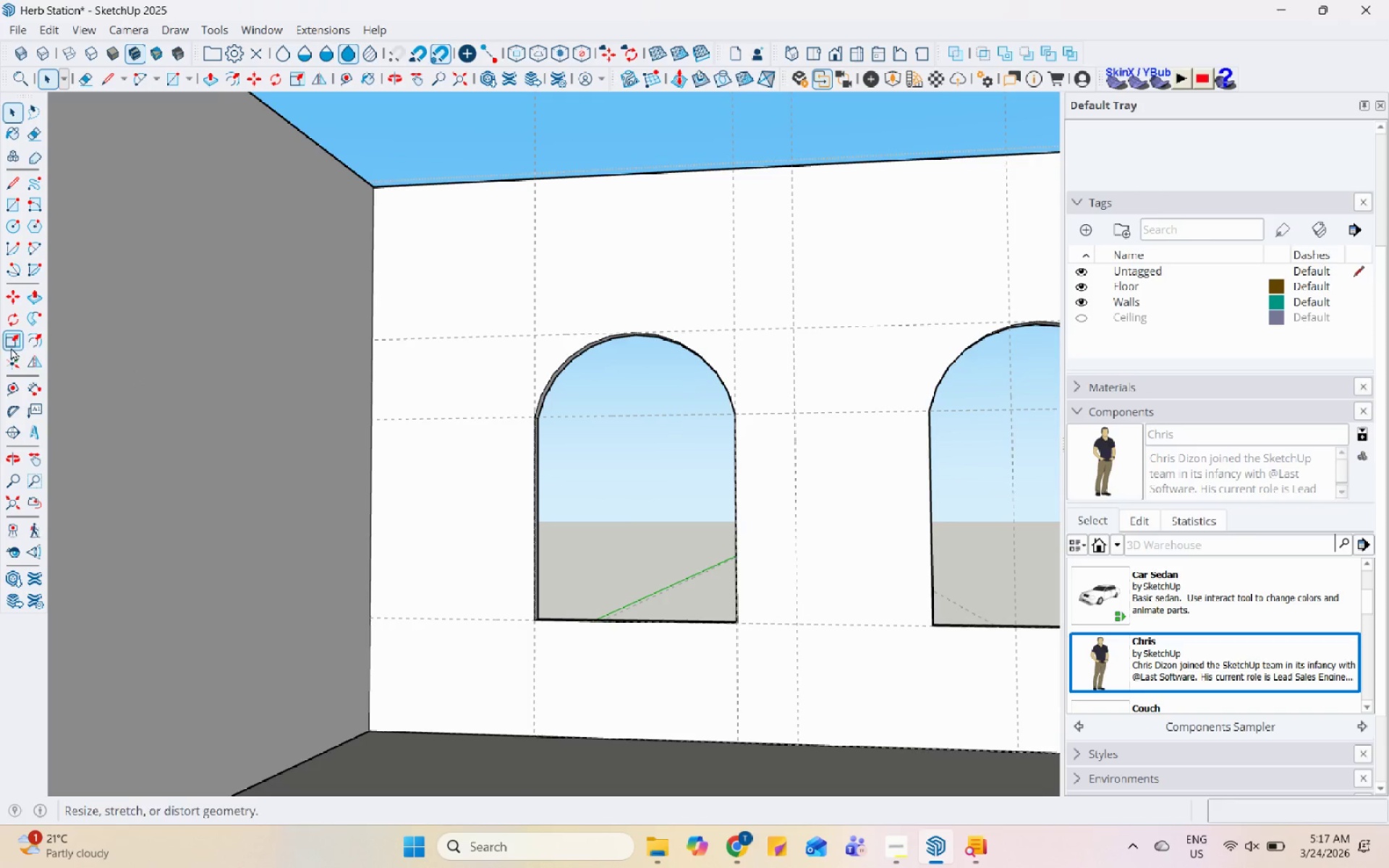 
scroll: coordinate [54, 316], scroll_direction: down, amount: 1.0
 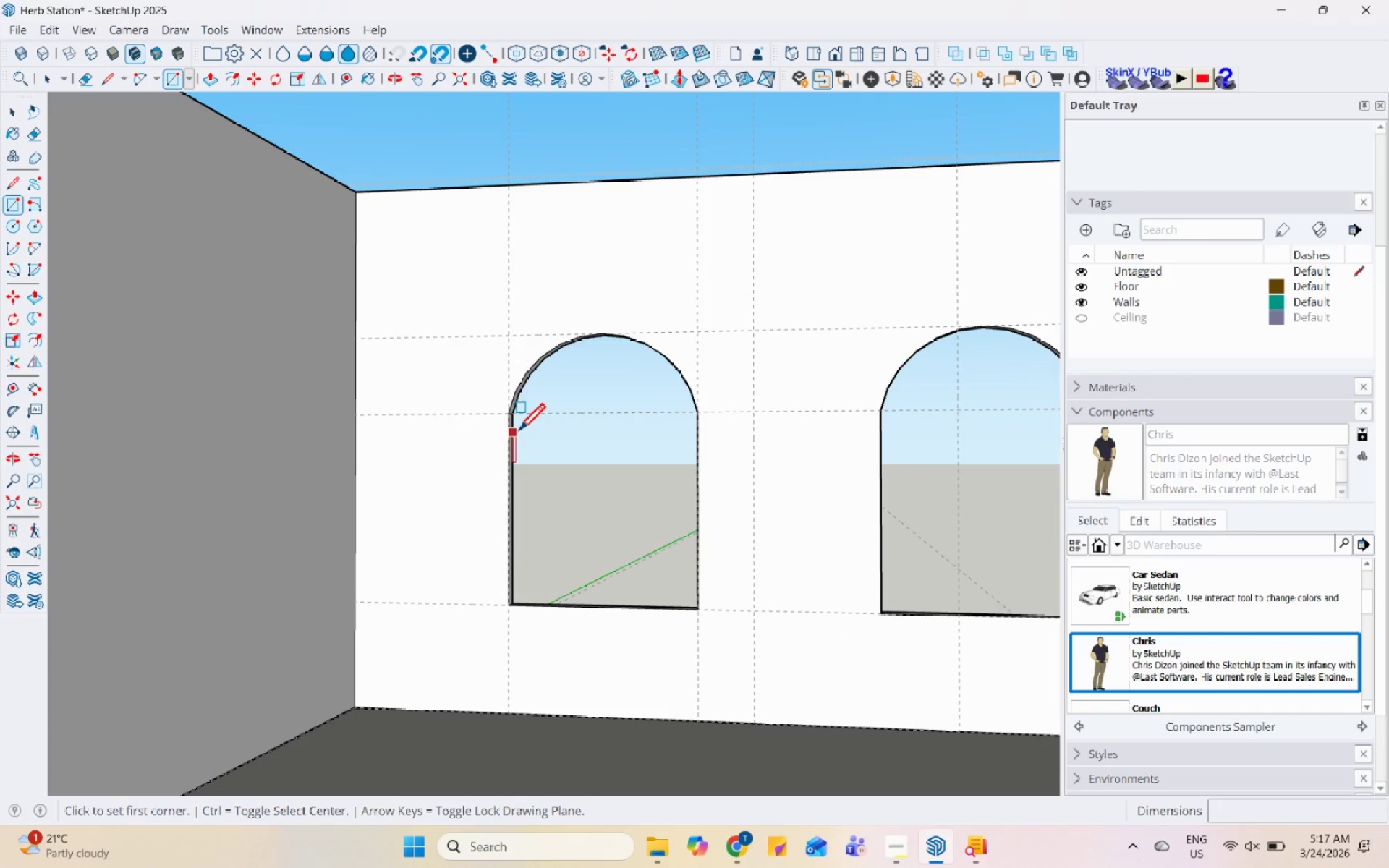 
scroll: coordinate [527, 406], scroll_direction: up, amount: 4.0
 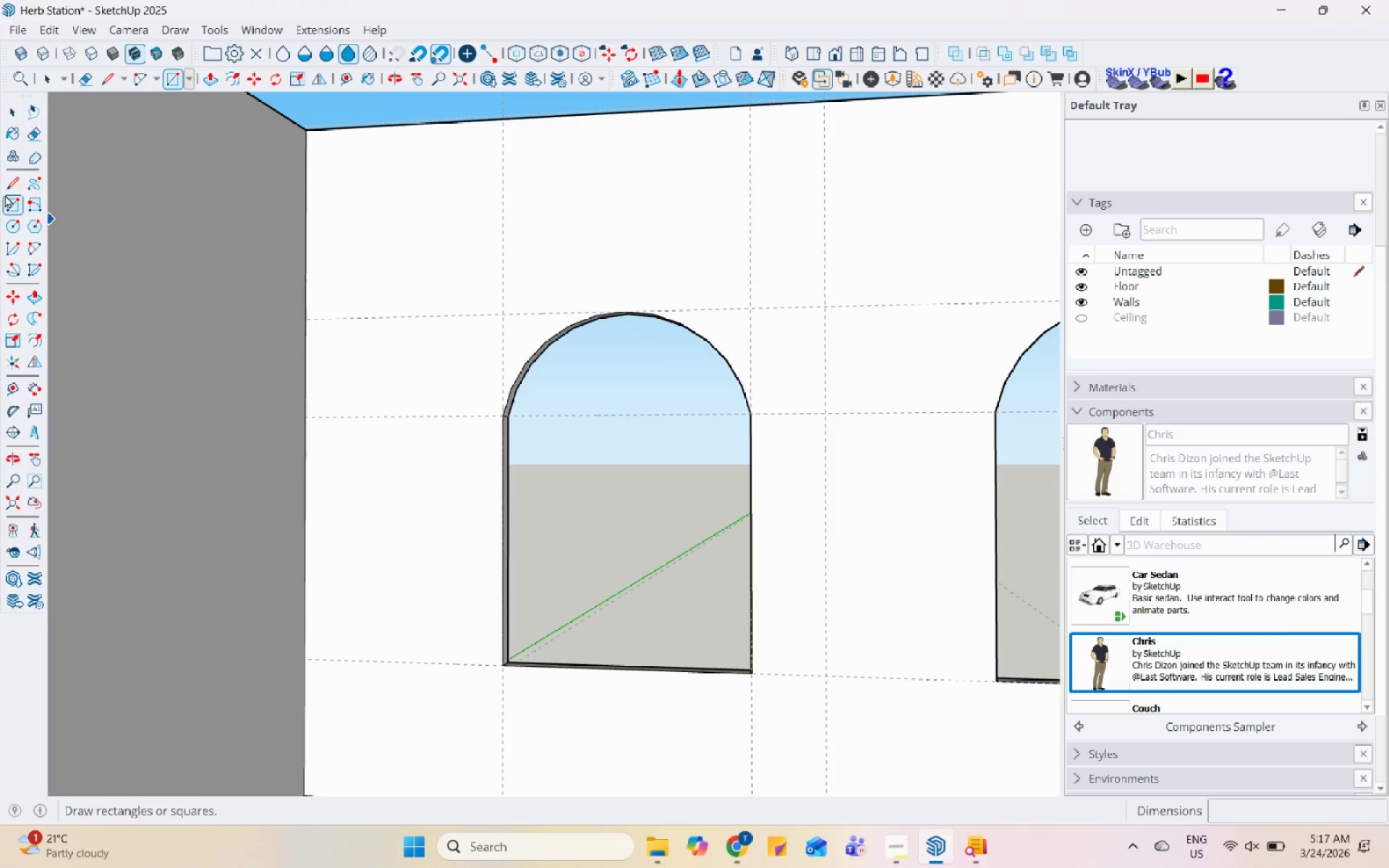 
left_click_drag(start_coordinate=[9, 181], to_coordinate=[12, 181])
 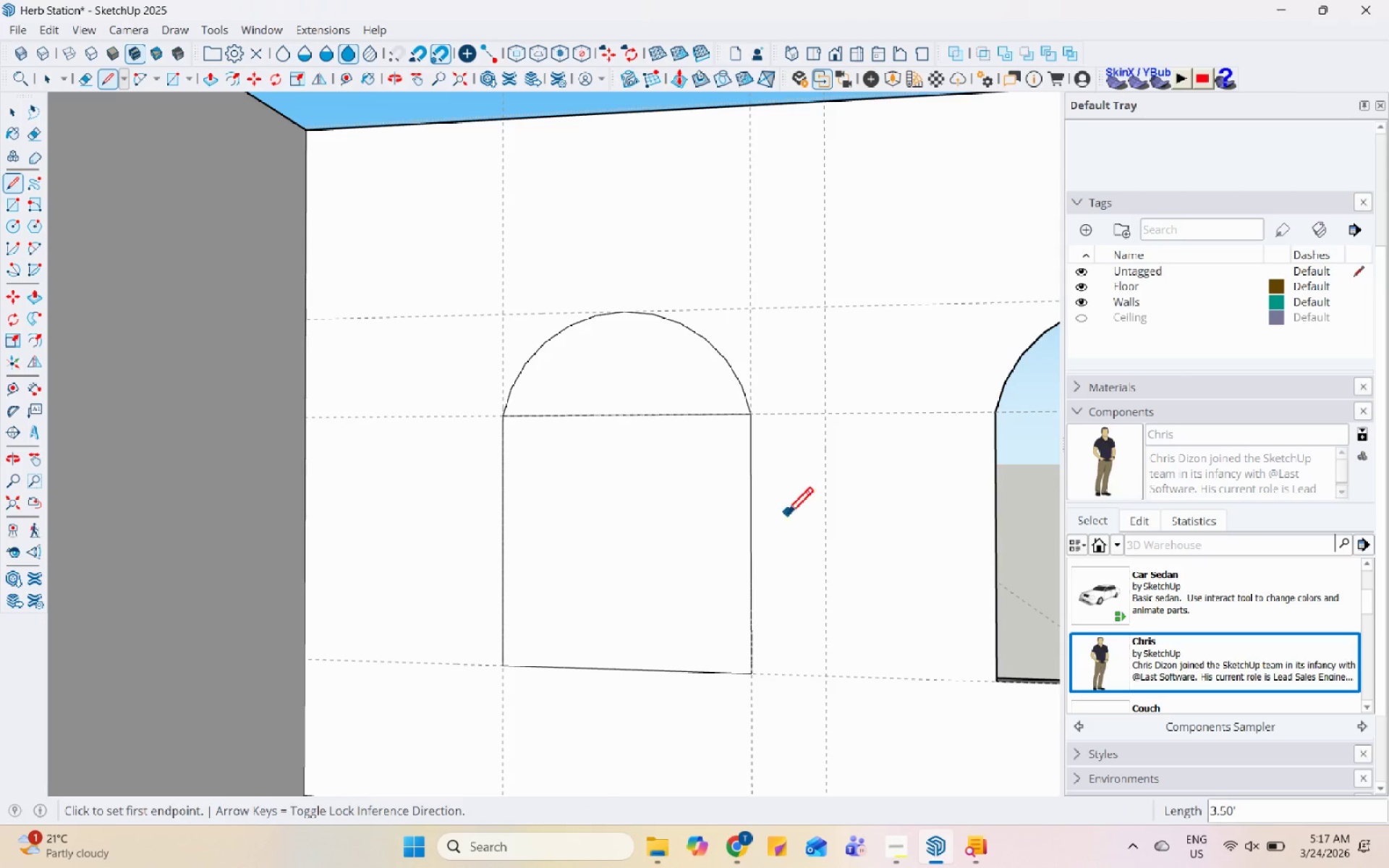 
key(Space)
 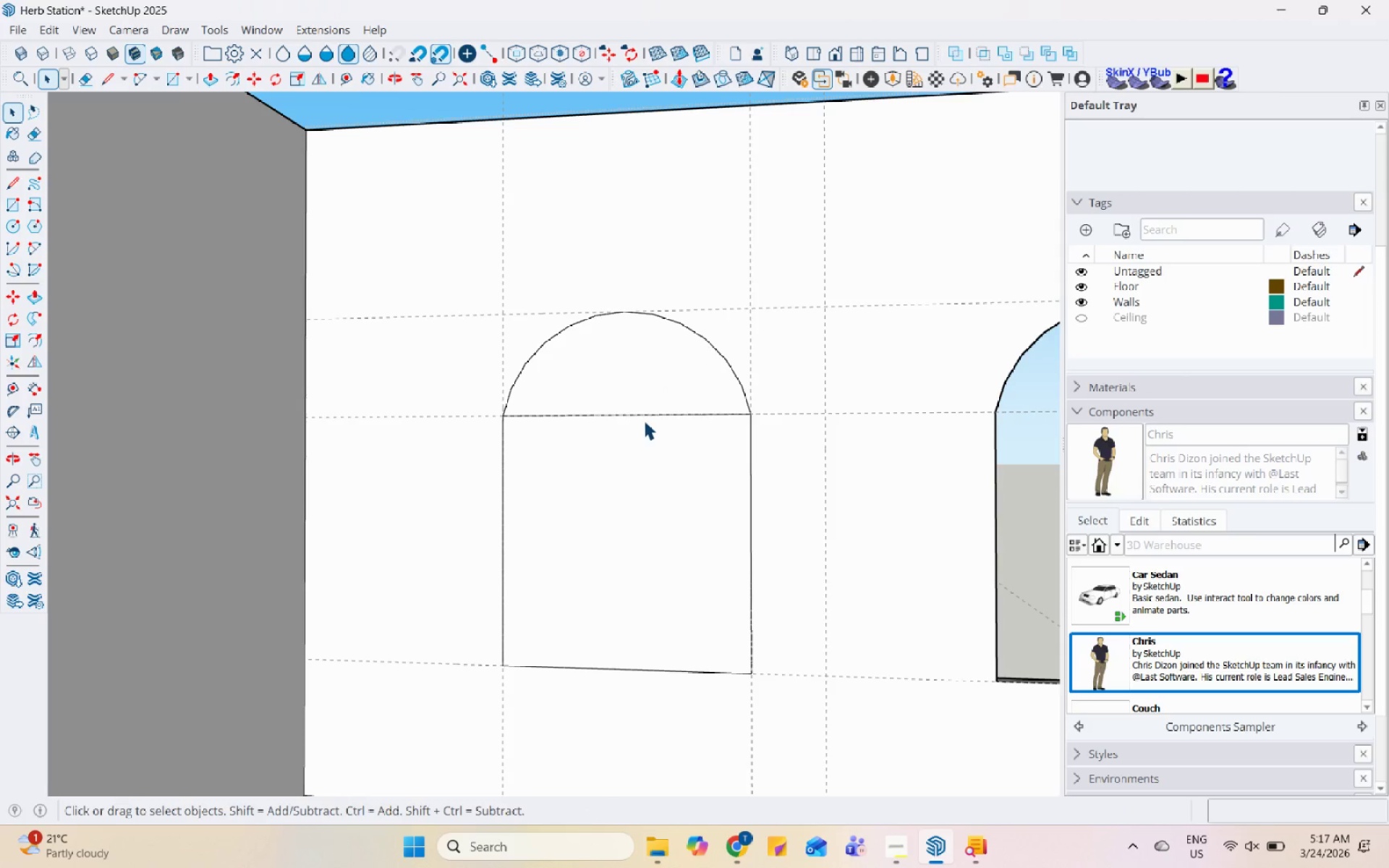 
left_click([647, 412])
 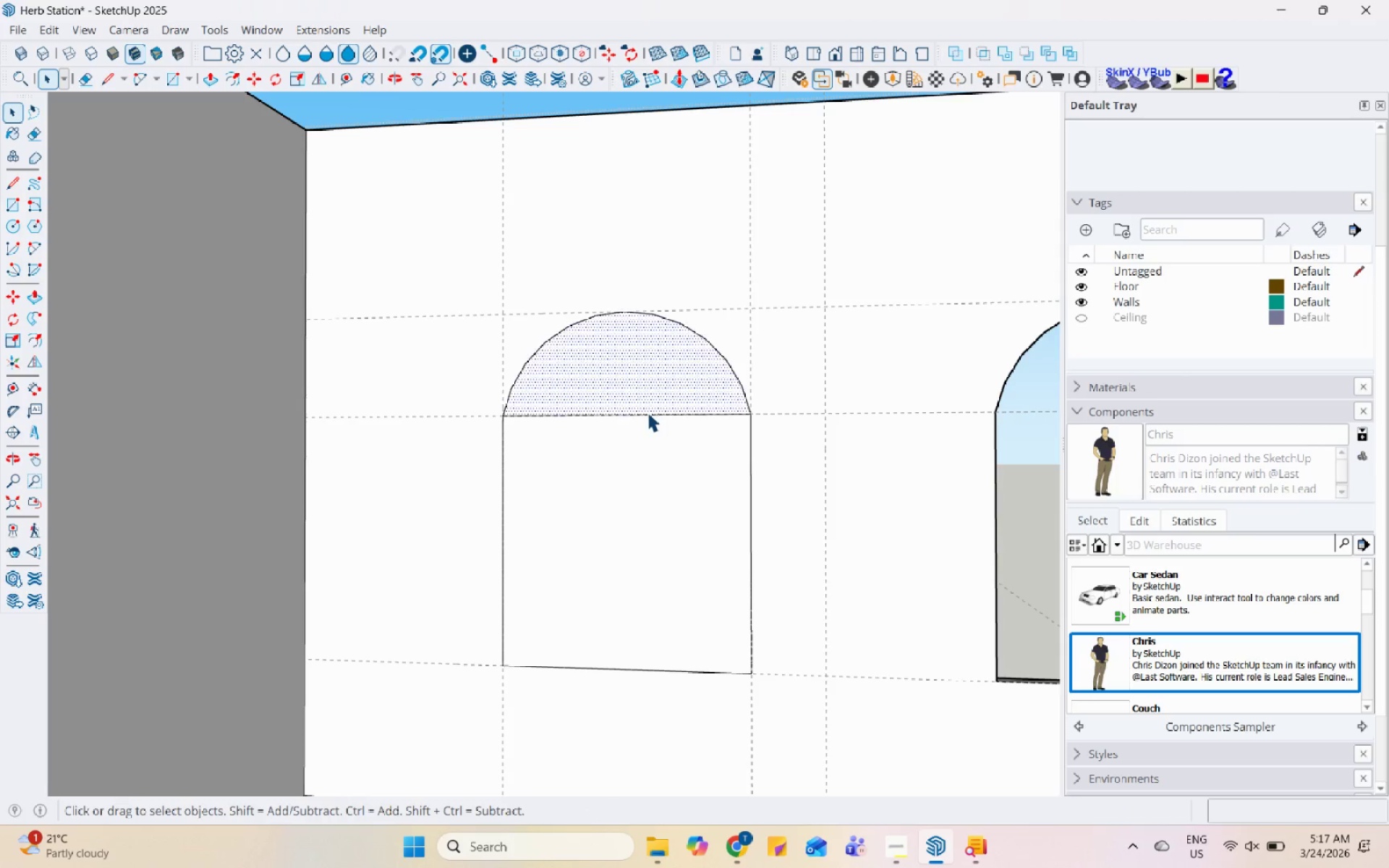 
right_click([647, 412])
 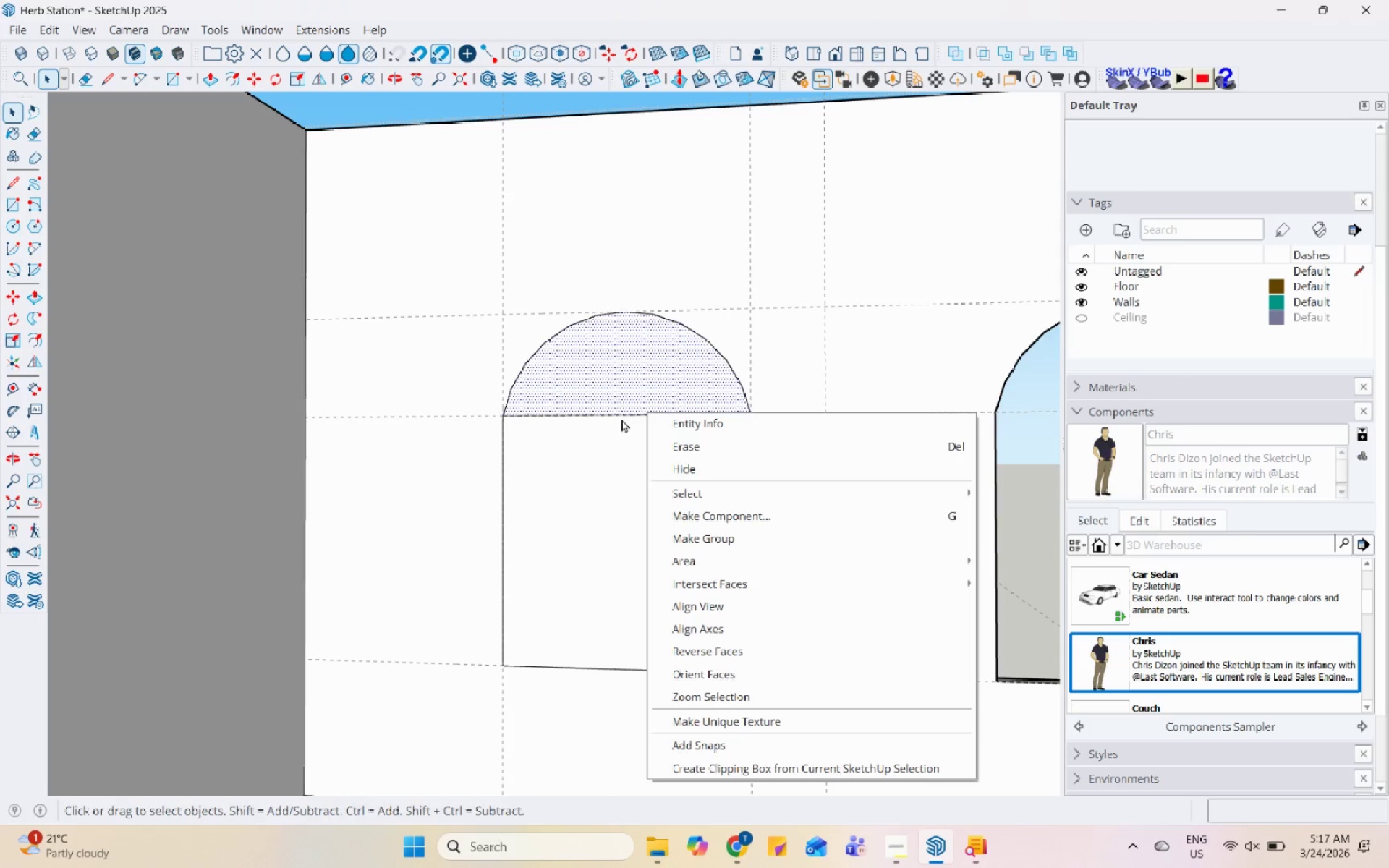 
left_click([621, 419])
 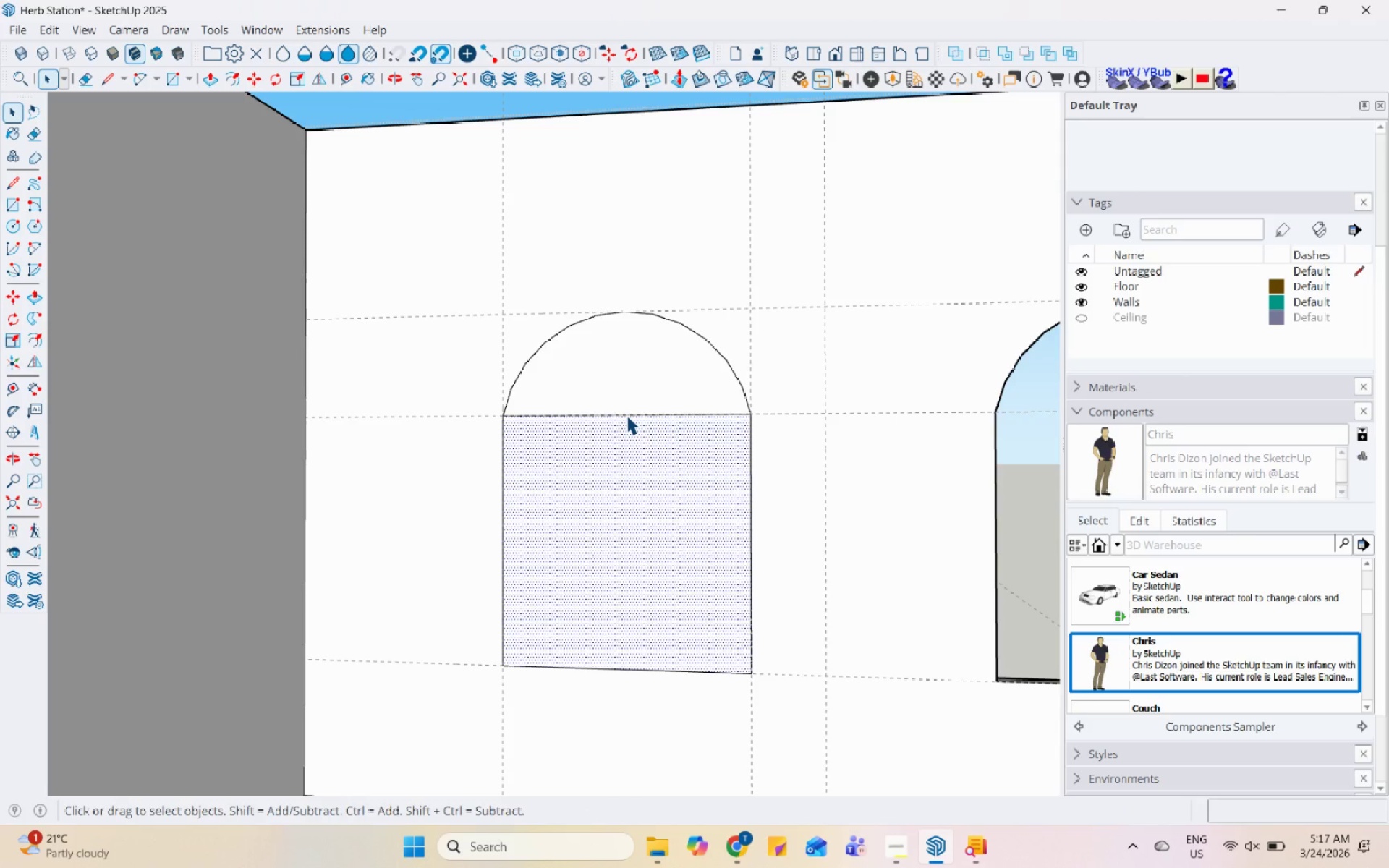 
left_click([626, 414])
 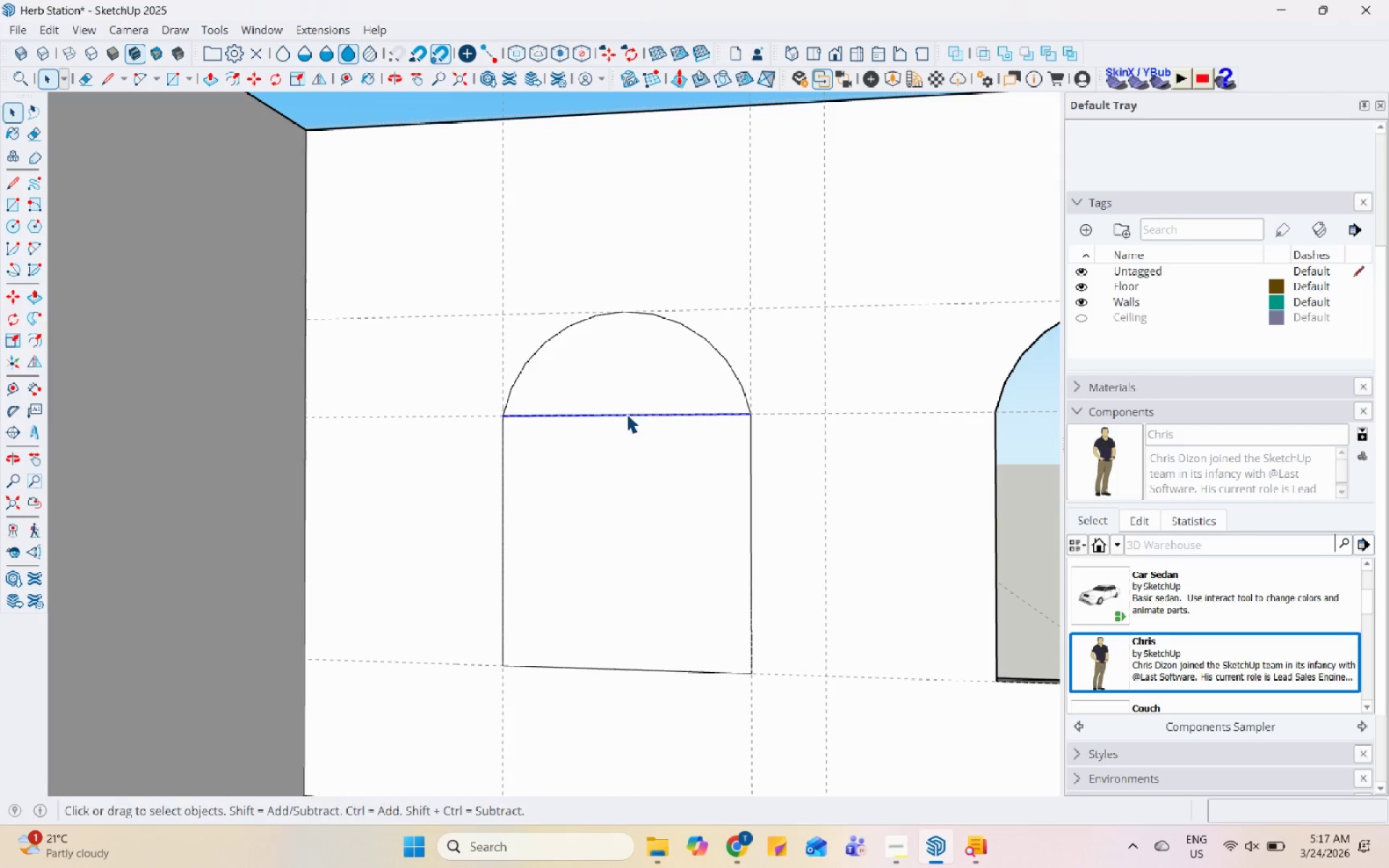 
right_click([626, 414])
 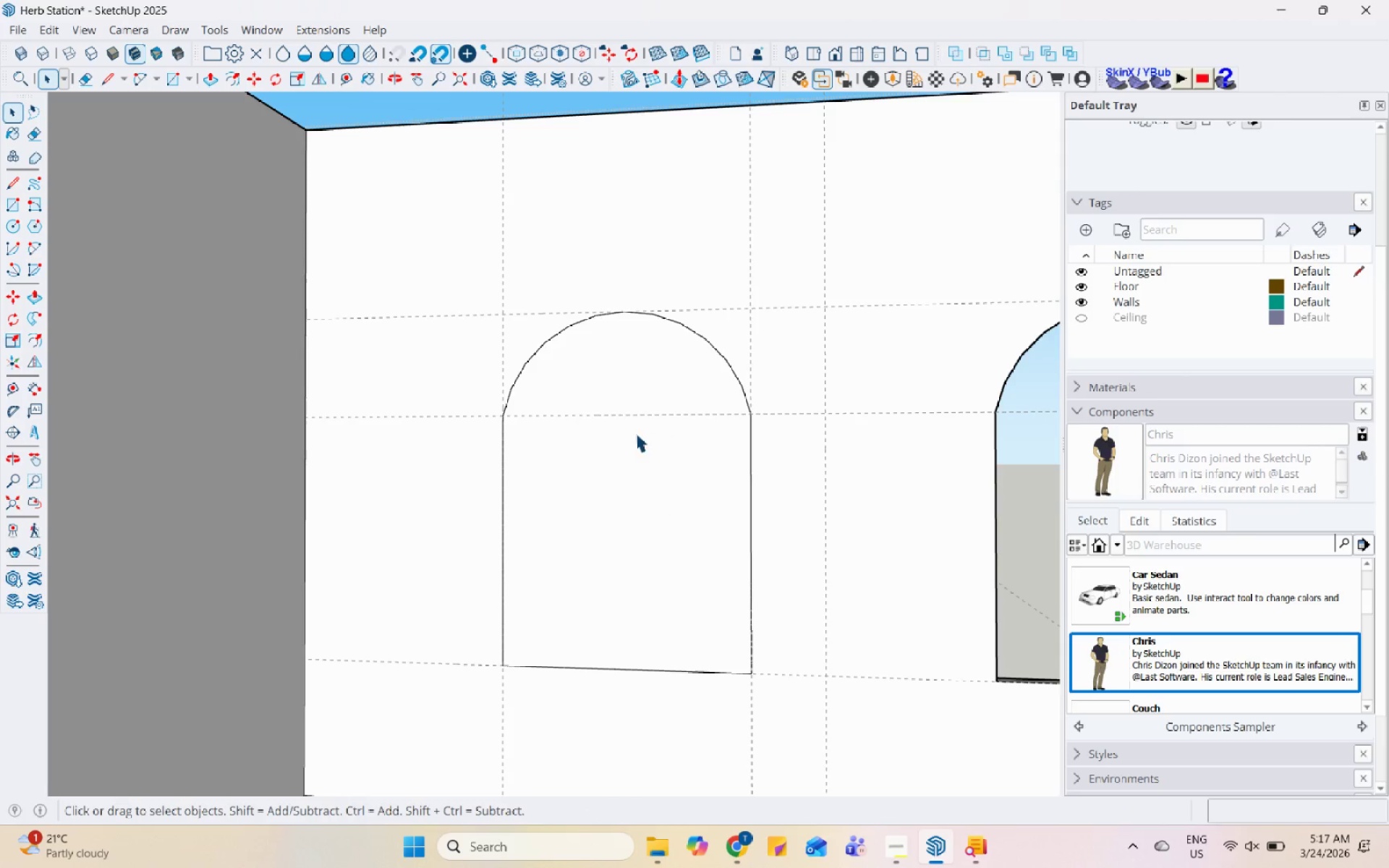 
double_click([621, 401])
 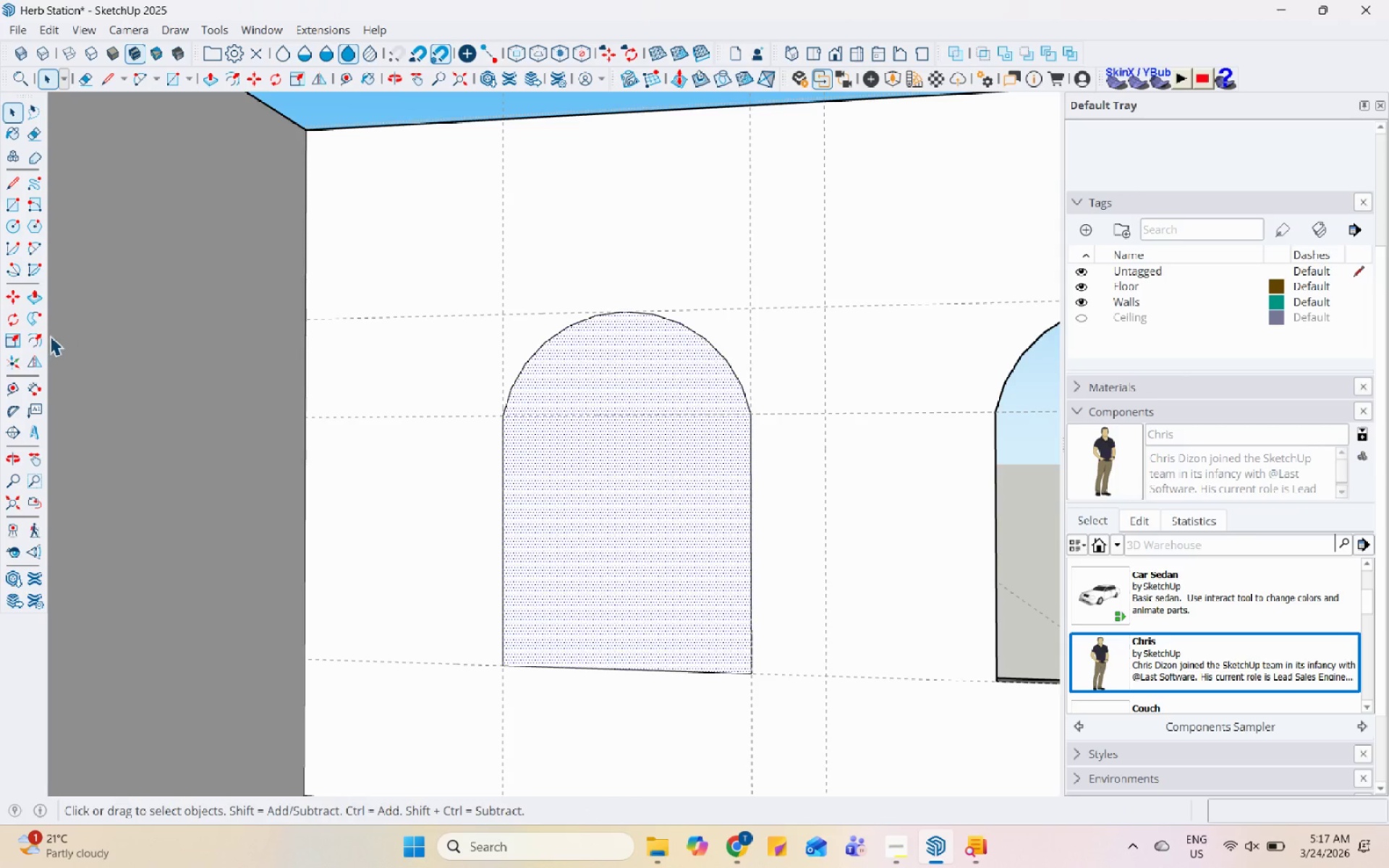 
left_click([40, 341])
 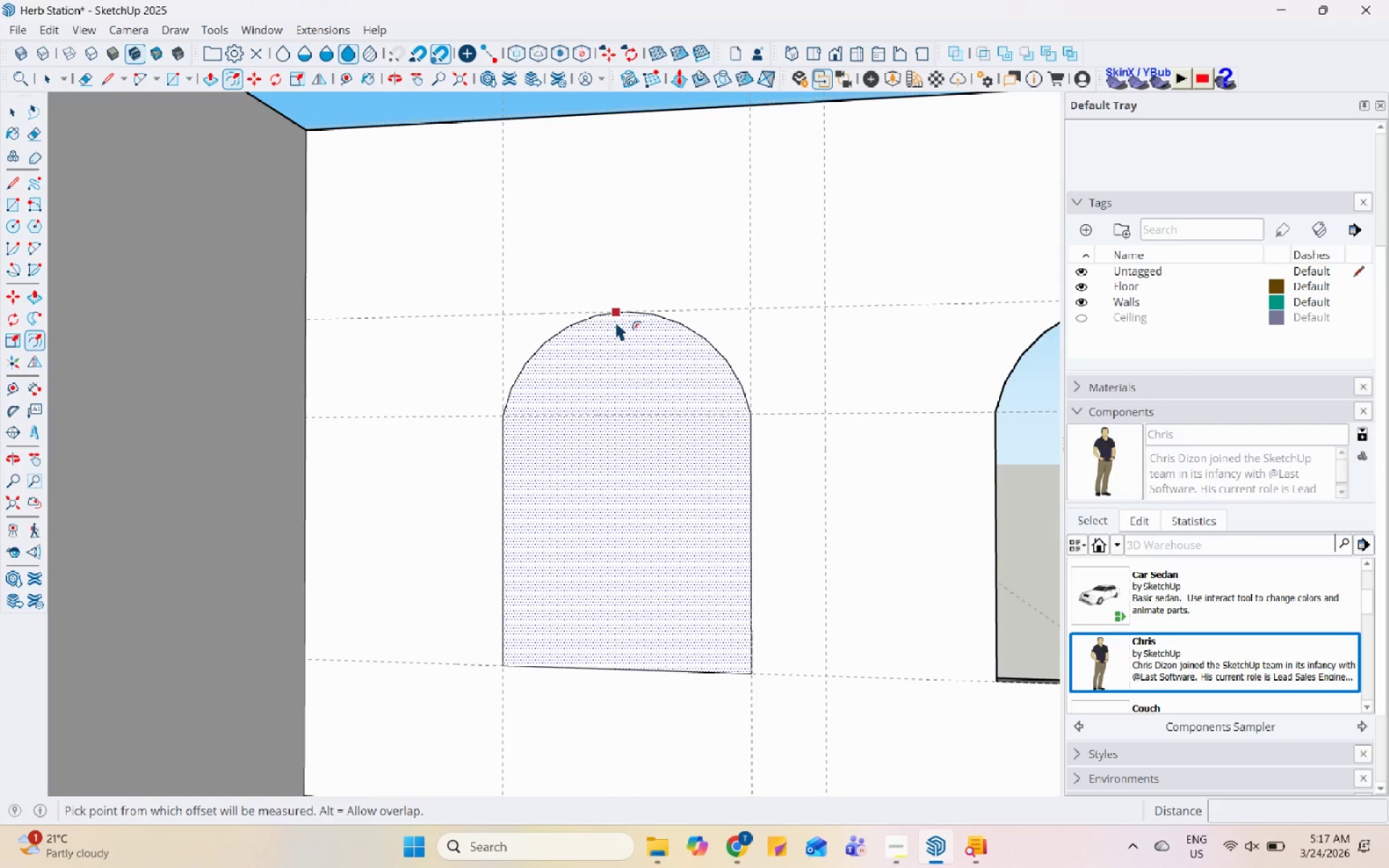 
left_click([613, 315])
 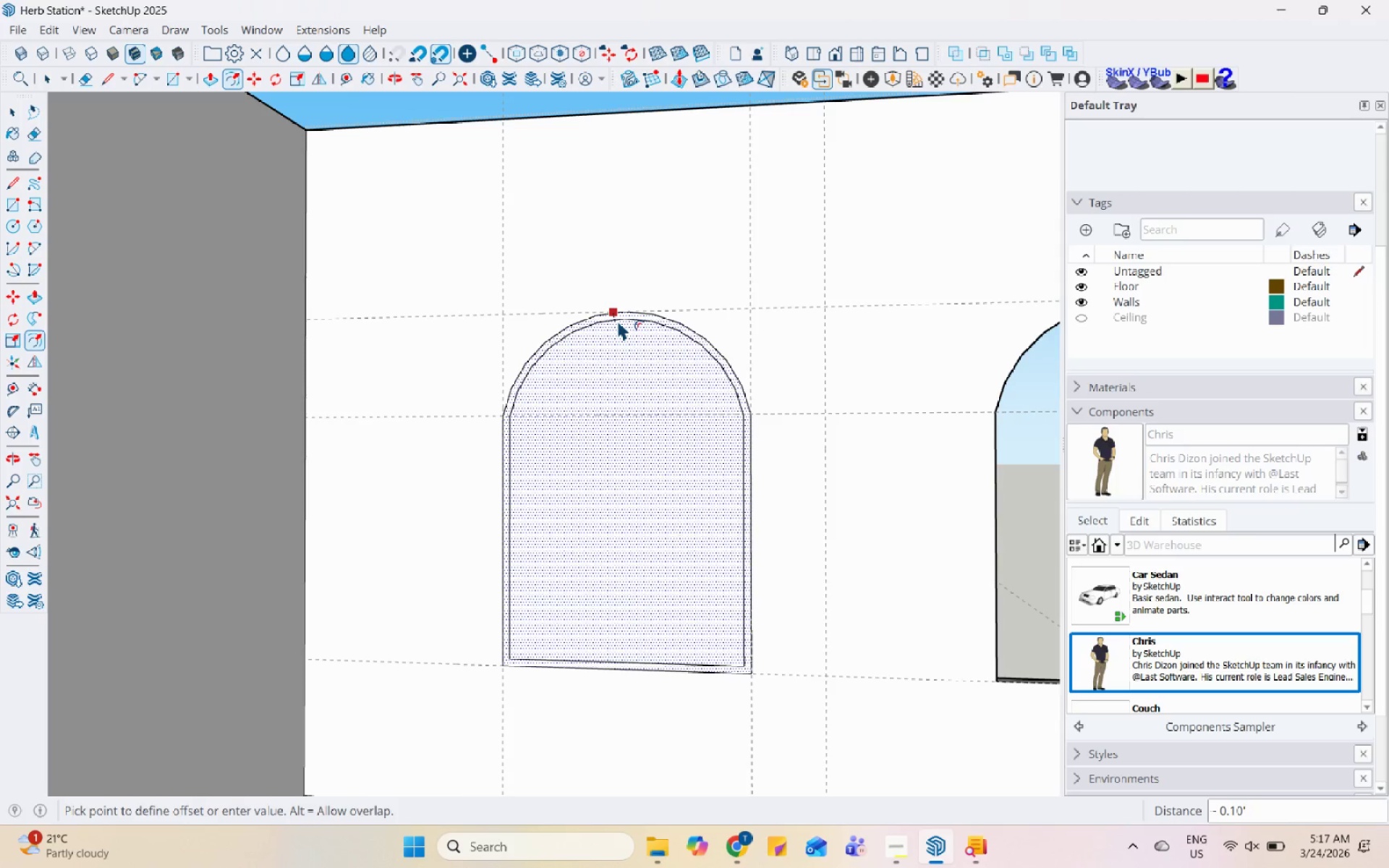 
left_click([617, 320])
 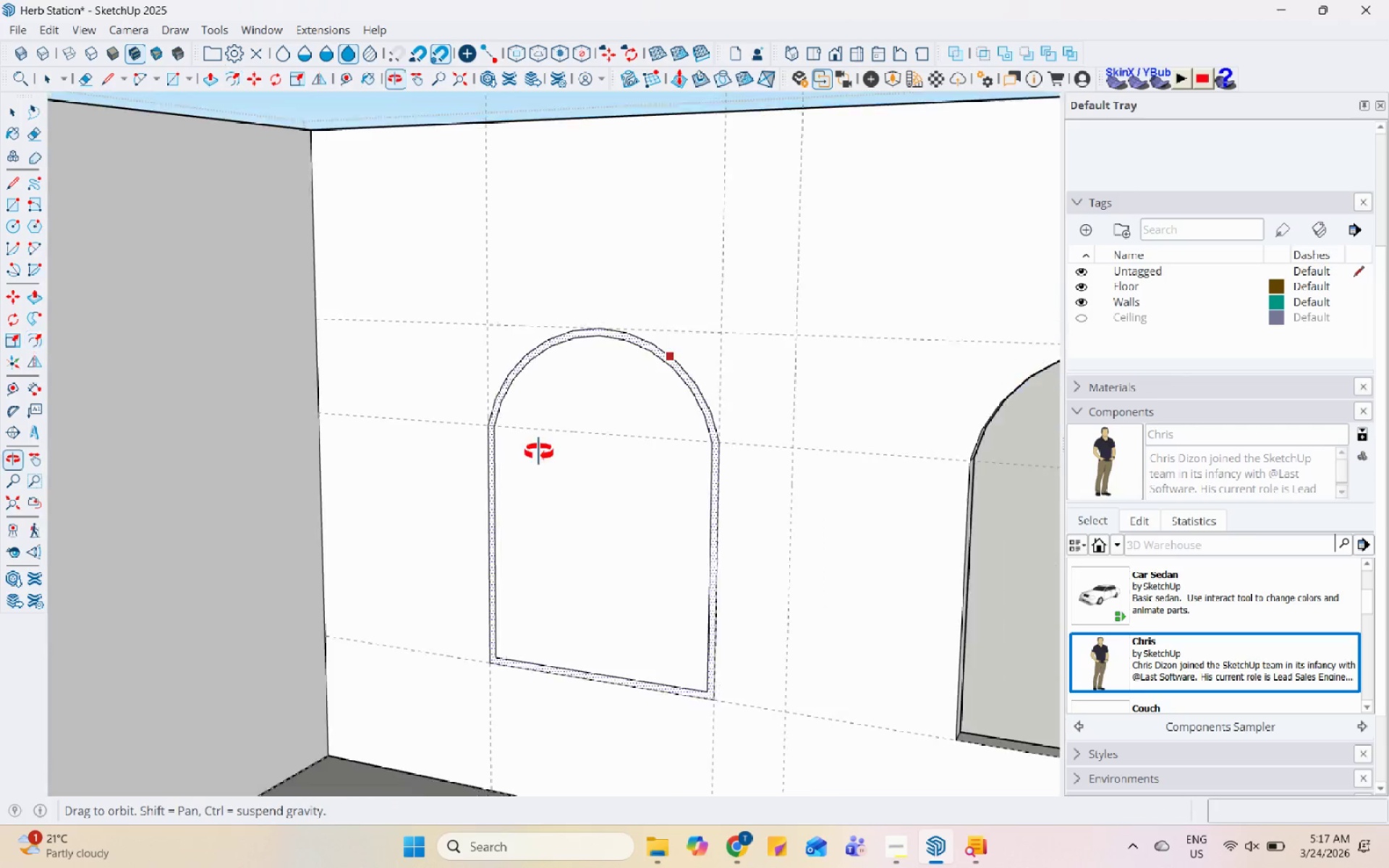 
key(Space)
 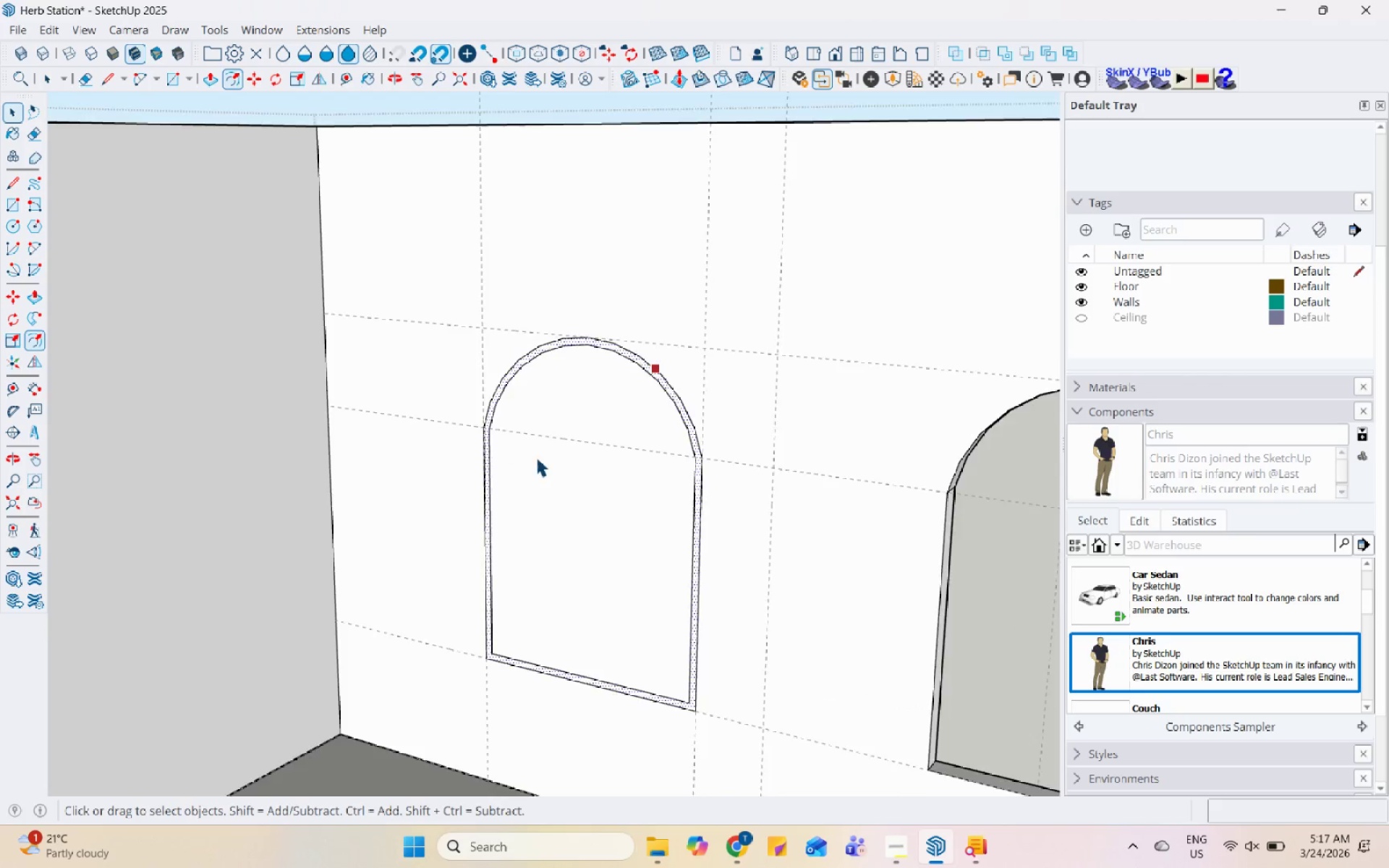 
left_click([651, 406])
 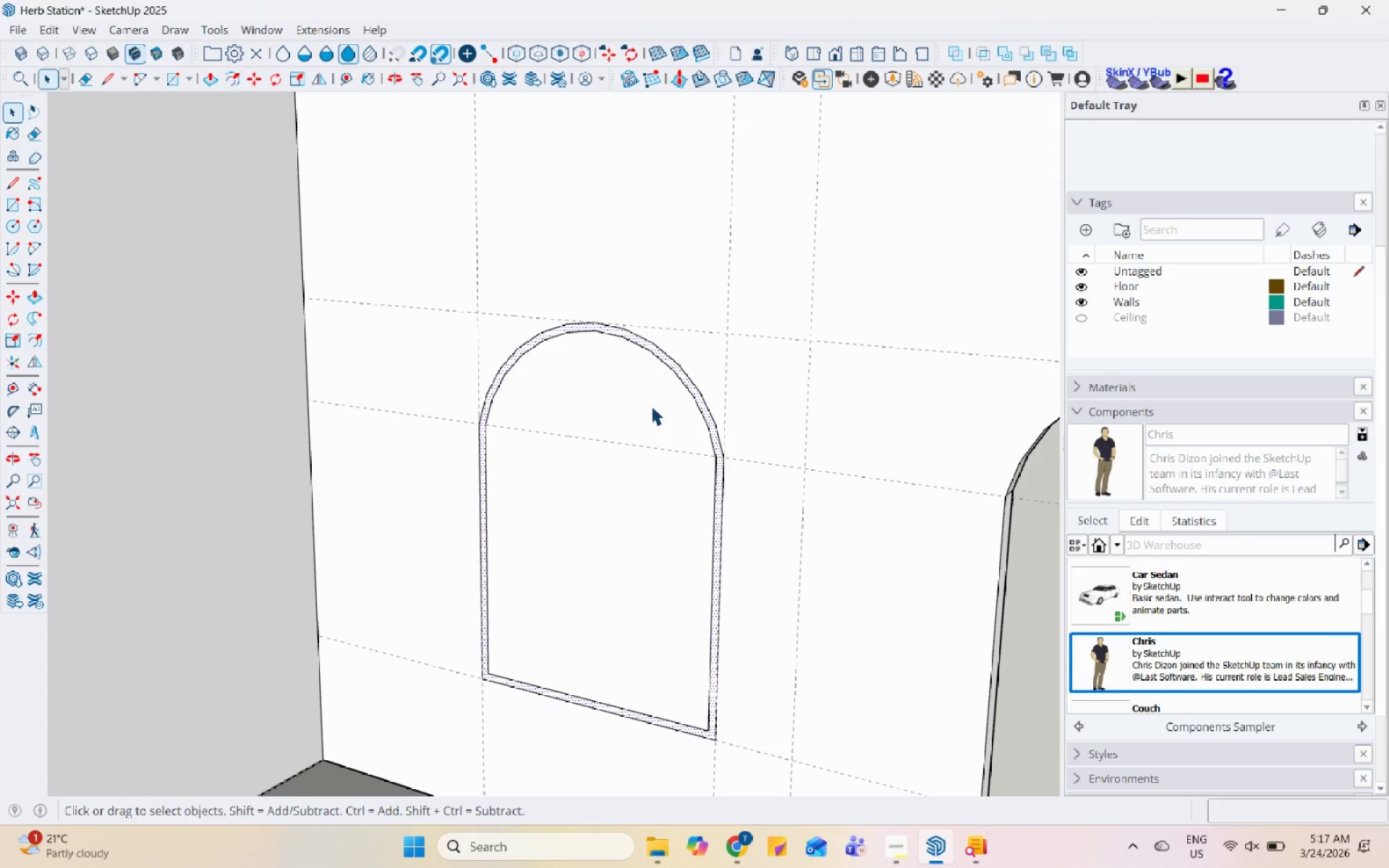 
right_click([651, 406])
 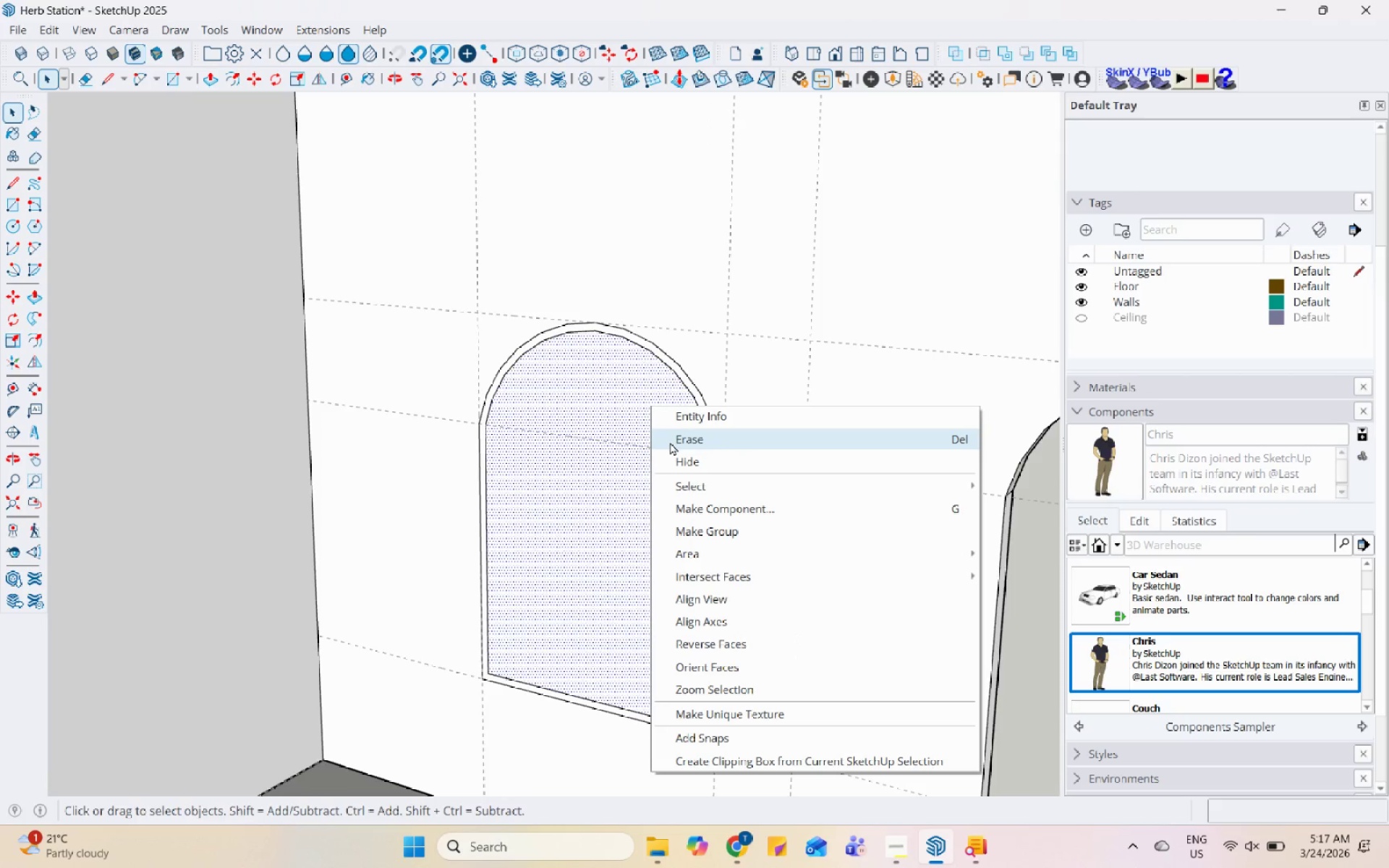 
scroll: coordinate [525, 462], scroll_direction: up, amount: 1.0
 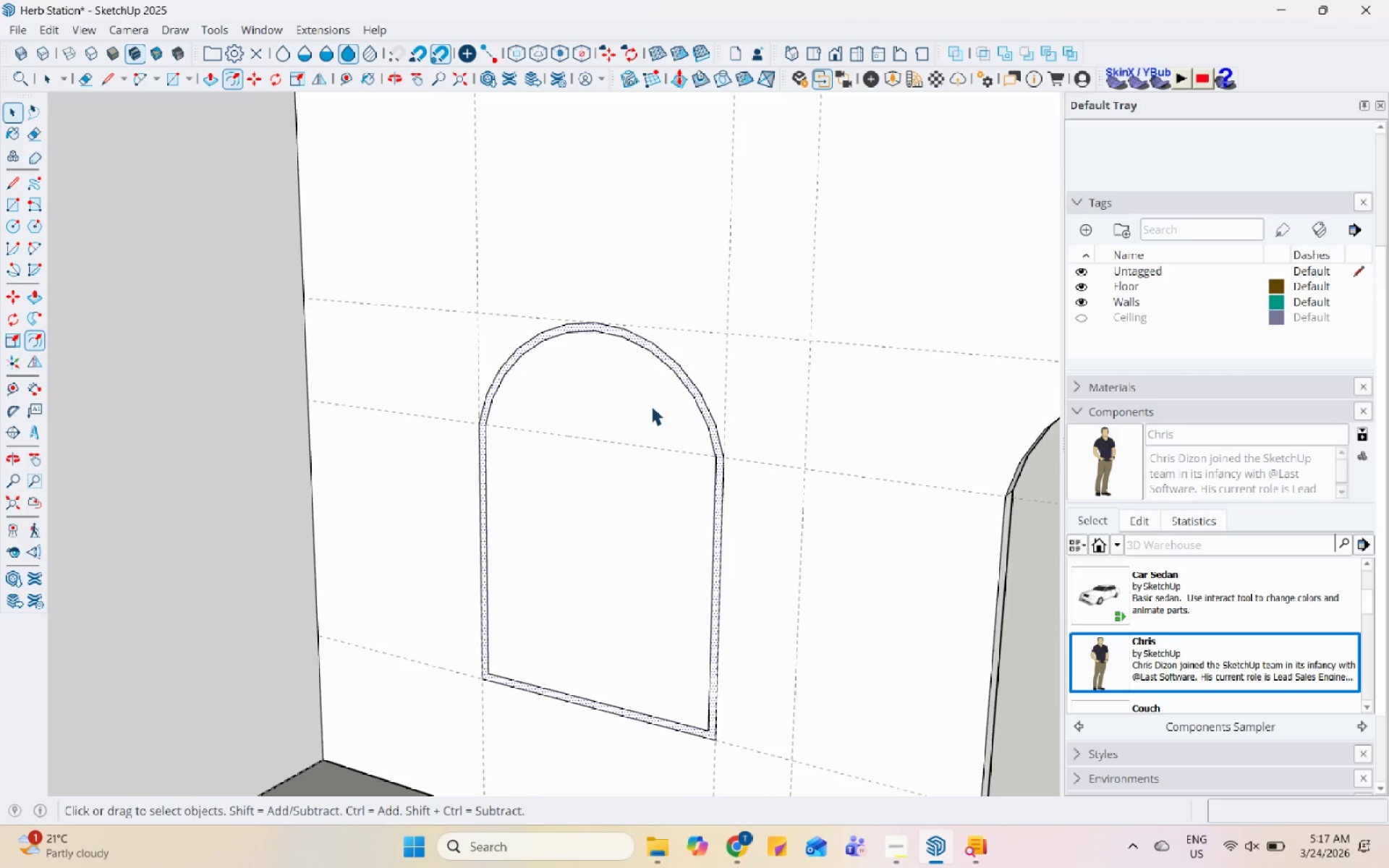 
left_click([670, 442])
 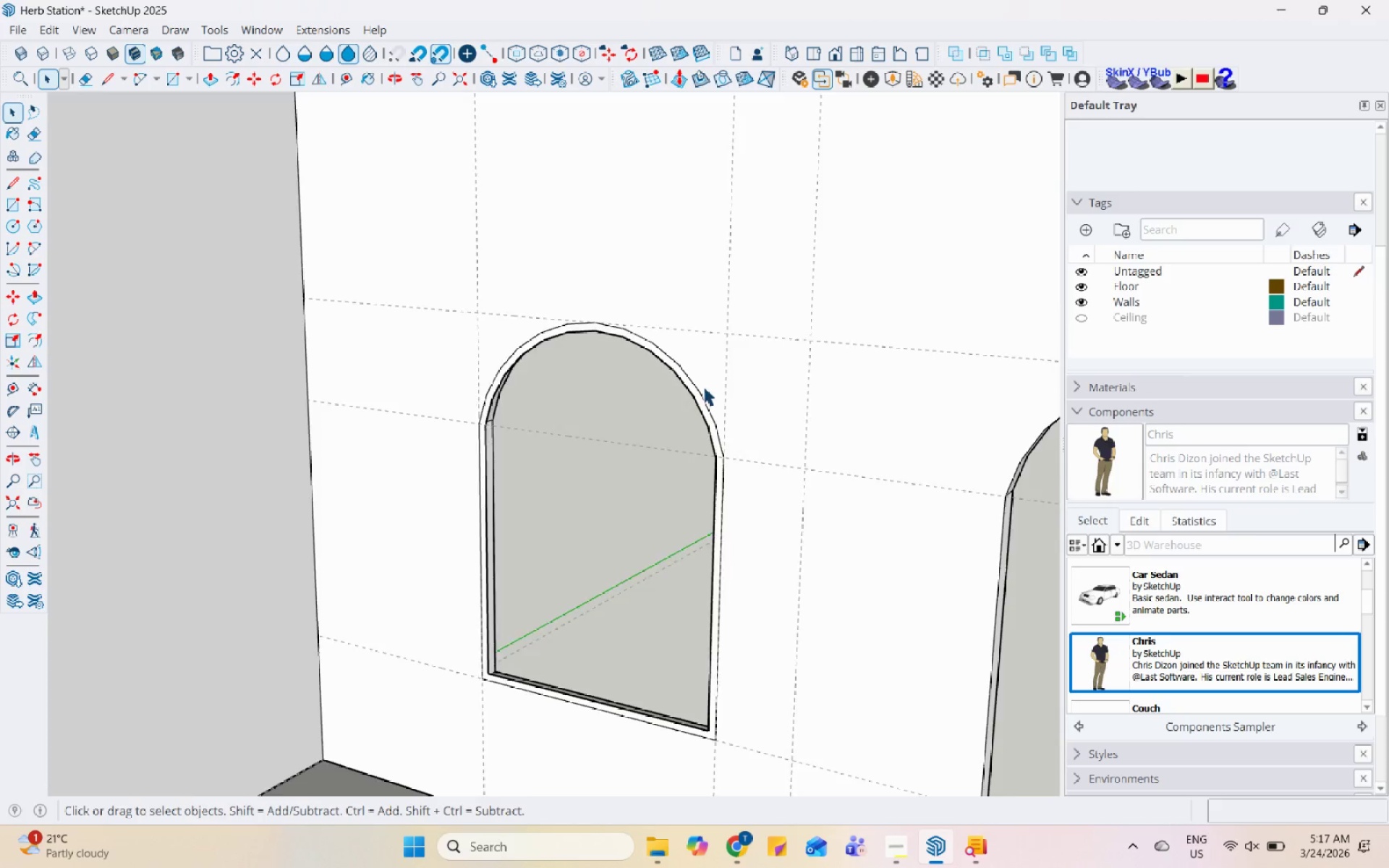 
scroll: coordinate [697, 388], scroll_direction: down, amount: 5.0
 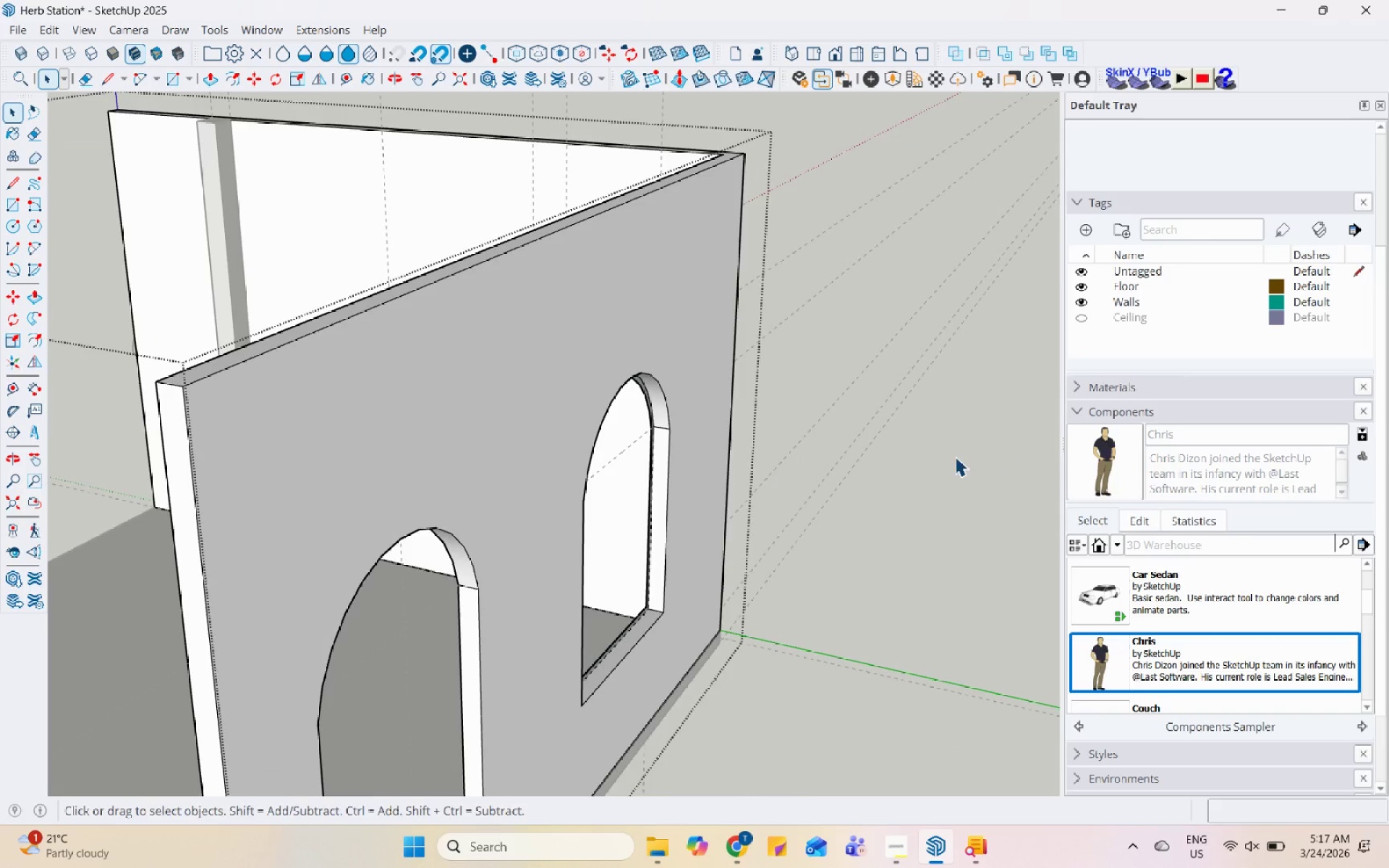 
scroll: coordinate [419, 415], scroll_direction: up, amount: 10.0
 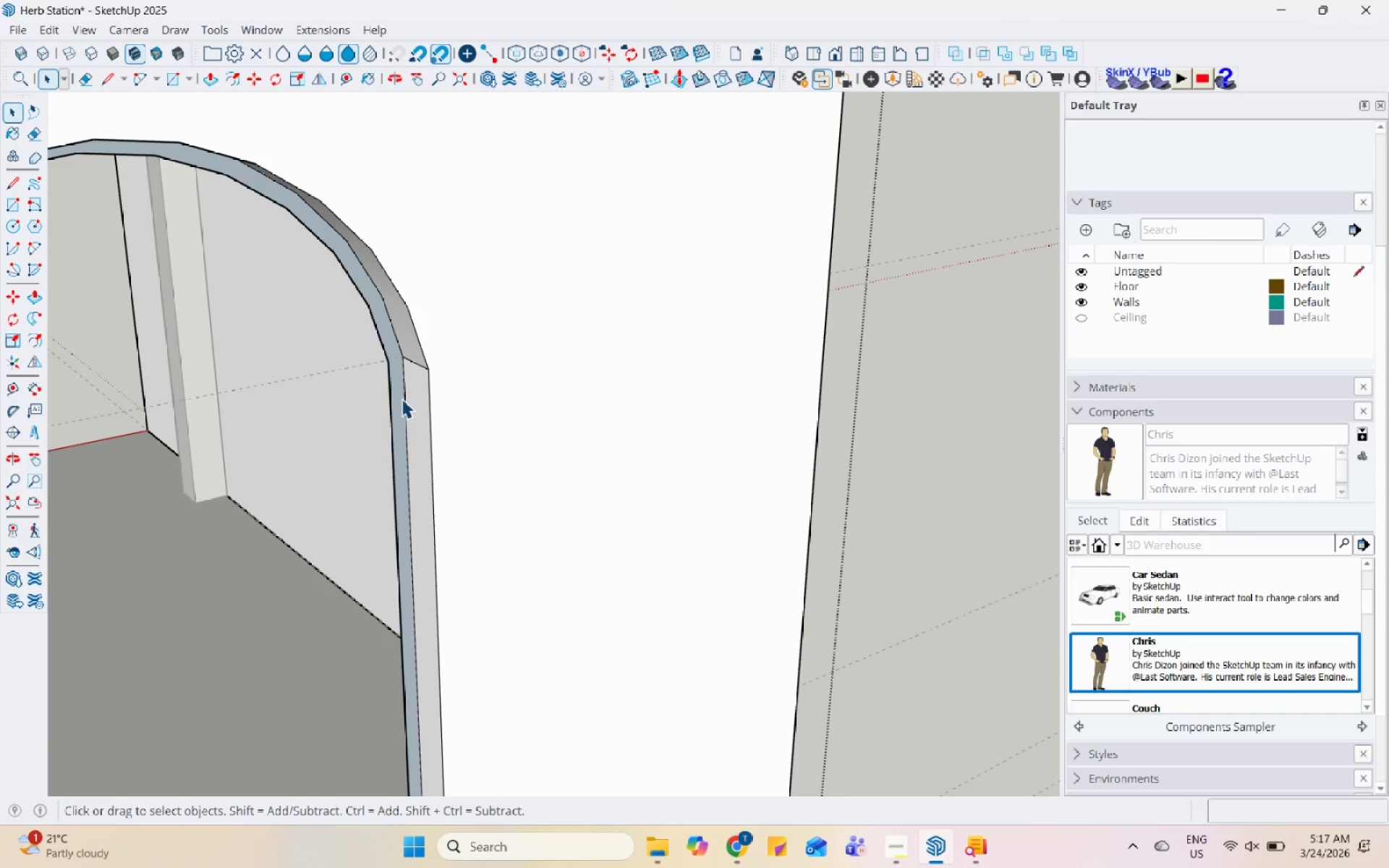 
left_click([401, 398])
 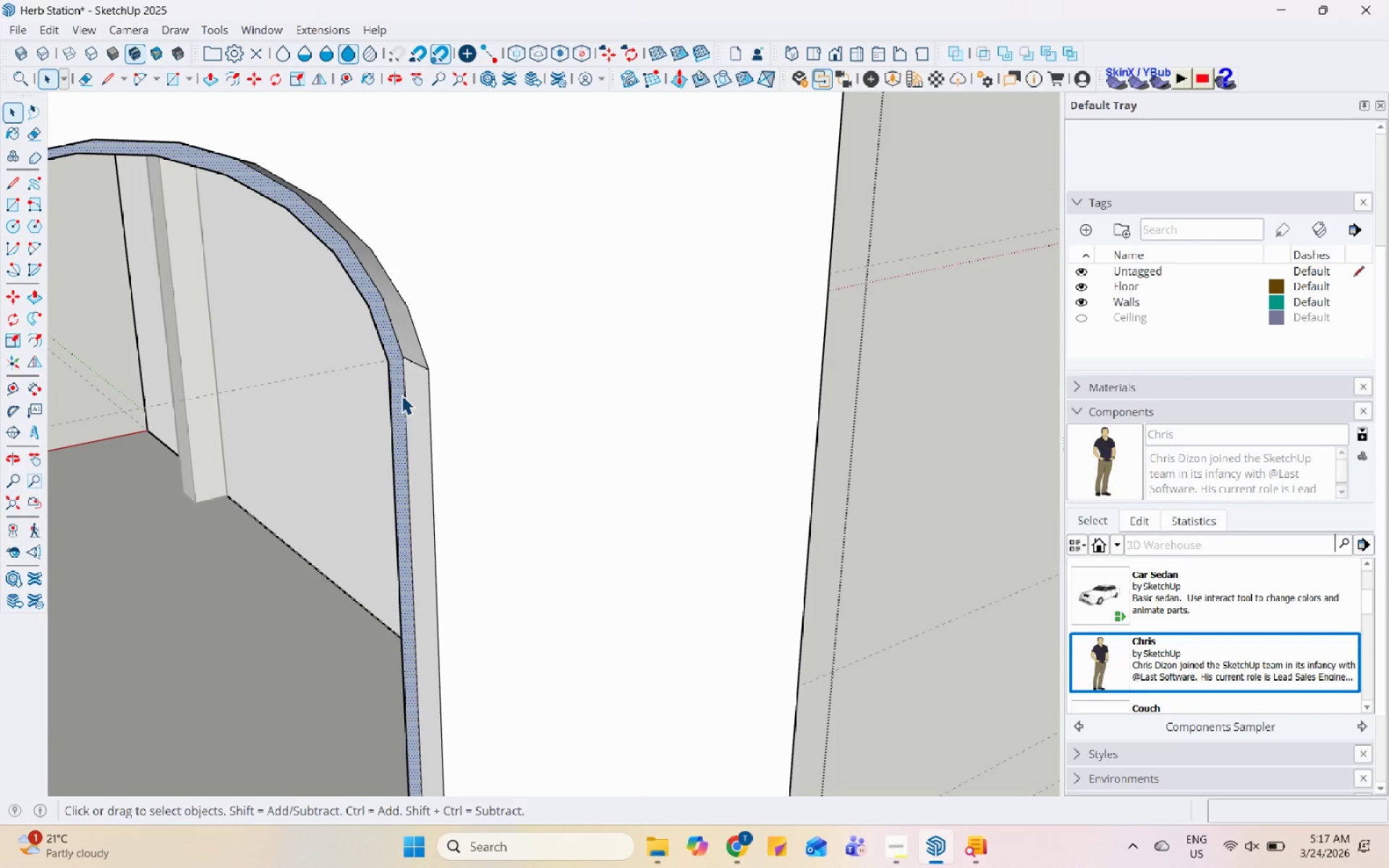 
key(P)
 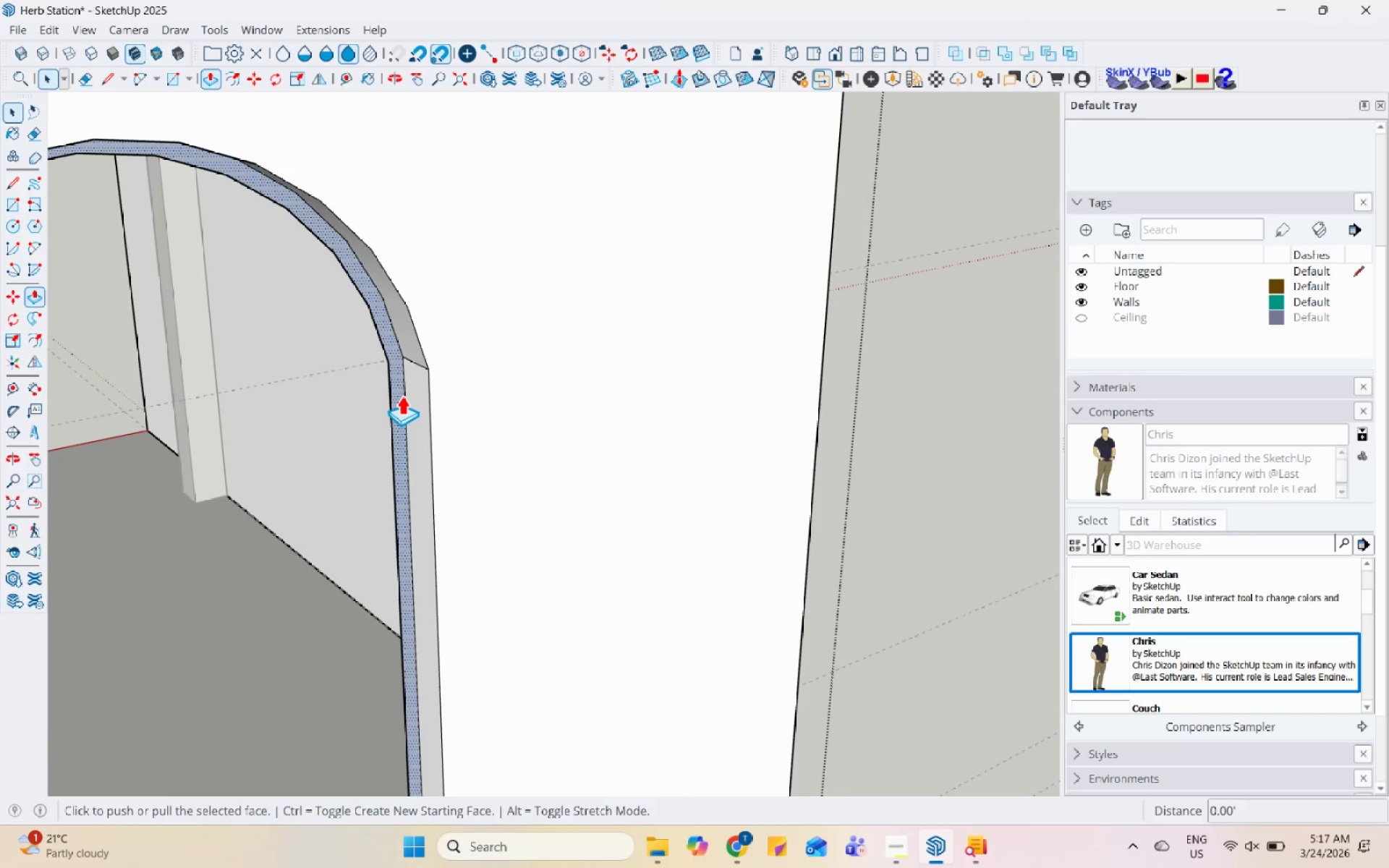 
left_click([402, 395])
 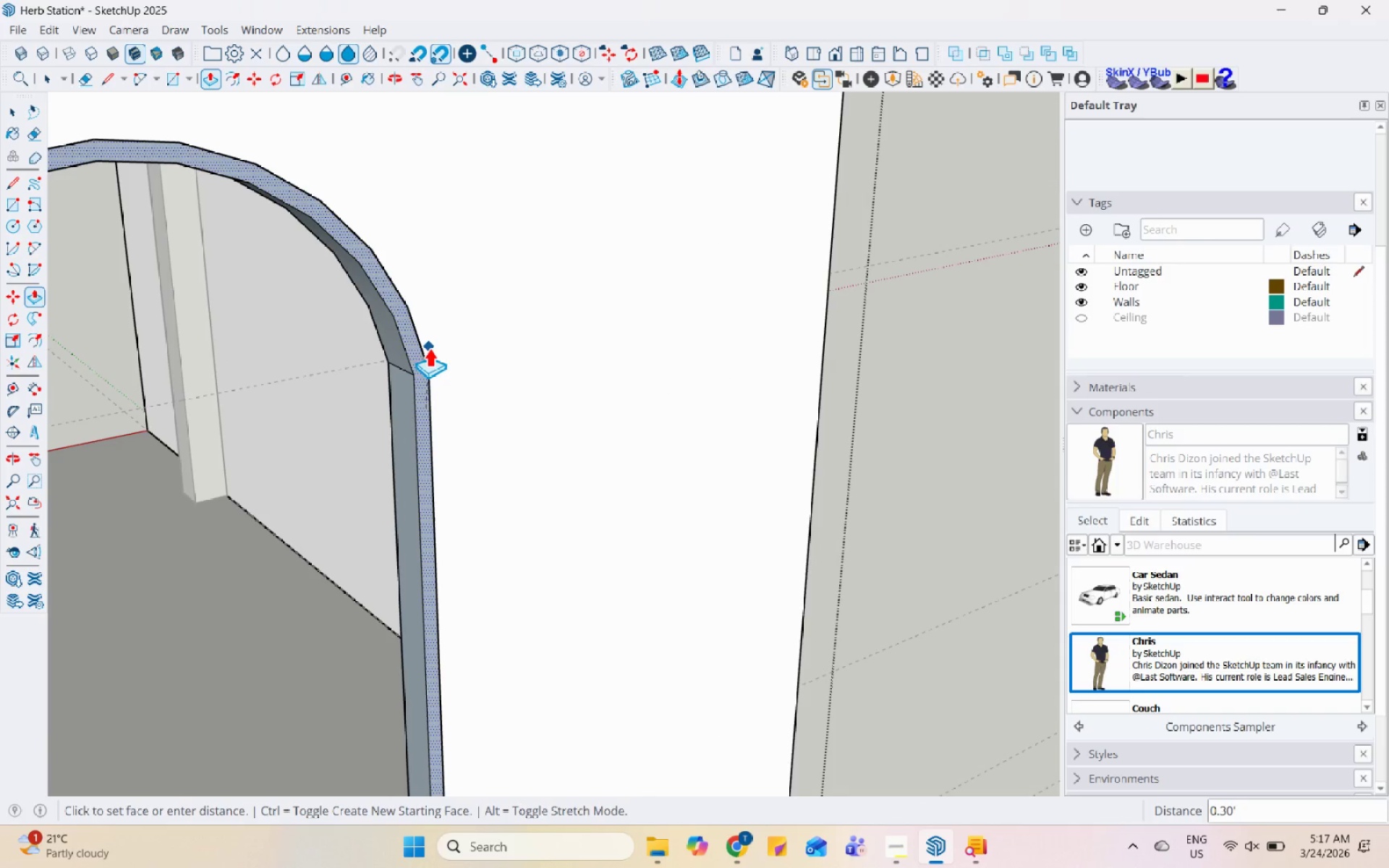 
left_click([430, 341])
 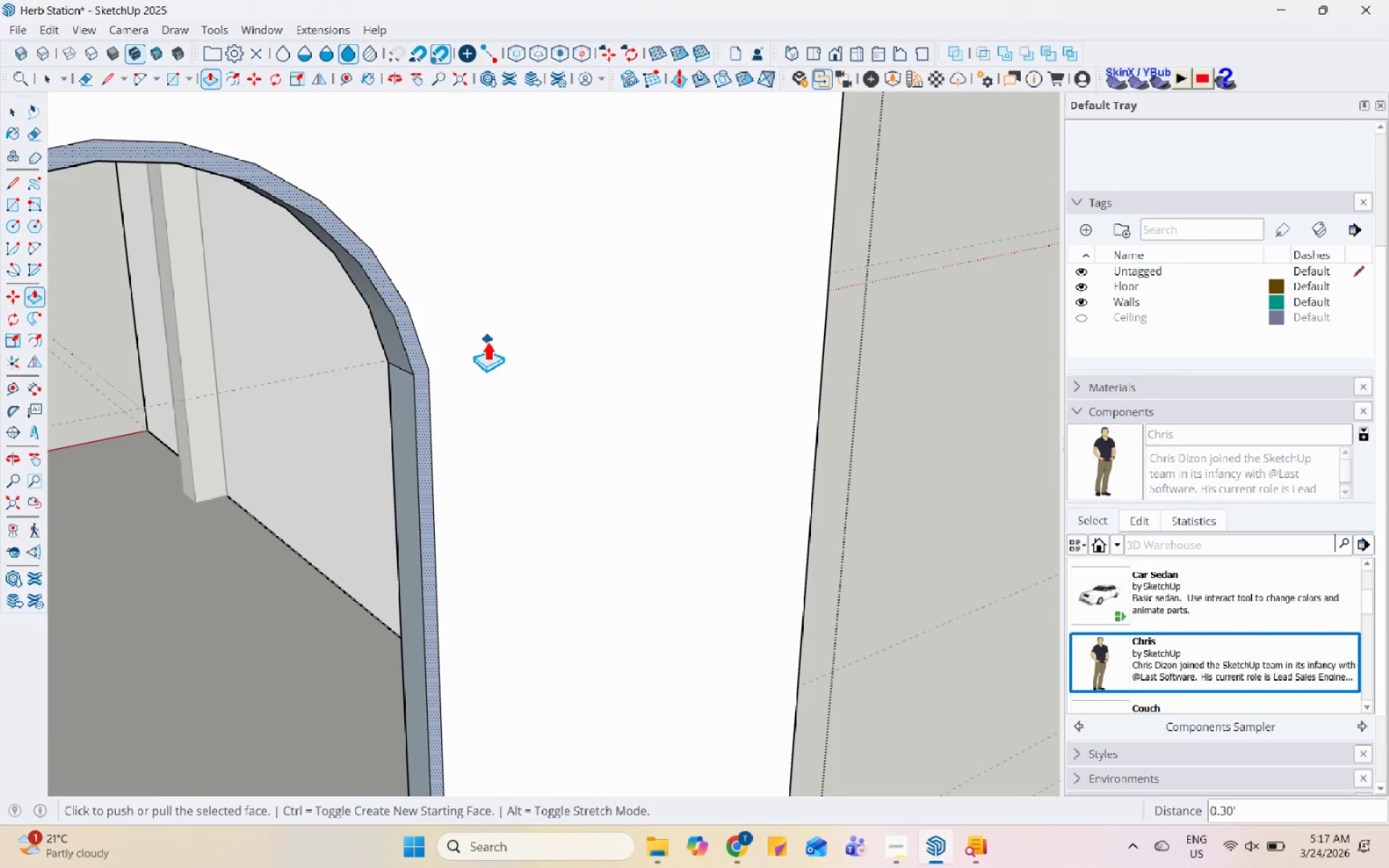 
key(Control+Z)
 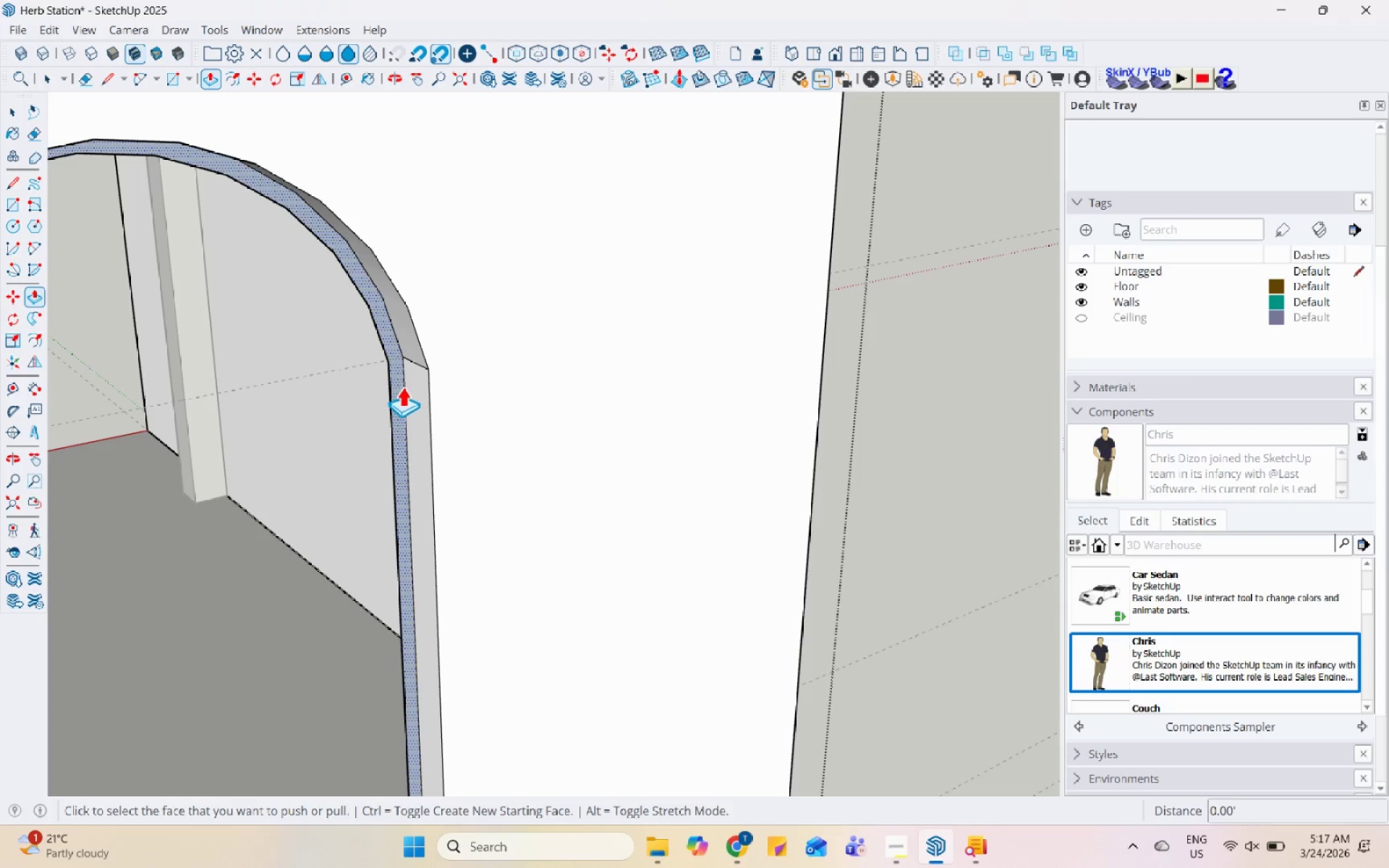 
key(Control+ControlLeft)
 